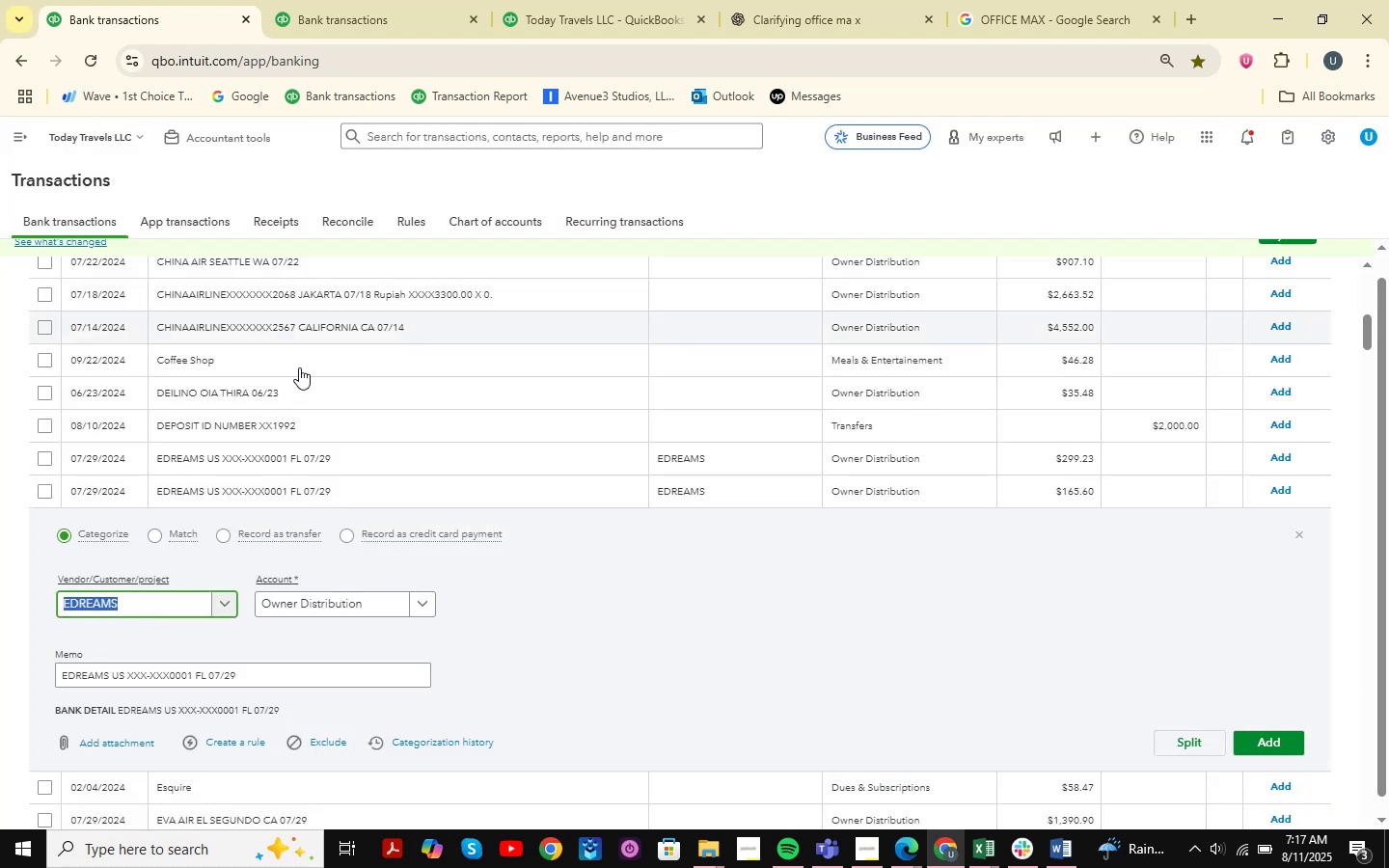 
left_click([366, 606])
 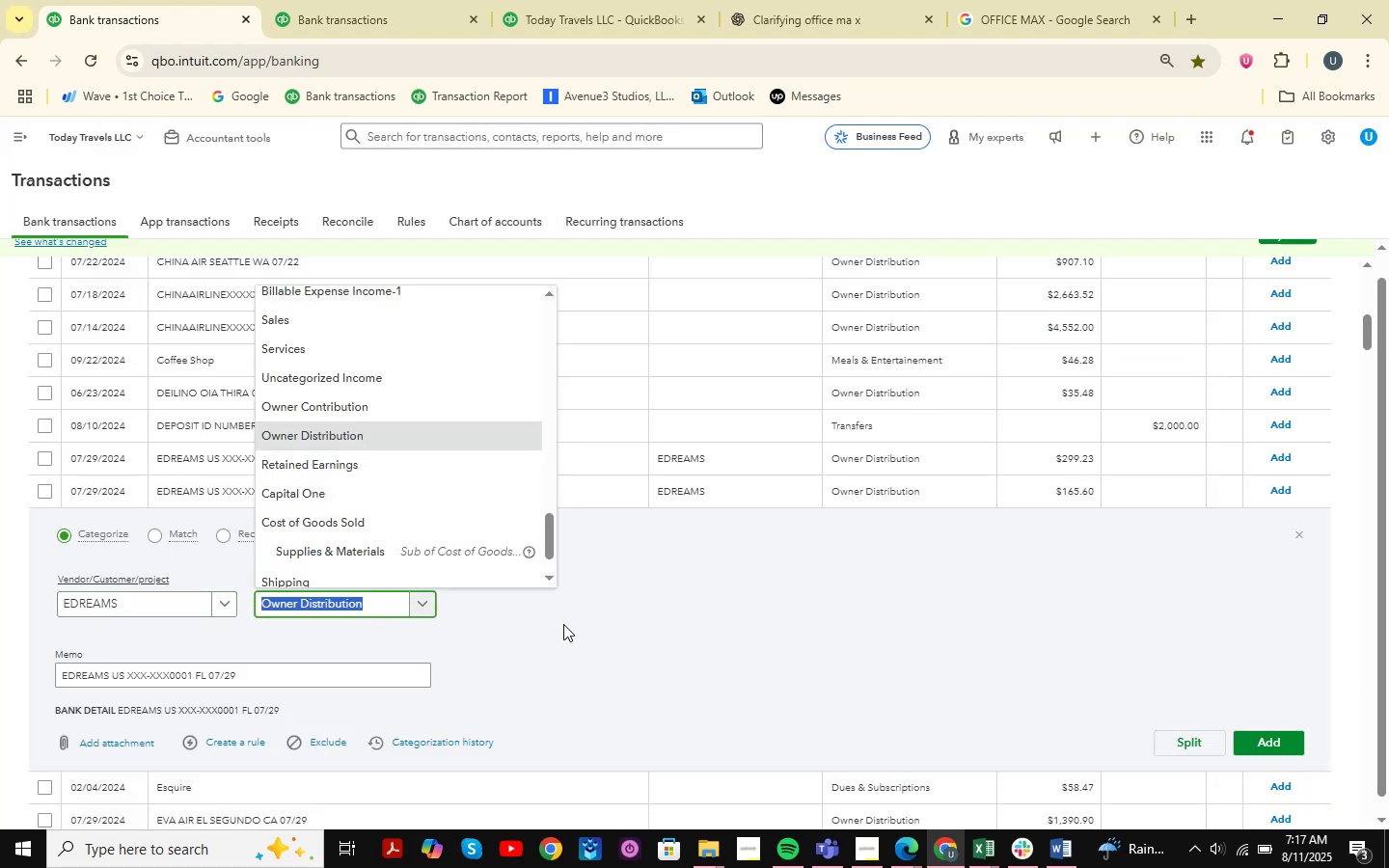 
type( TR)
key(Backspace)
key(Backspace)
type(AI)
 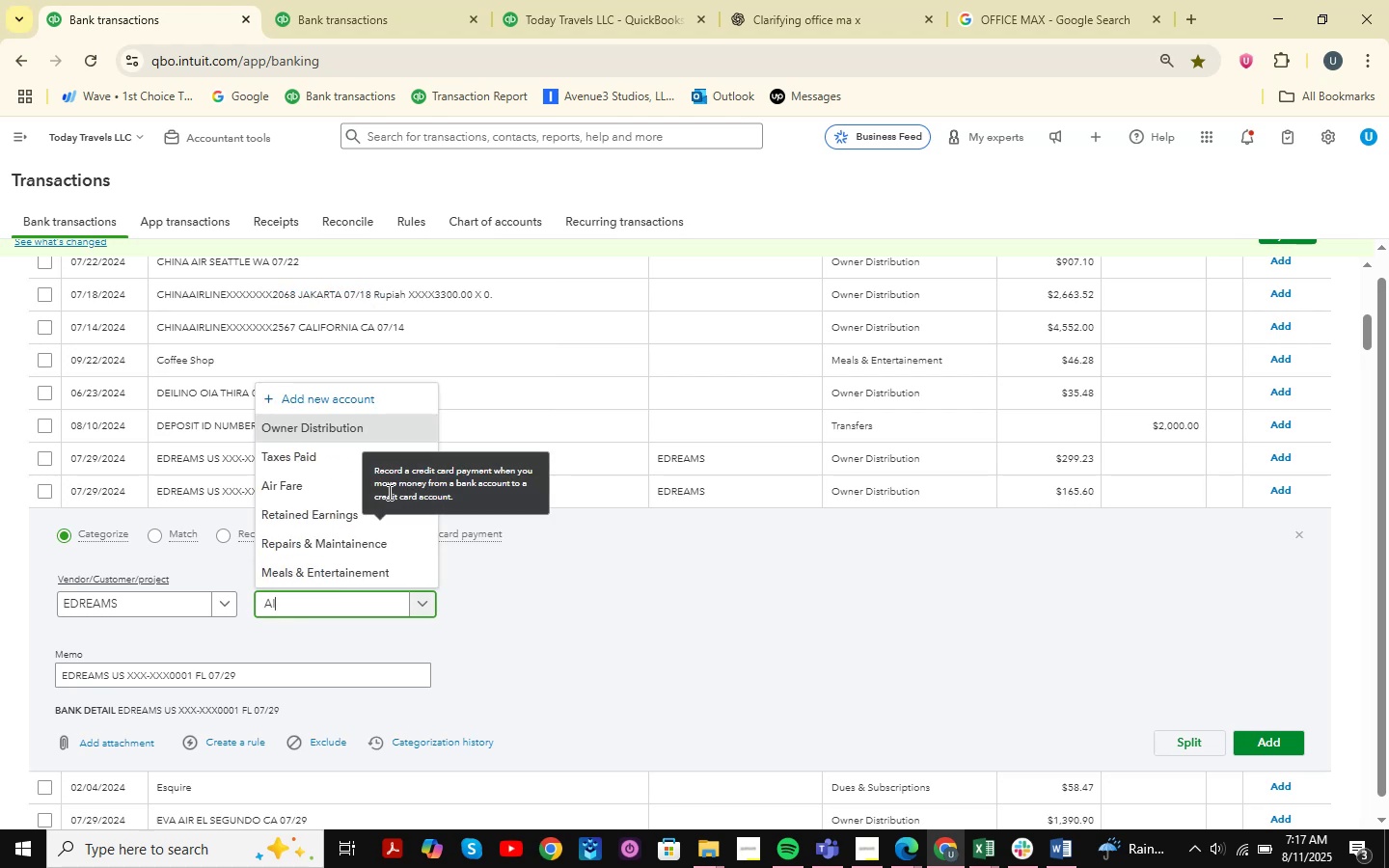 
left_click([311, 485])
 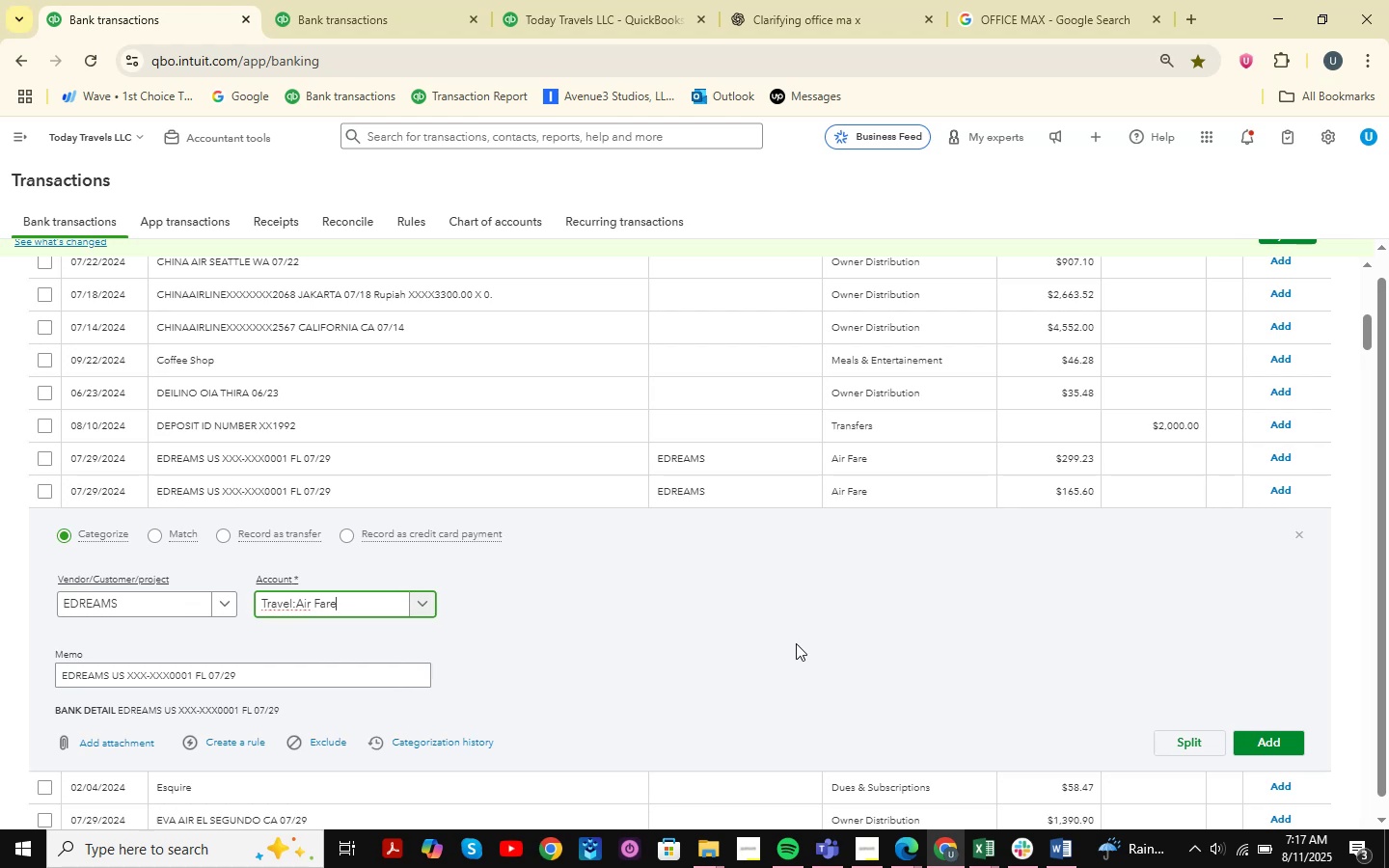 
wait(5.43)
 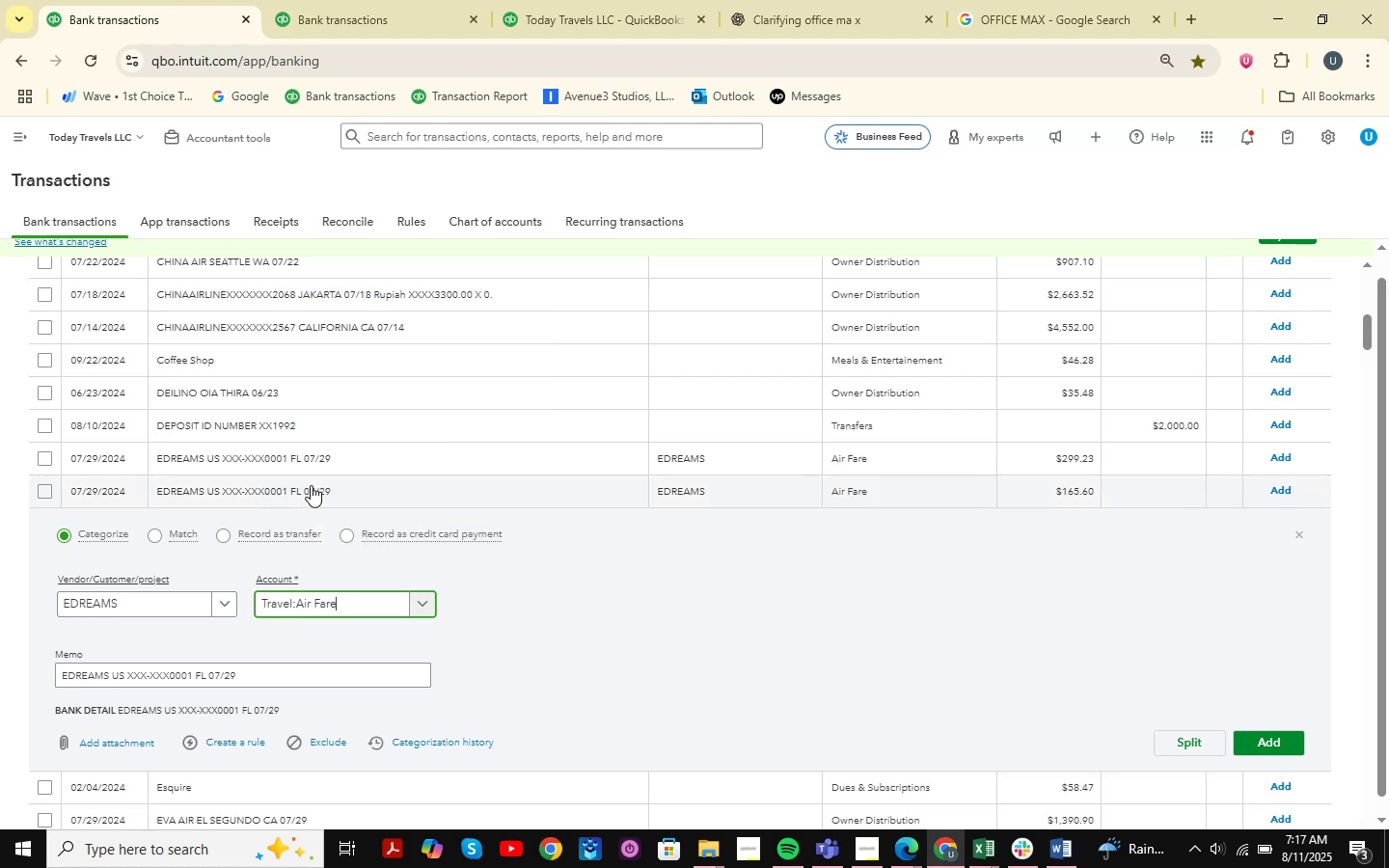 
left_click([1278, 746])
 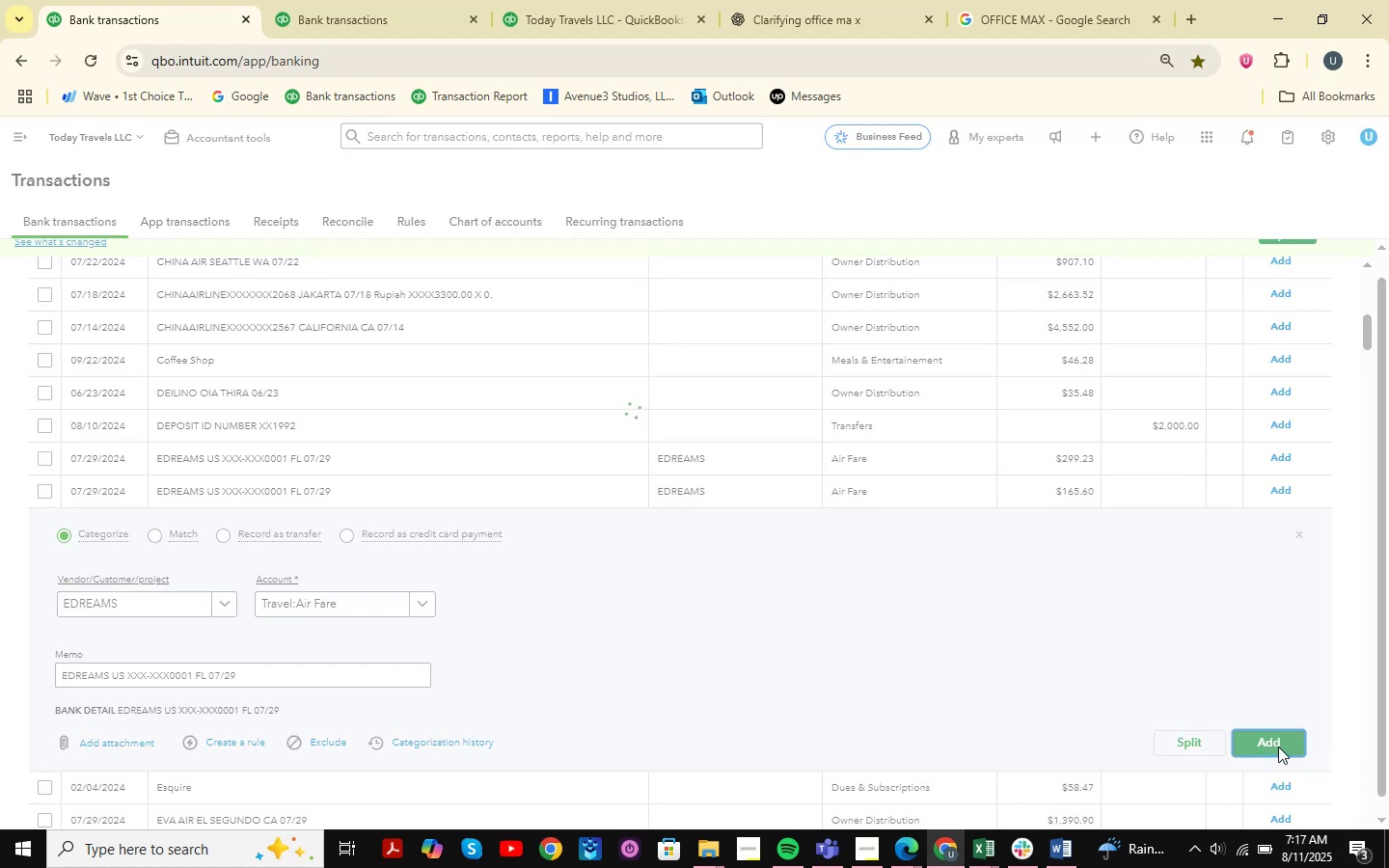 
wait(8.65)
 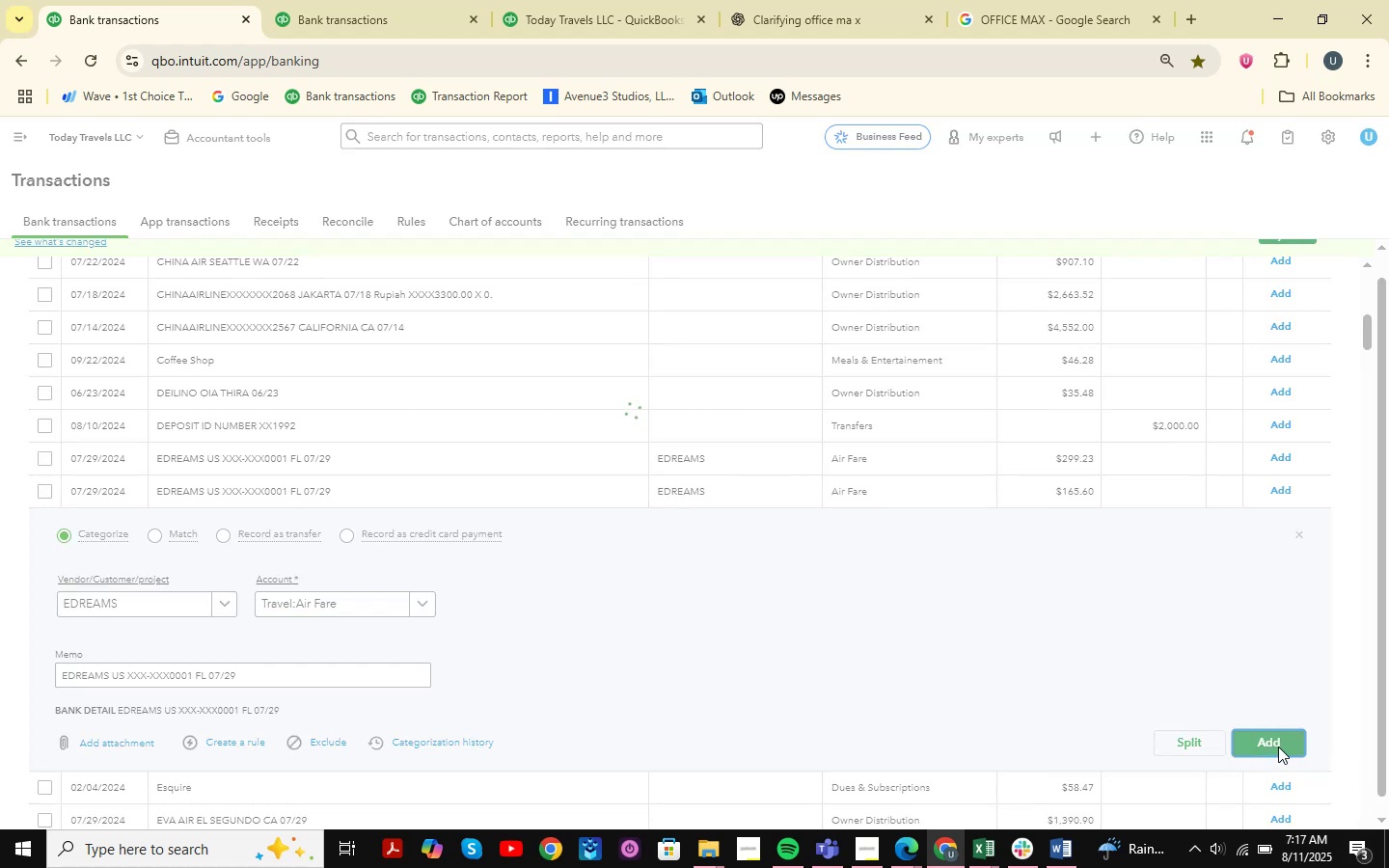 
left_click([182, 456])
 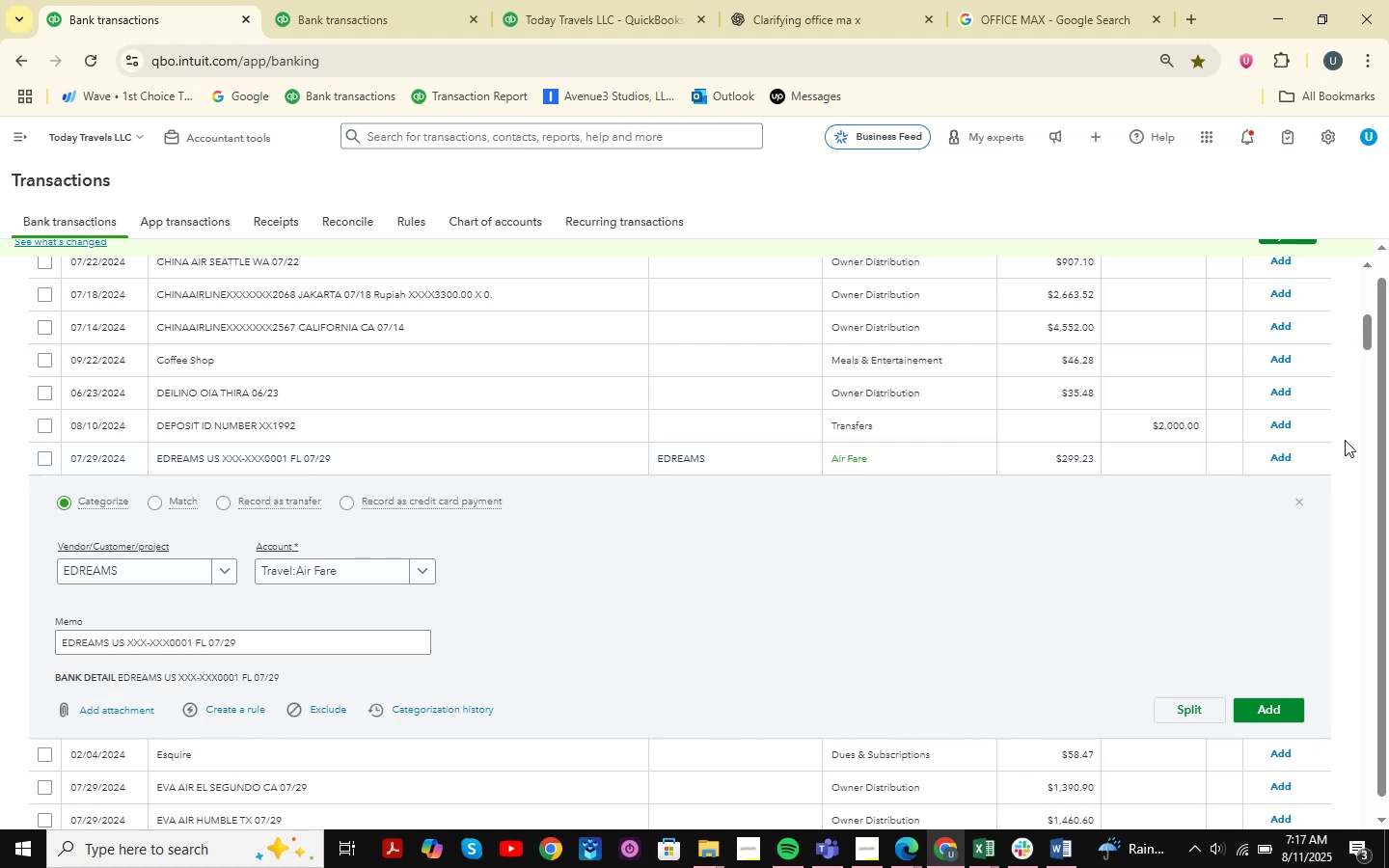 
left_click([1285, 459])
 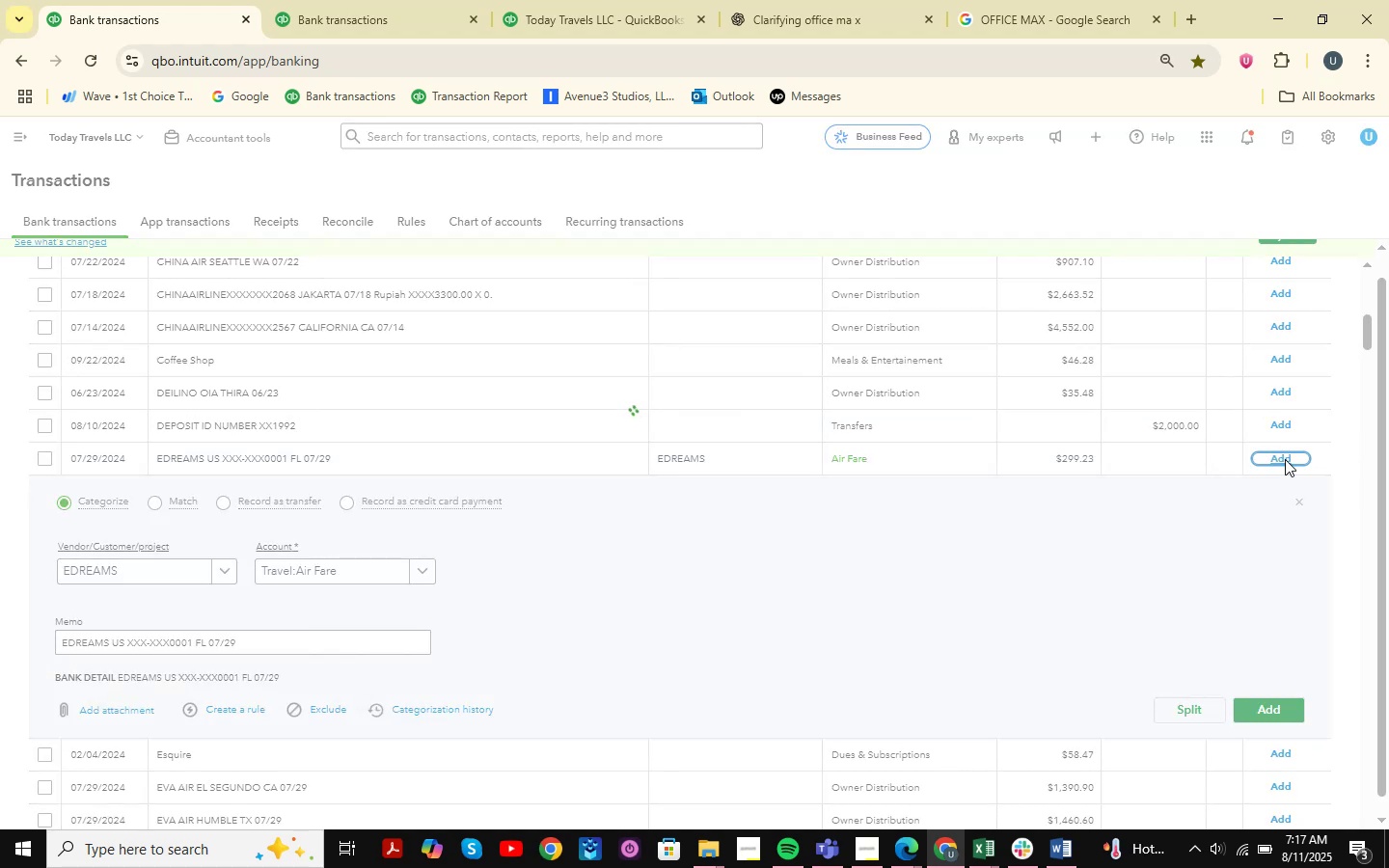 
wait(8.2)
 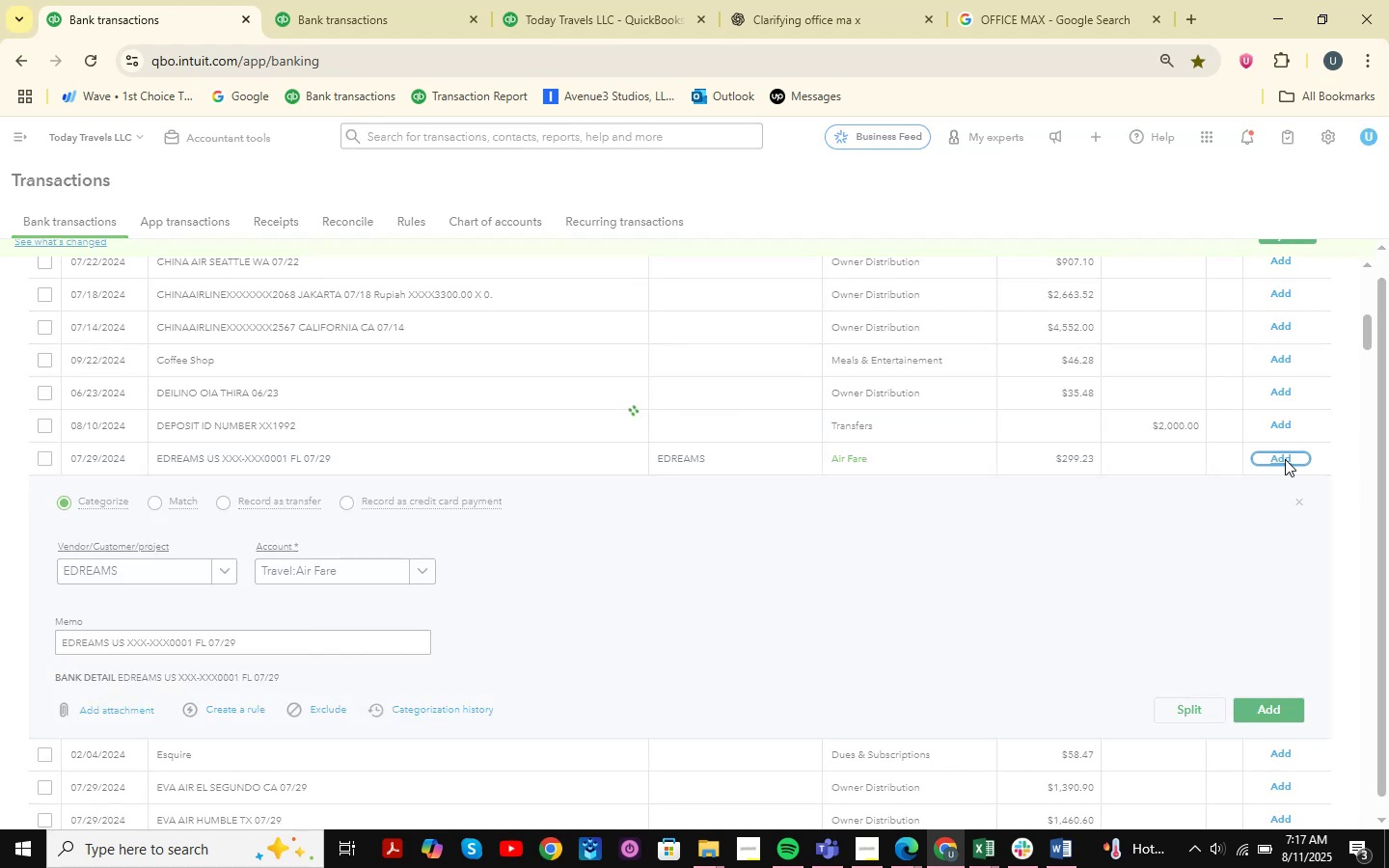 
scroll: coordinate [265, 468], scroll_direction: up, amount: 3.0
 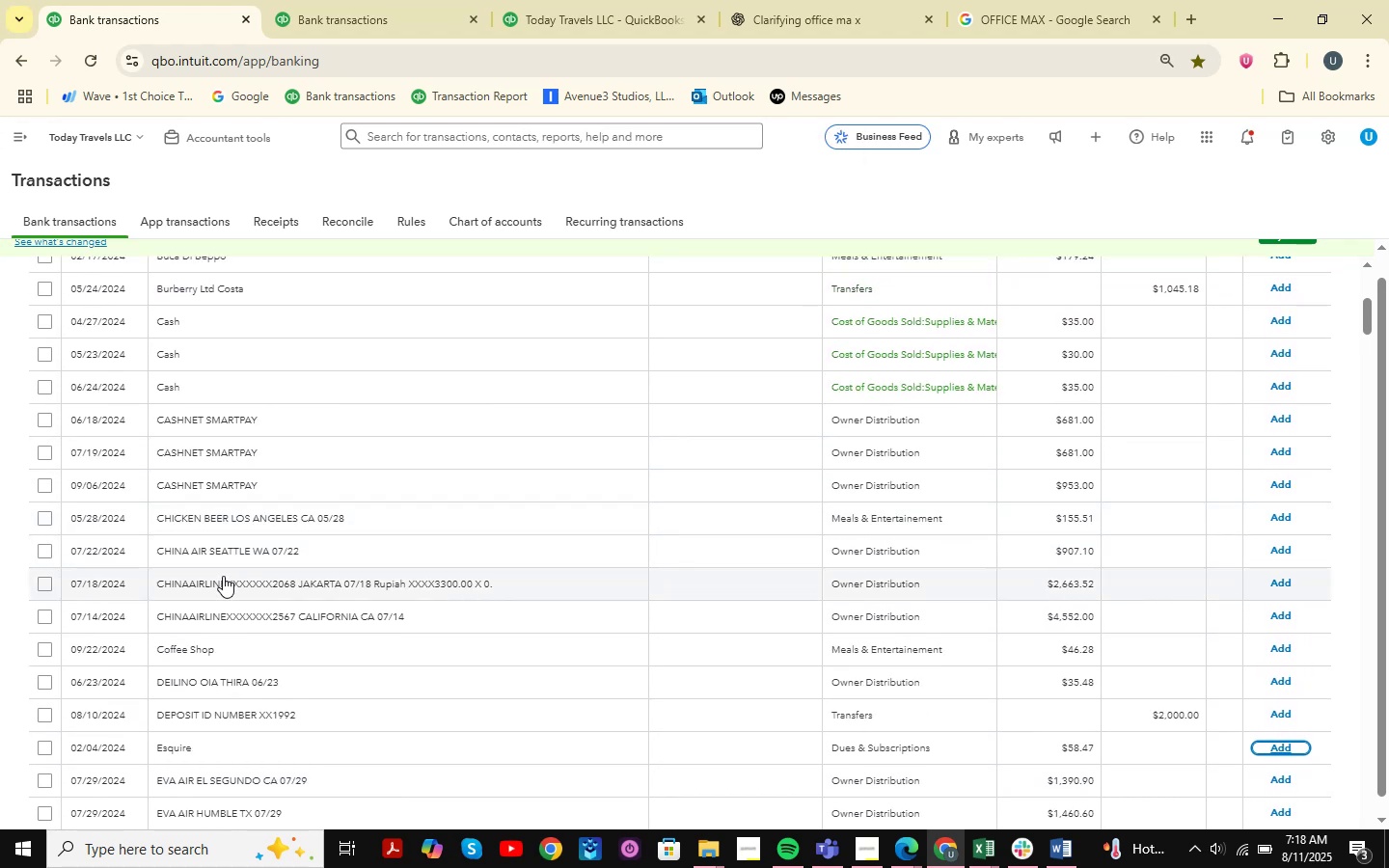 
left_click([222, 586])
 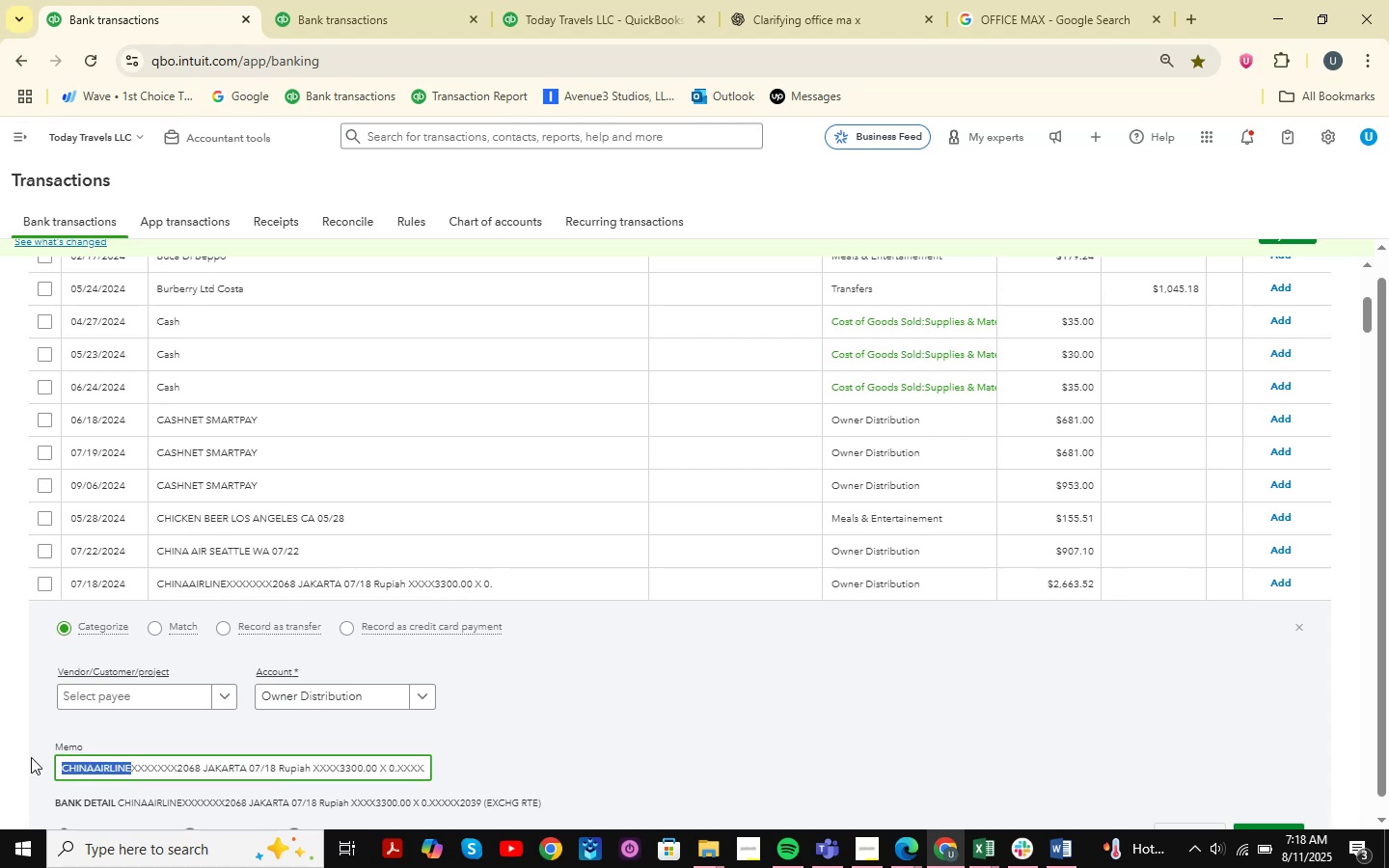 
left_click([481, 724])
 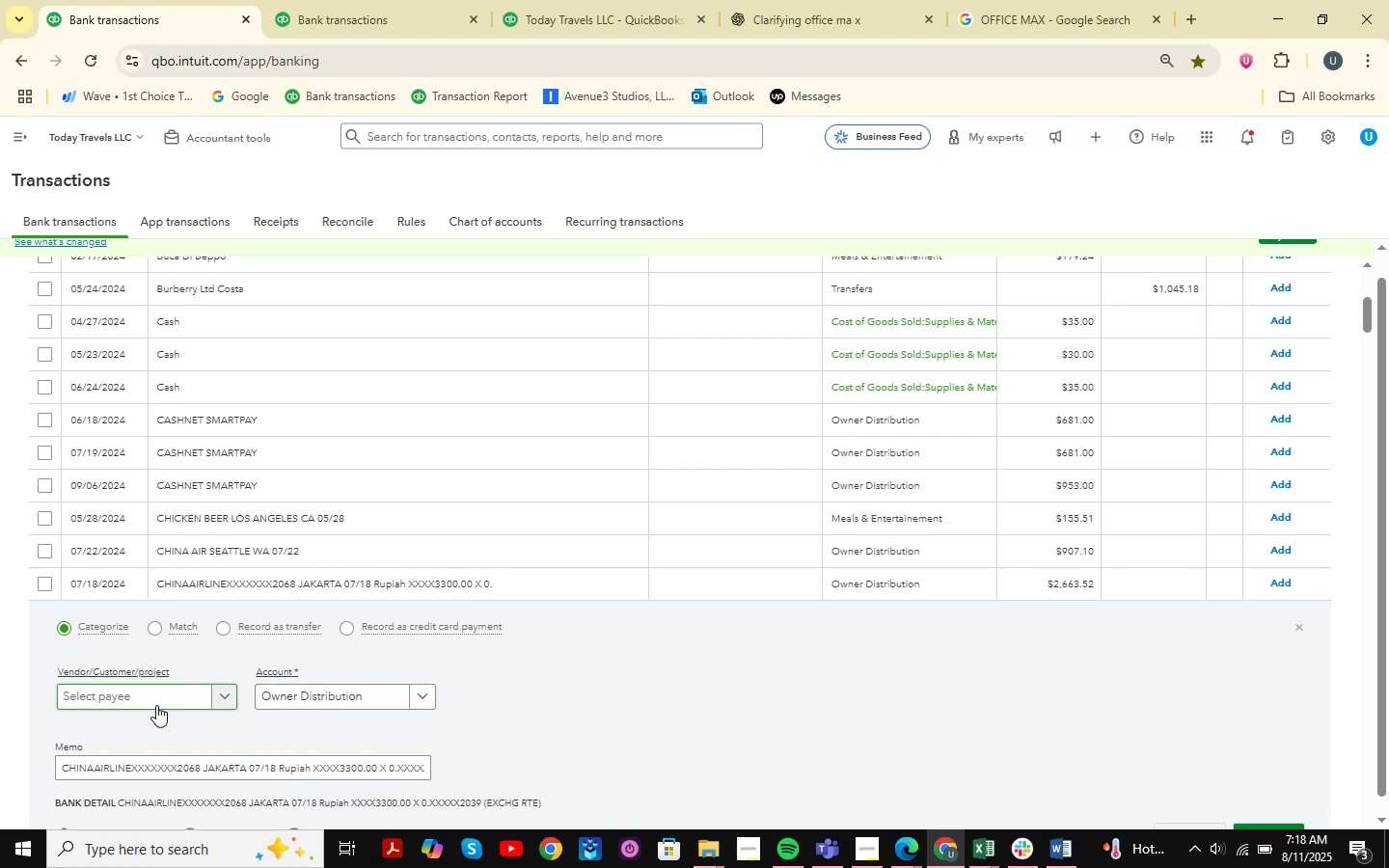 
left_click([158, 702])
 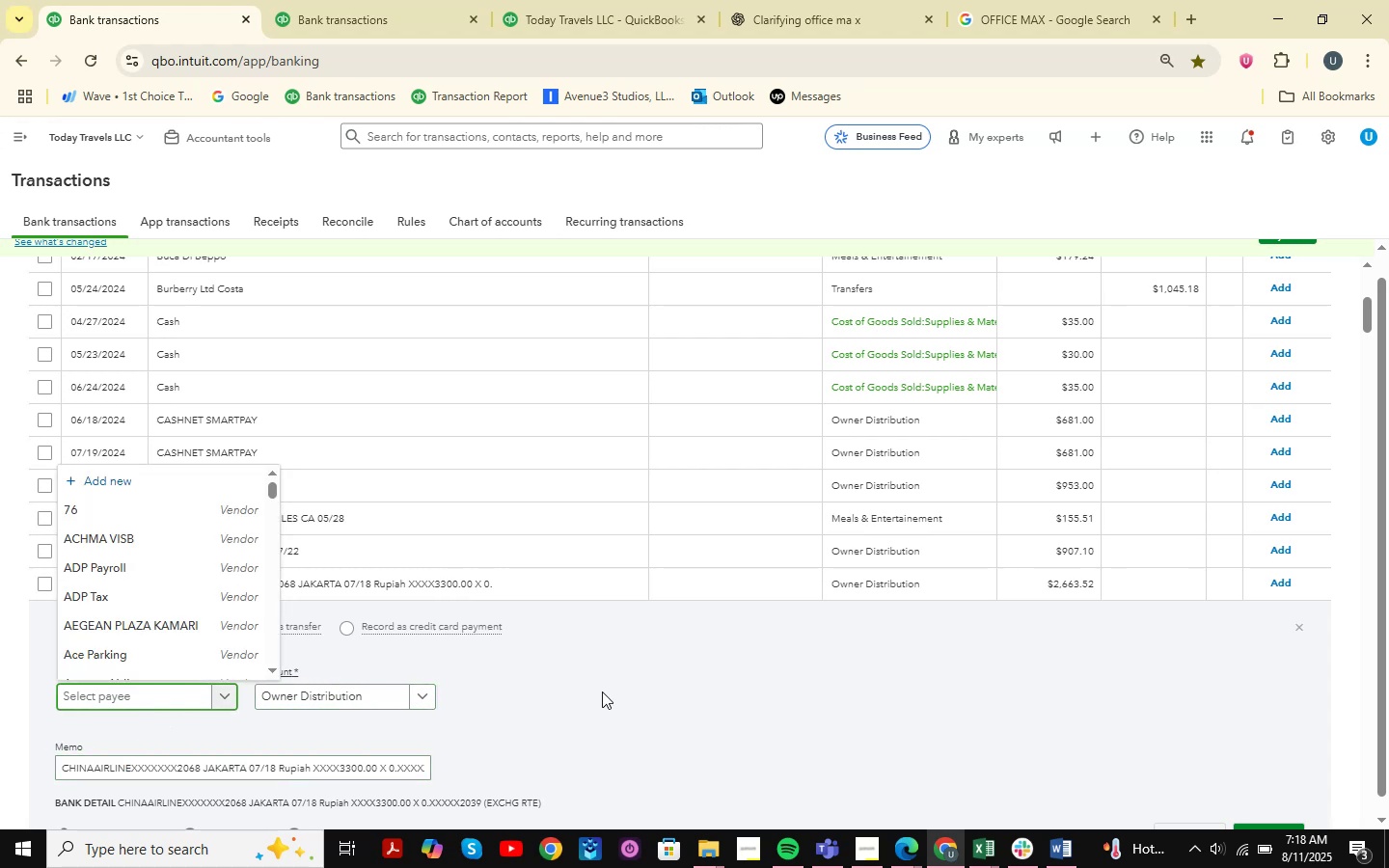 
type(c)
key(Backspace)
key(Backspace)
type(China Air line)
key(Backspace)
key(Backspace)
key(Backspace)
key(Backspace)
key(Backspace)
type(line)
 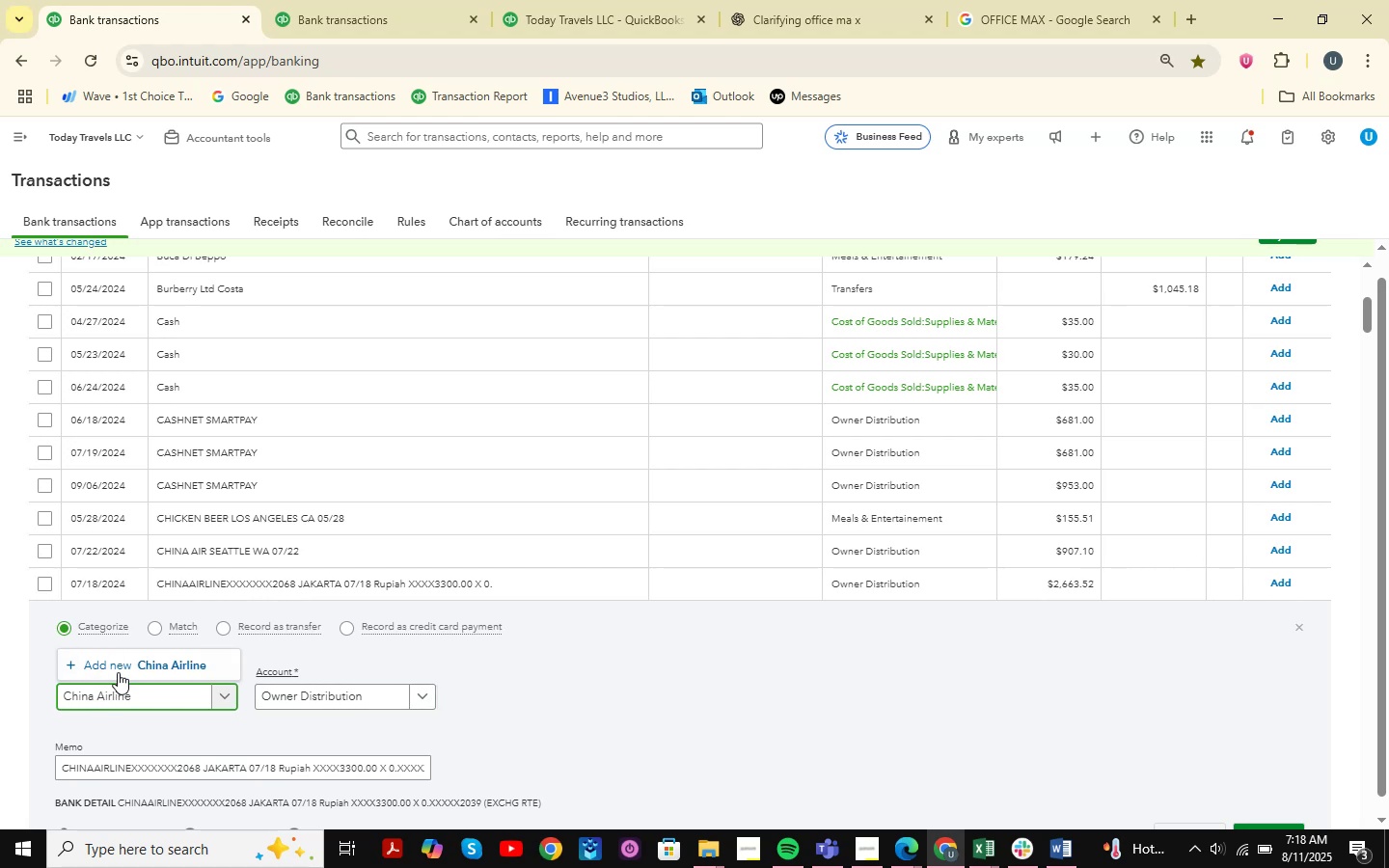 
left_click([120, 668])
 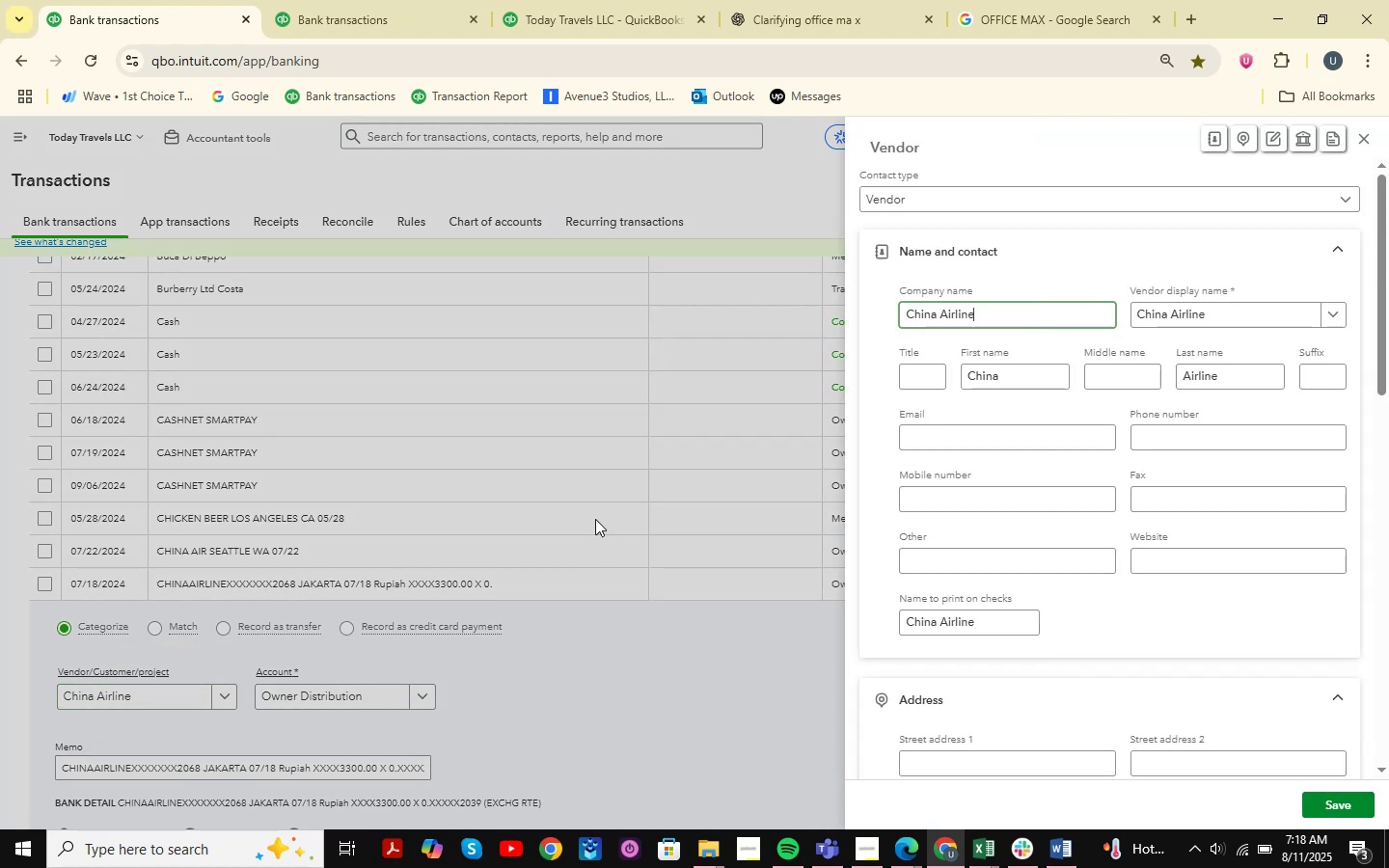 
left_click([1336, 798])
 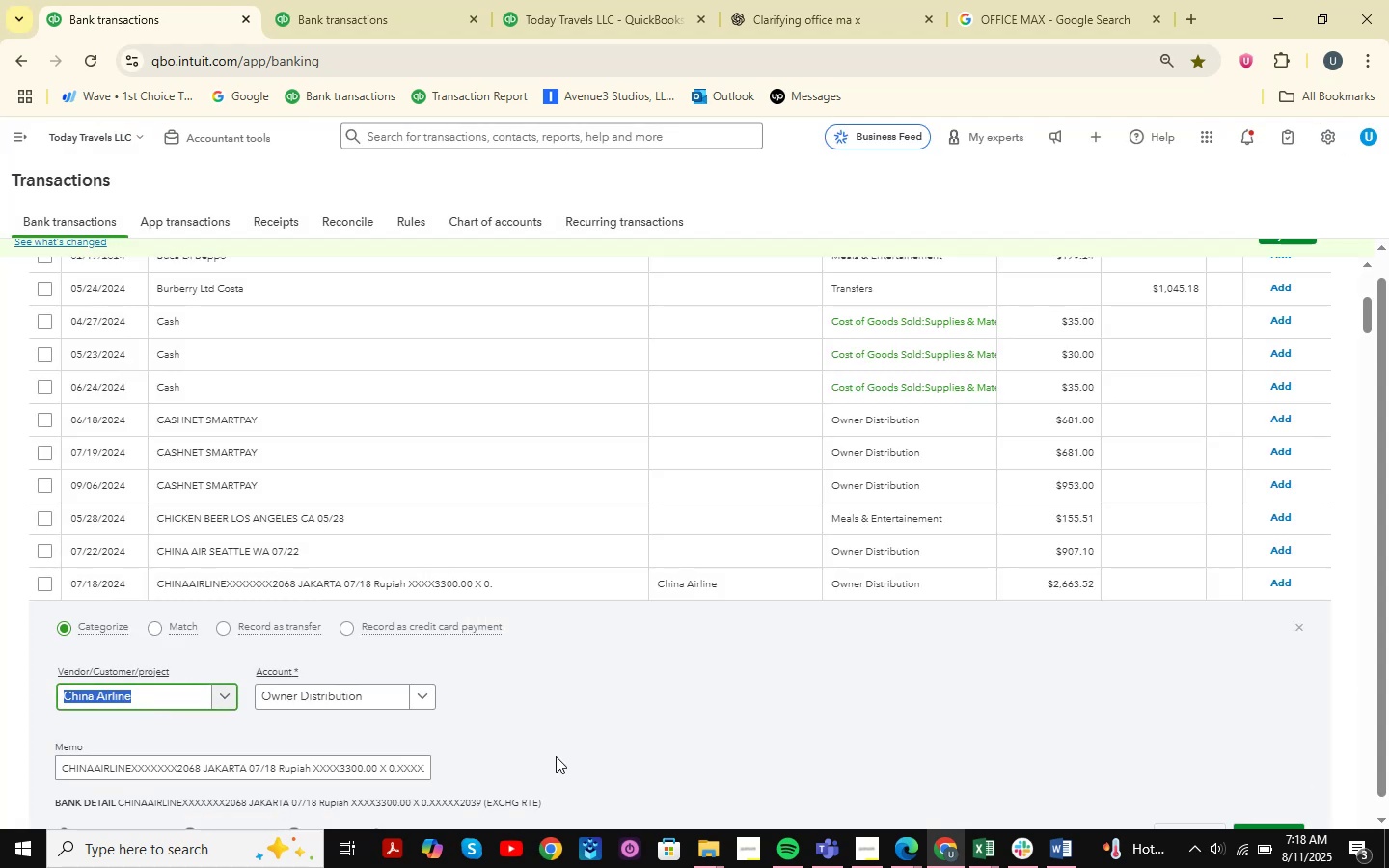 
left_click([364, 700])
 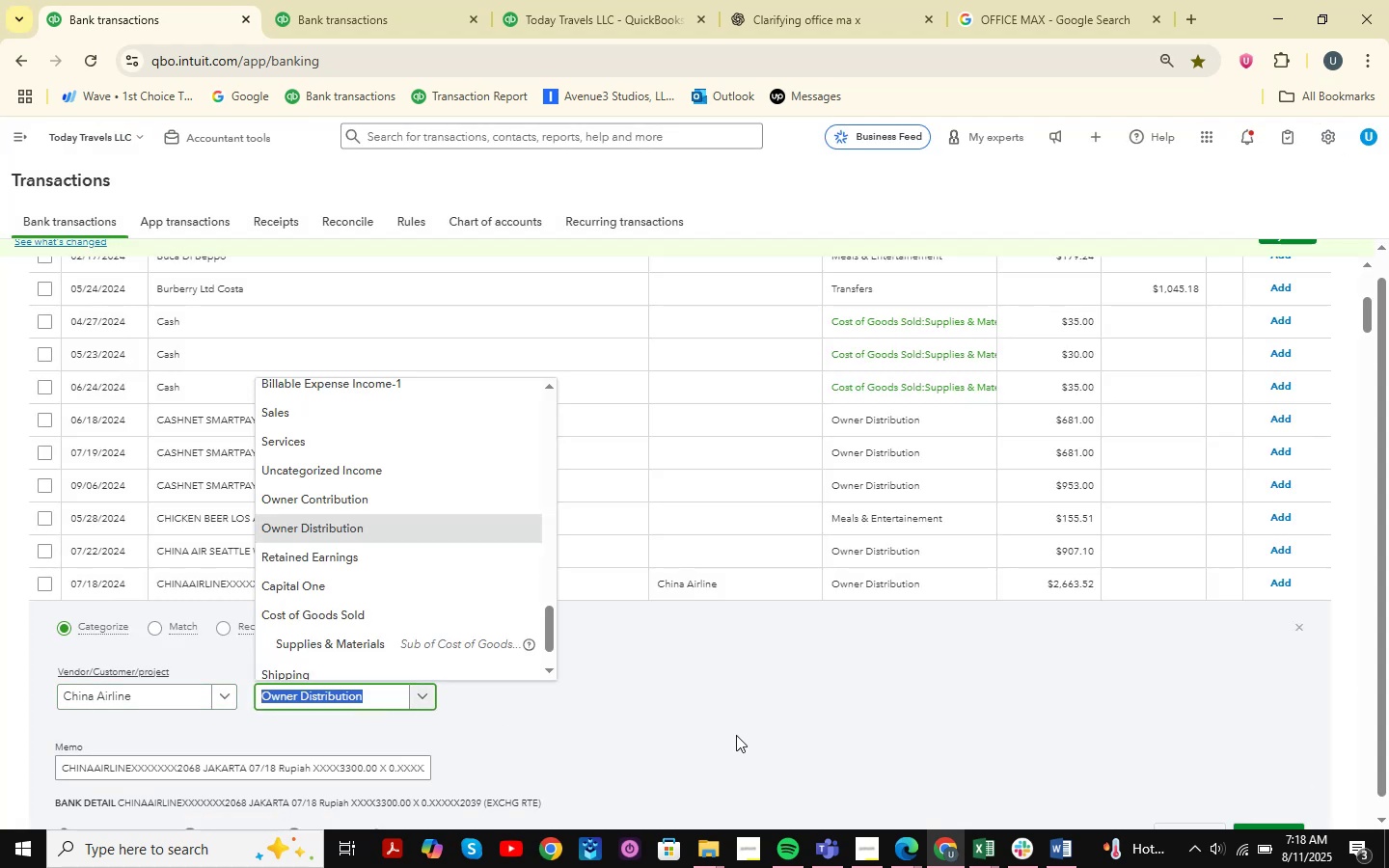 
key(Space)
 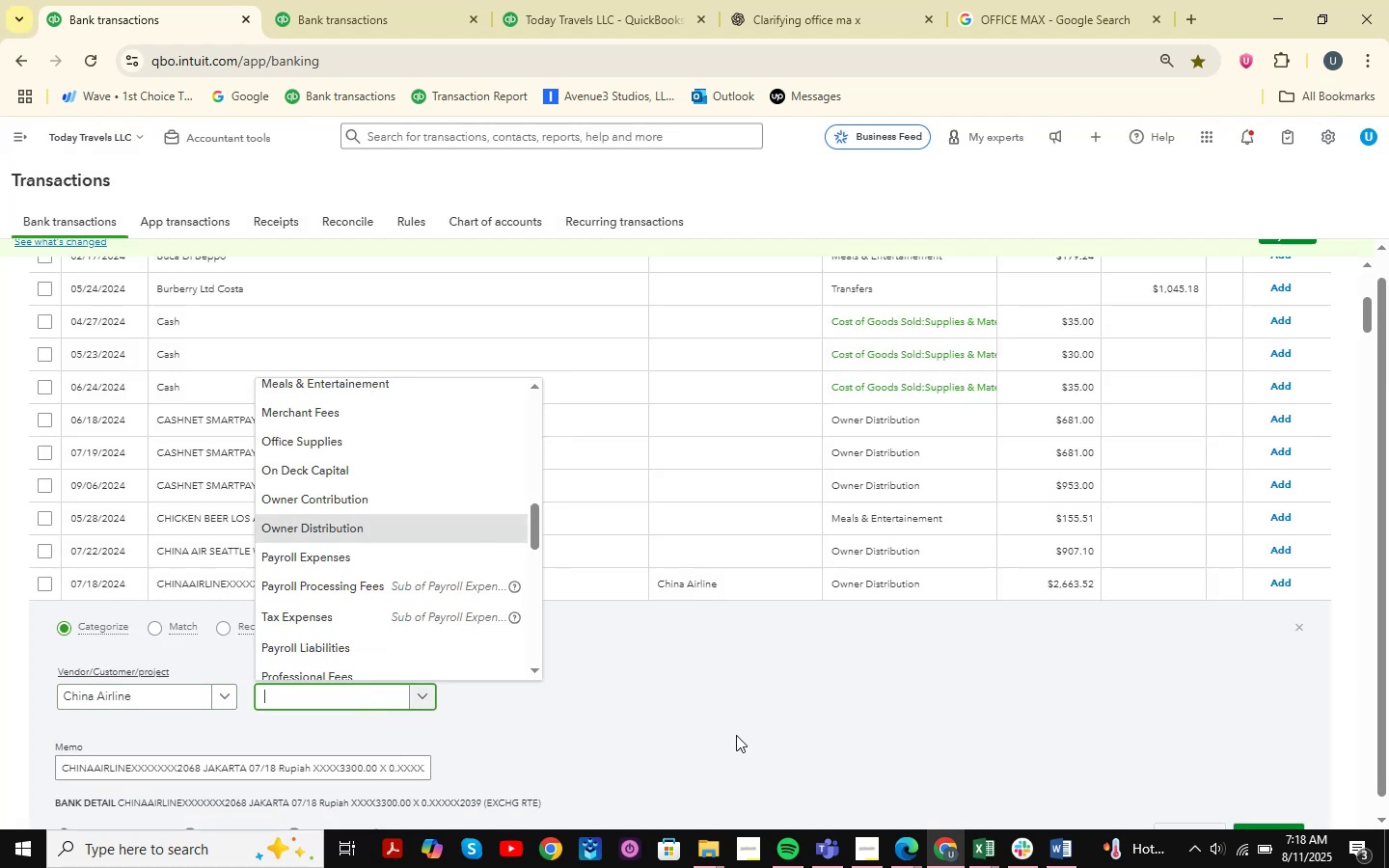 
type(air)
 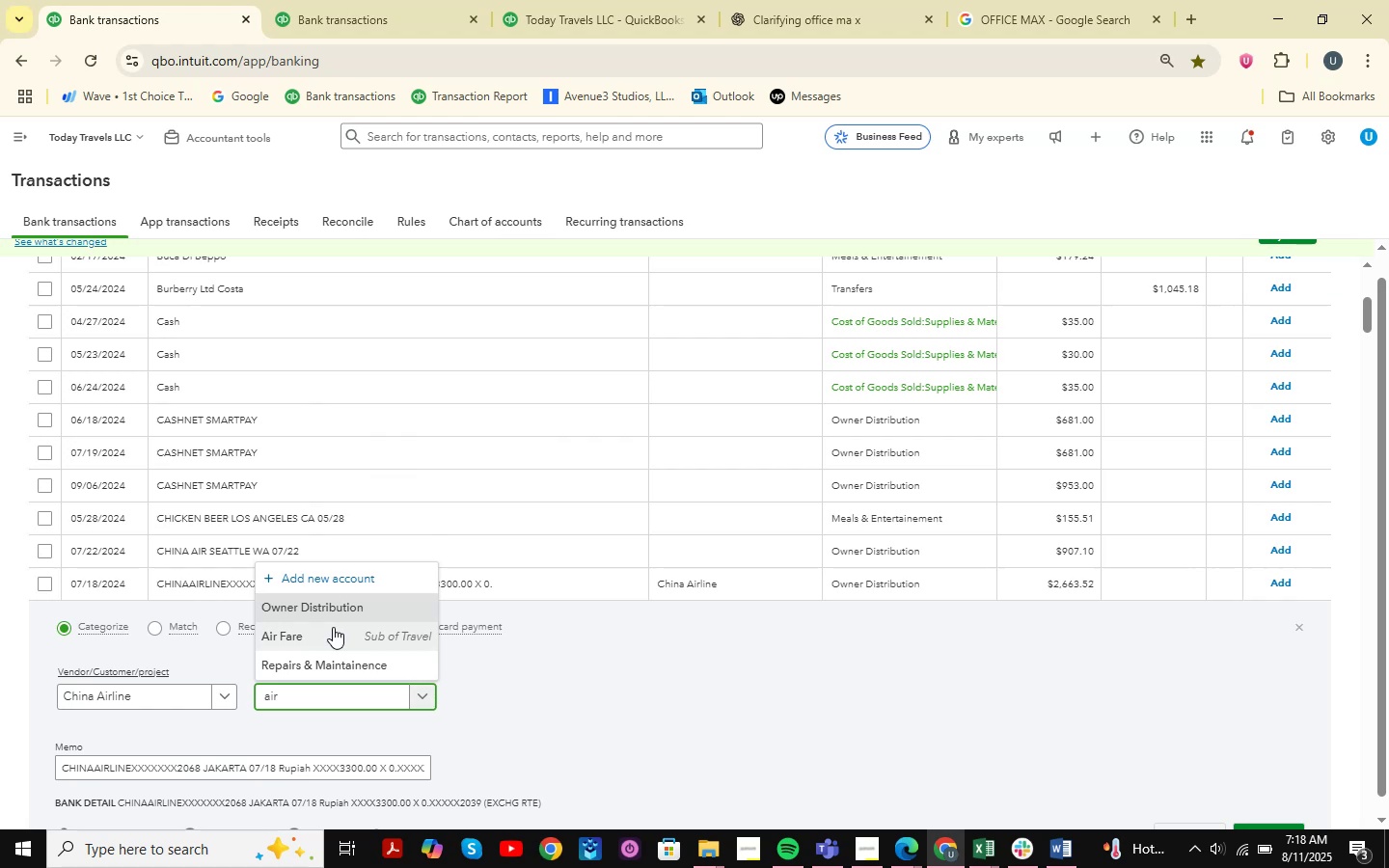 
left_click([336, 634])
 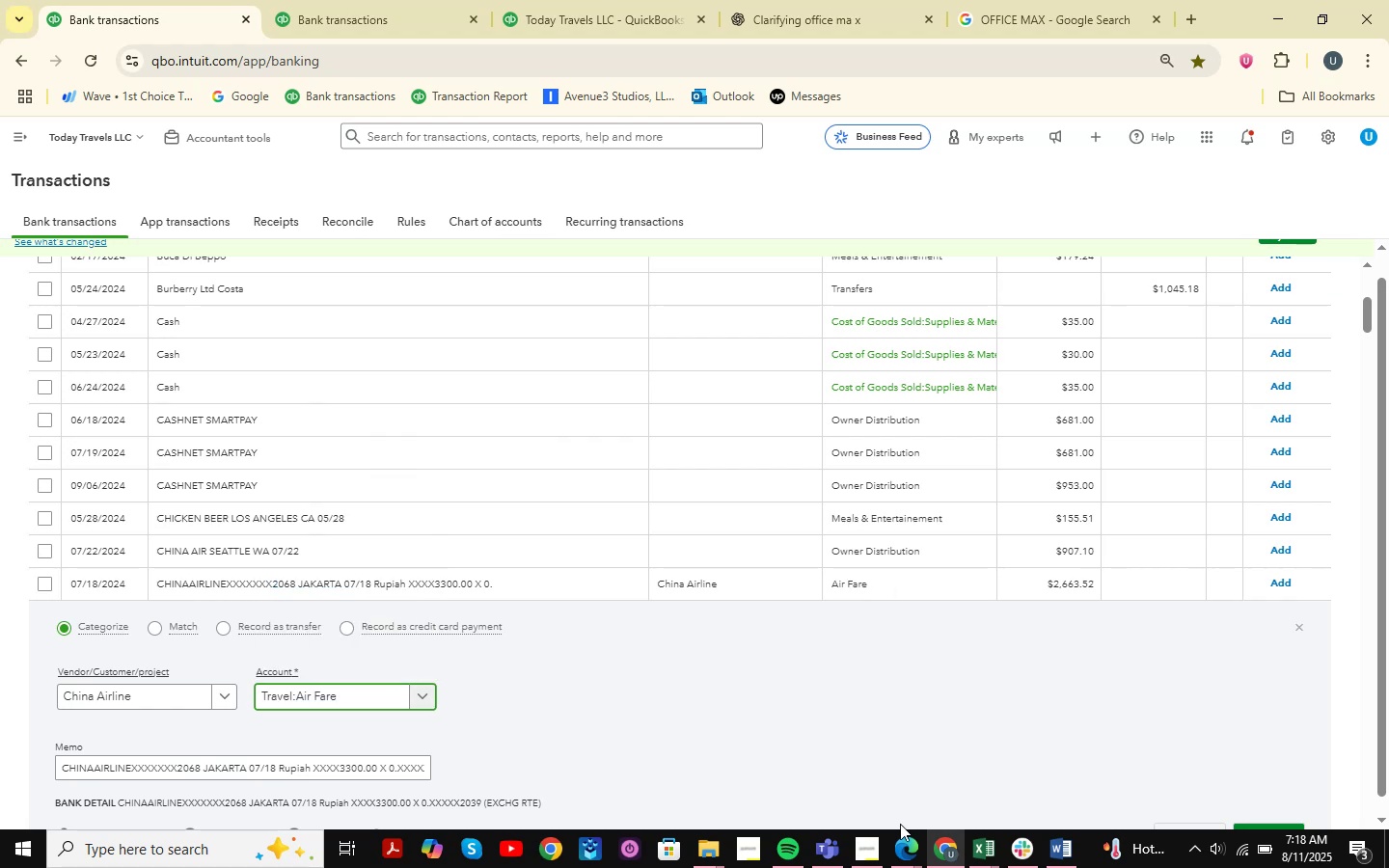 
scroll: coordinate [1015, 825], scroll_direction: down, amount: 1.0
 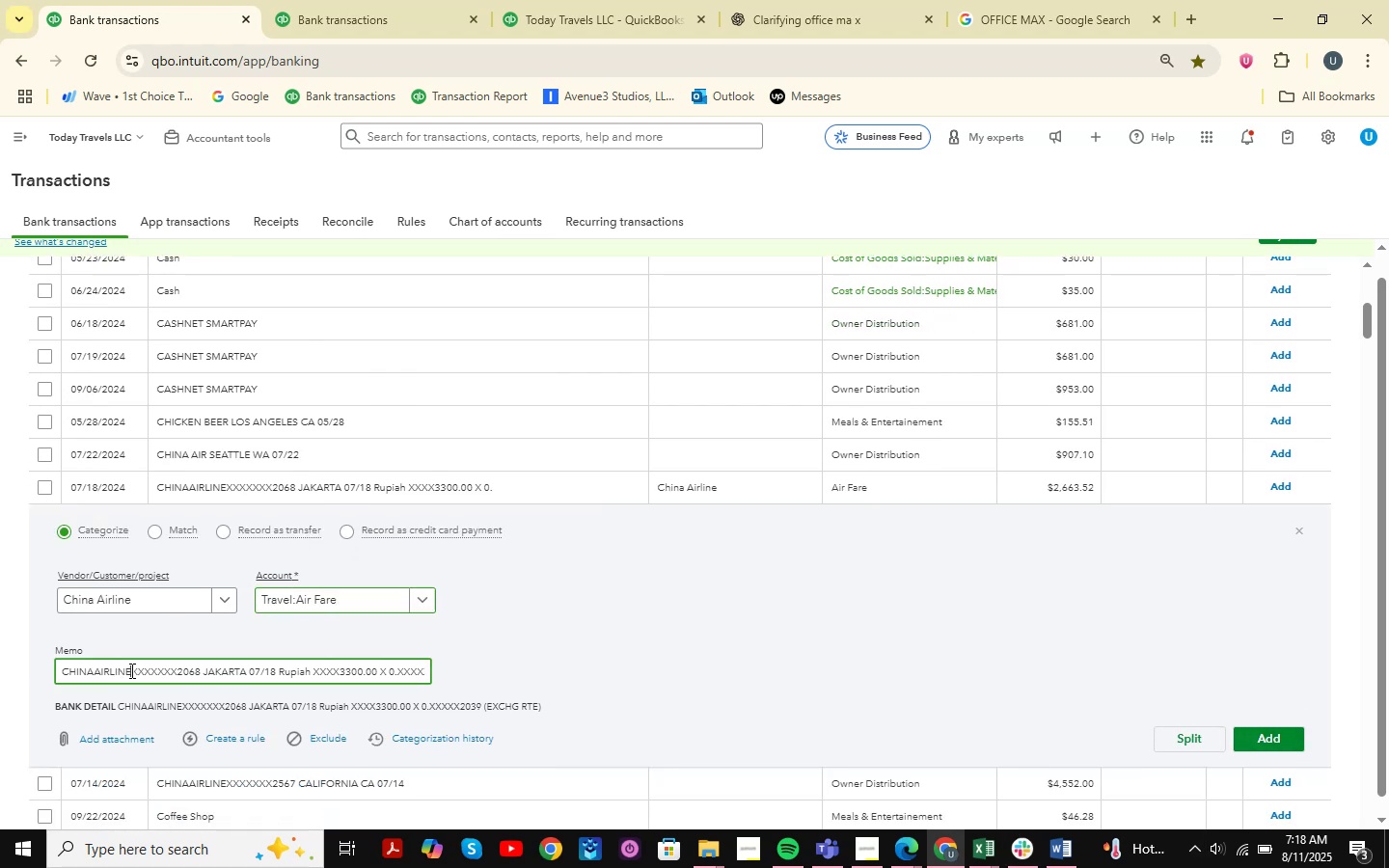 
wait(5.46)
 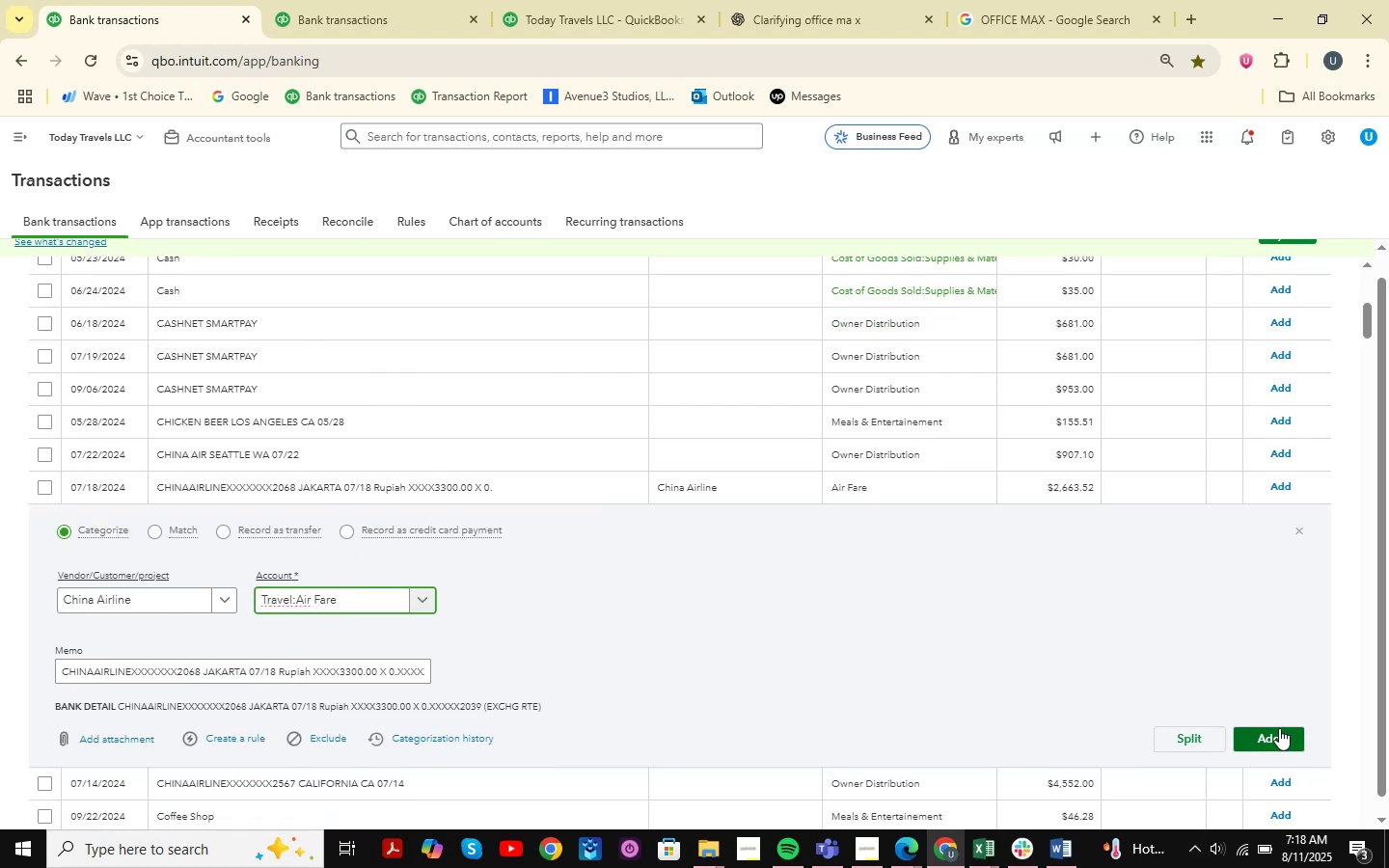 
key(Control+C)
 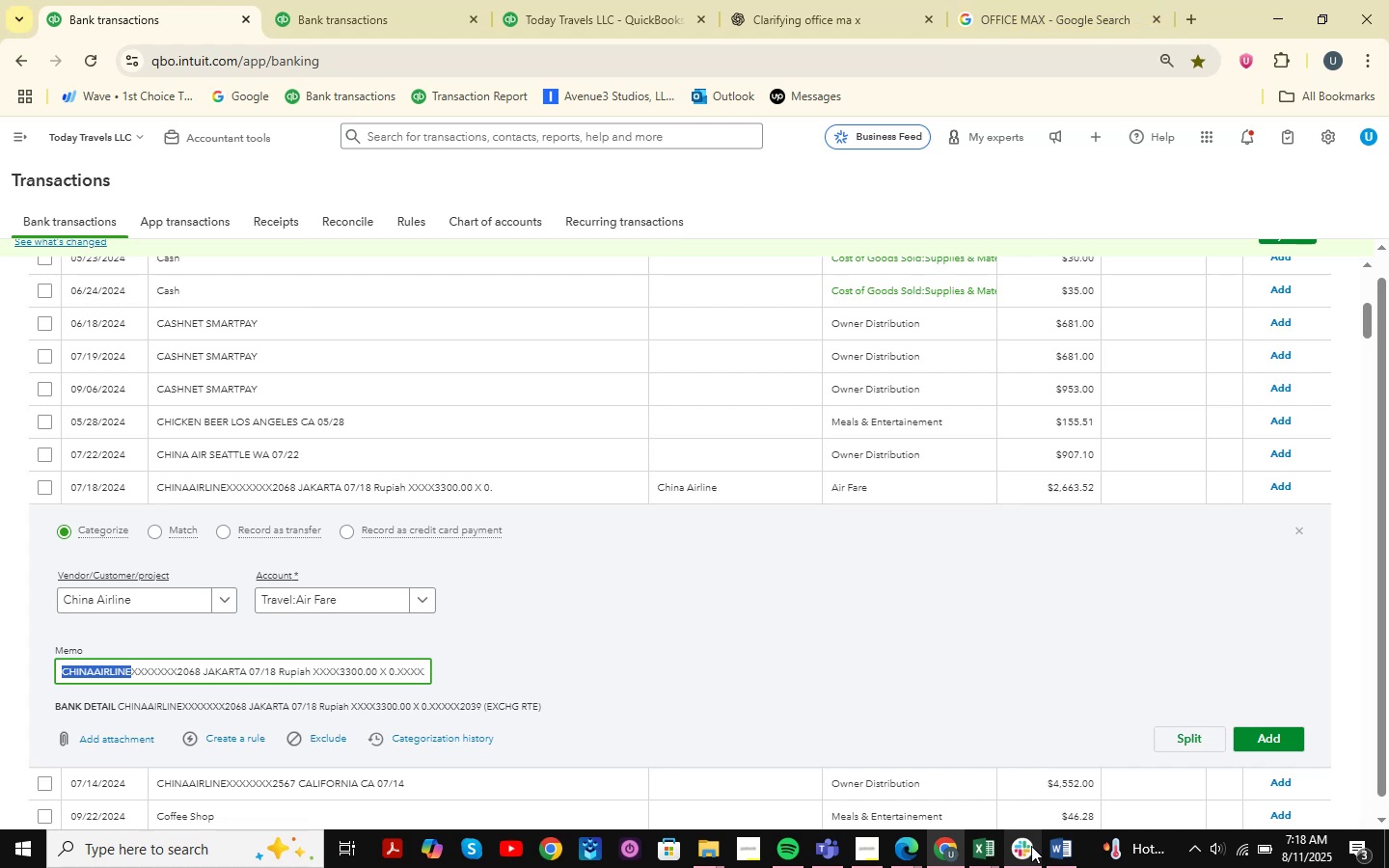 
left_click([1067, 848])
 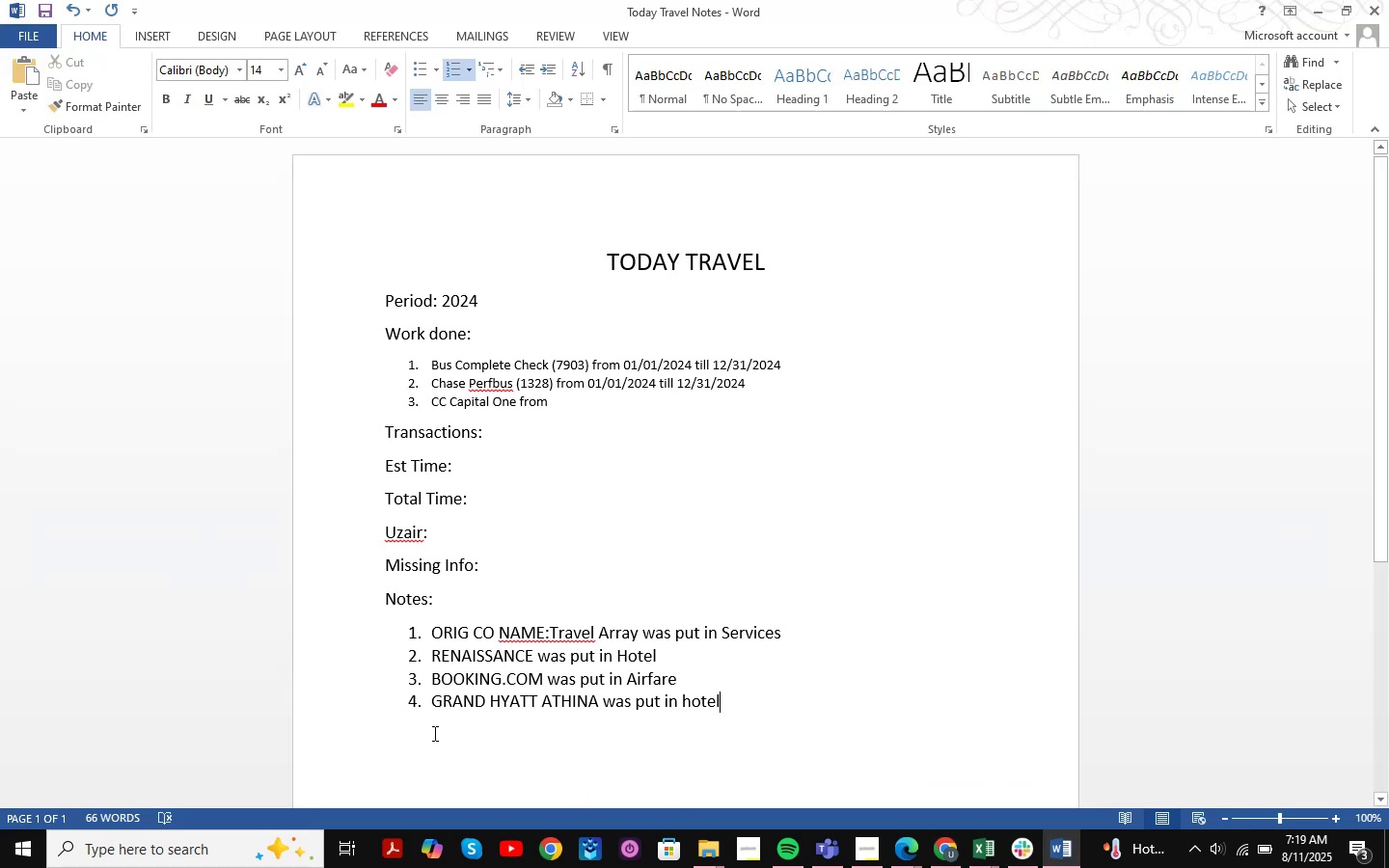 
key(NumpadEnter)
 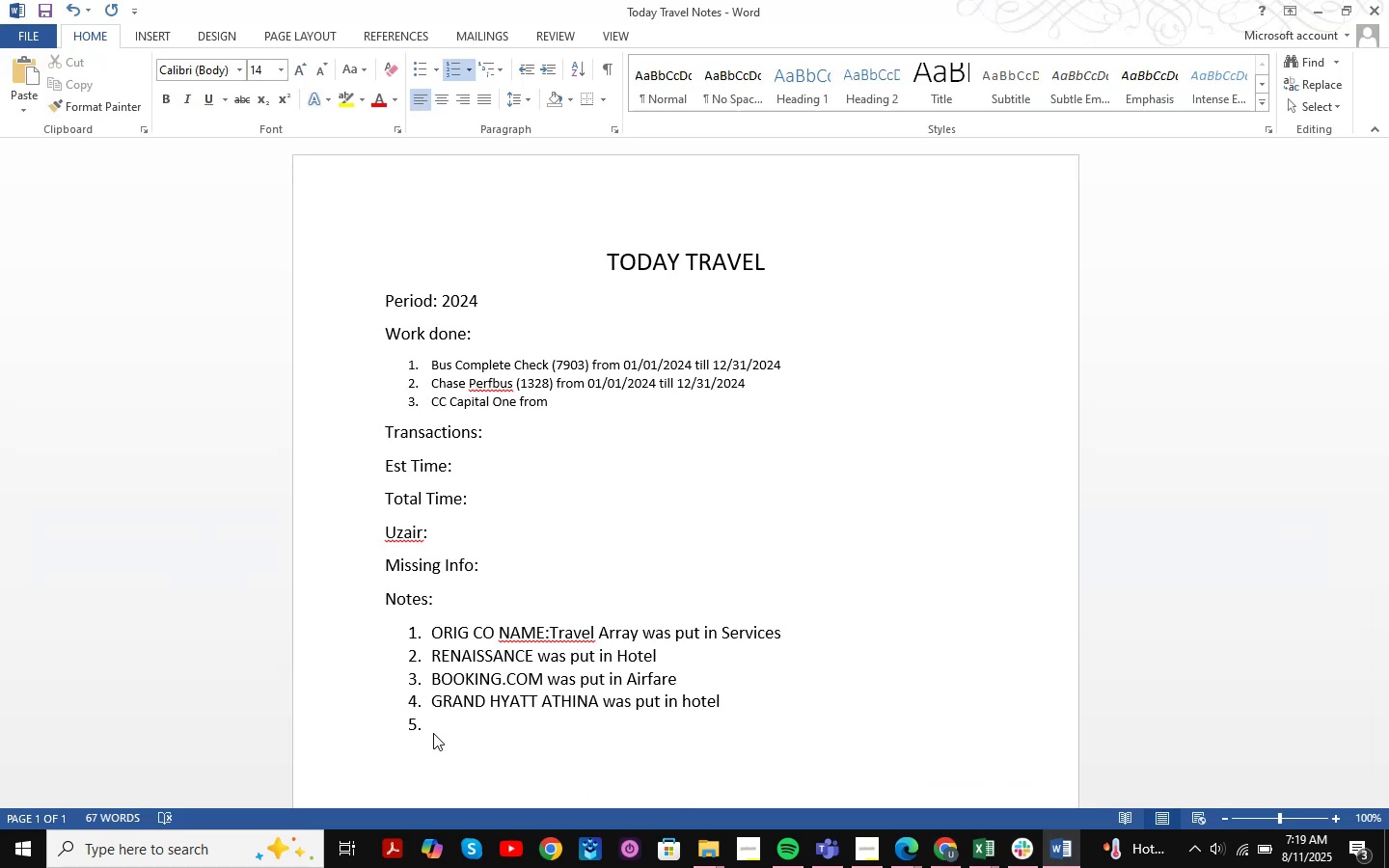 
wait(6.92)
 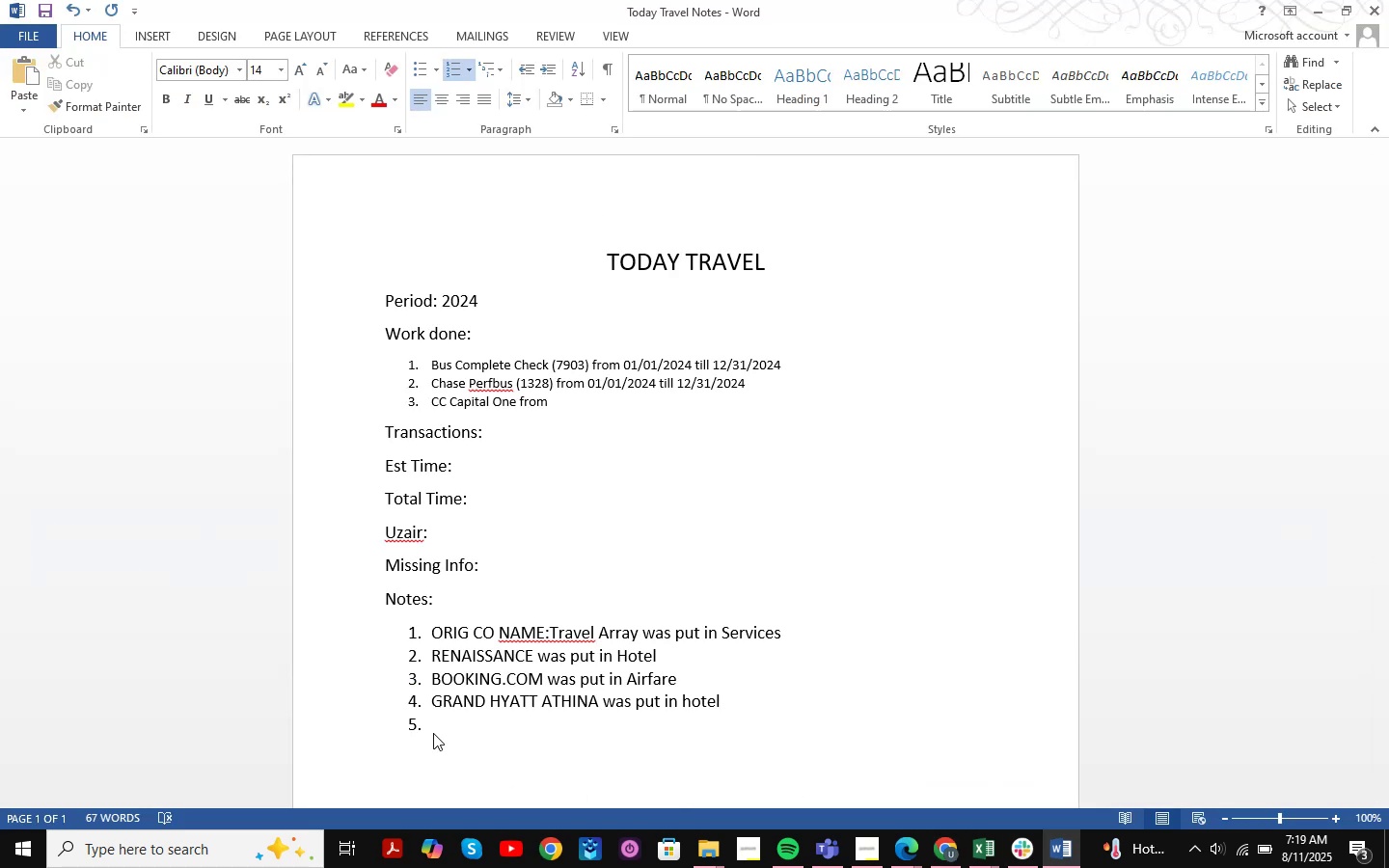 
left_click([544, 683])
 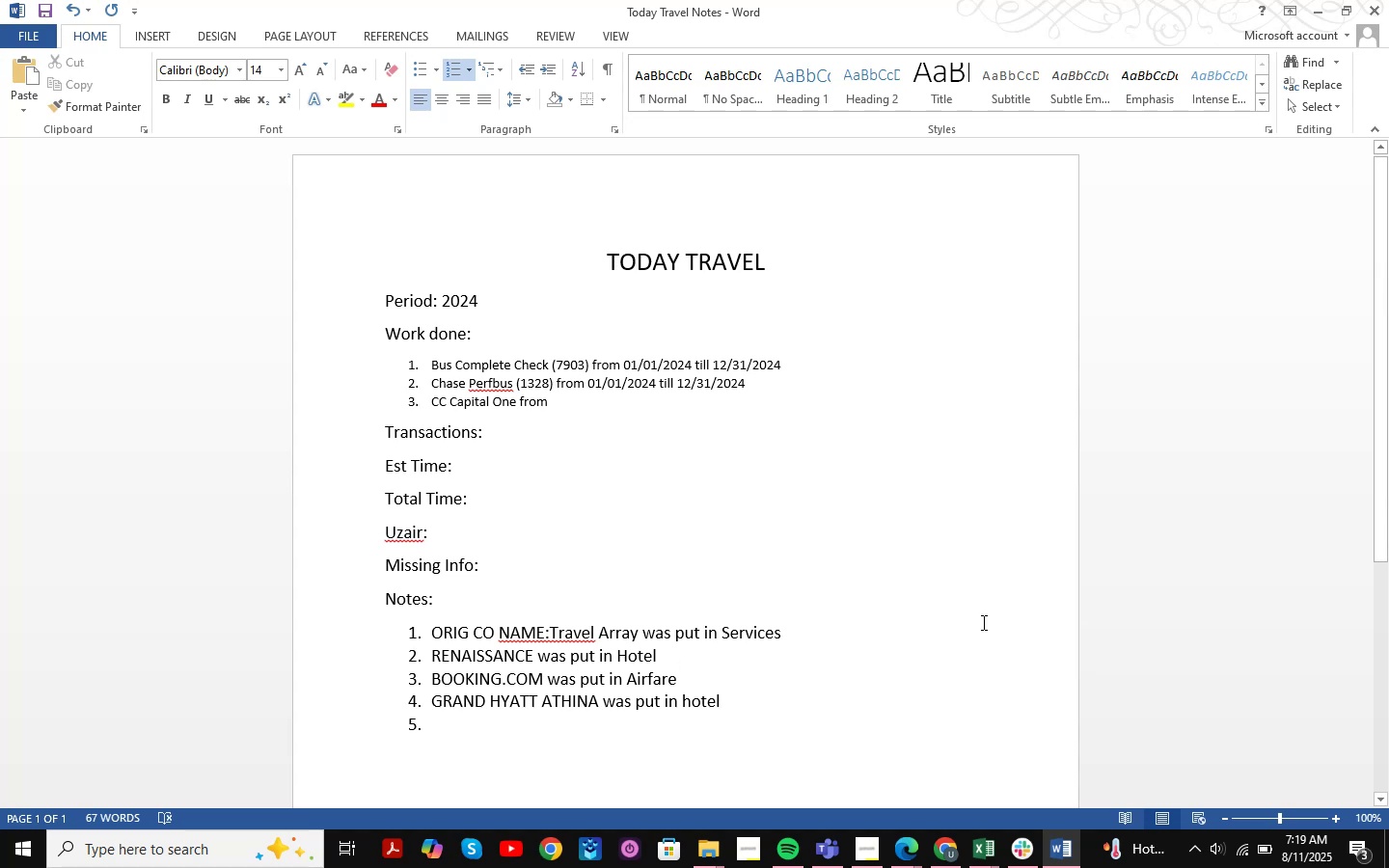 
key(Period)
 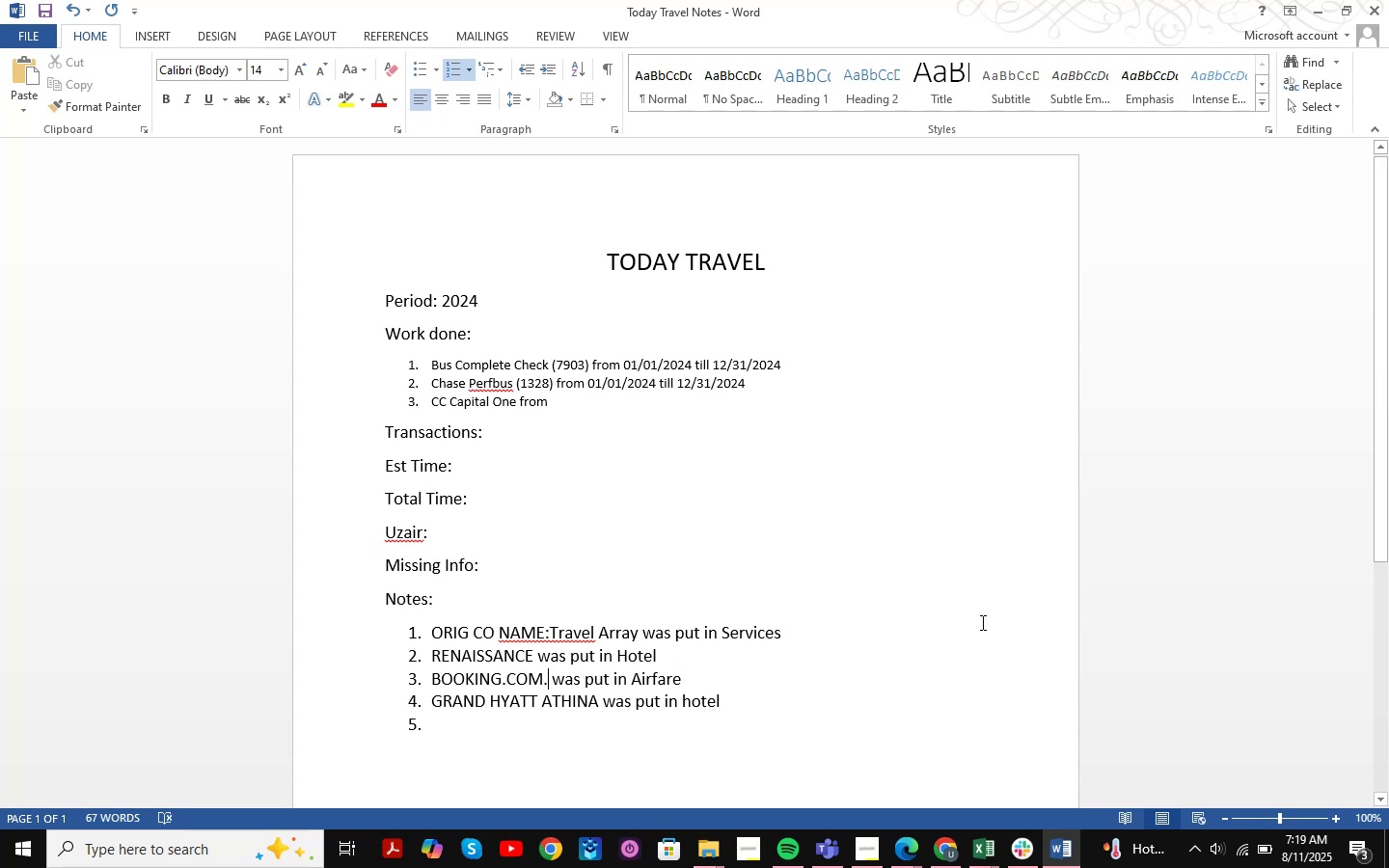 
key(Backspace)
 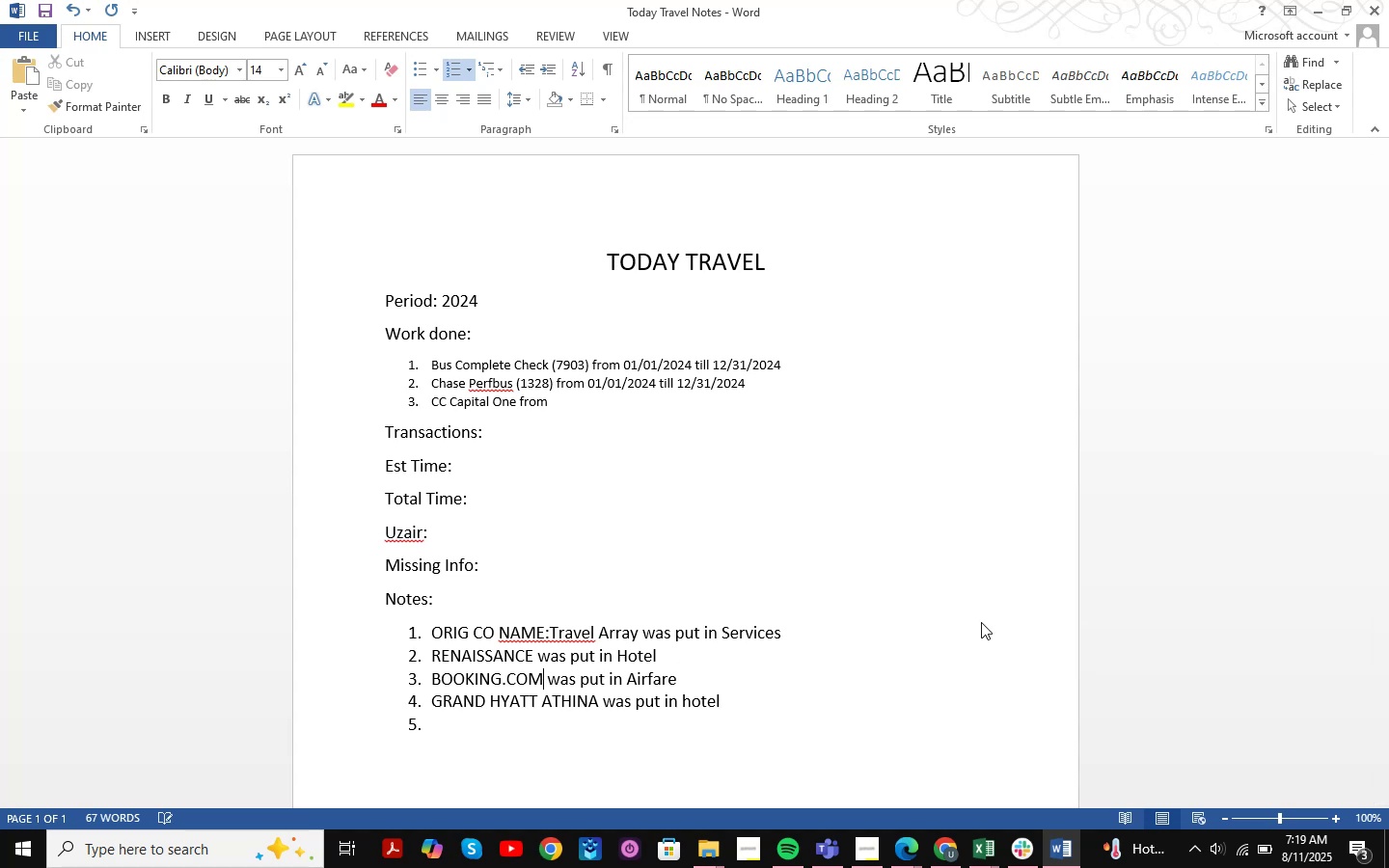 
key(Comma)
 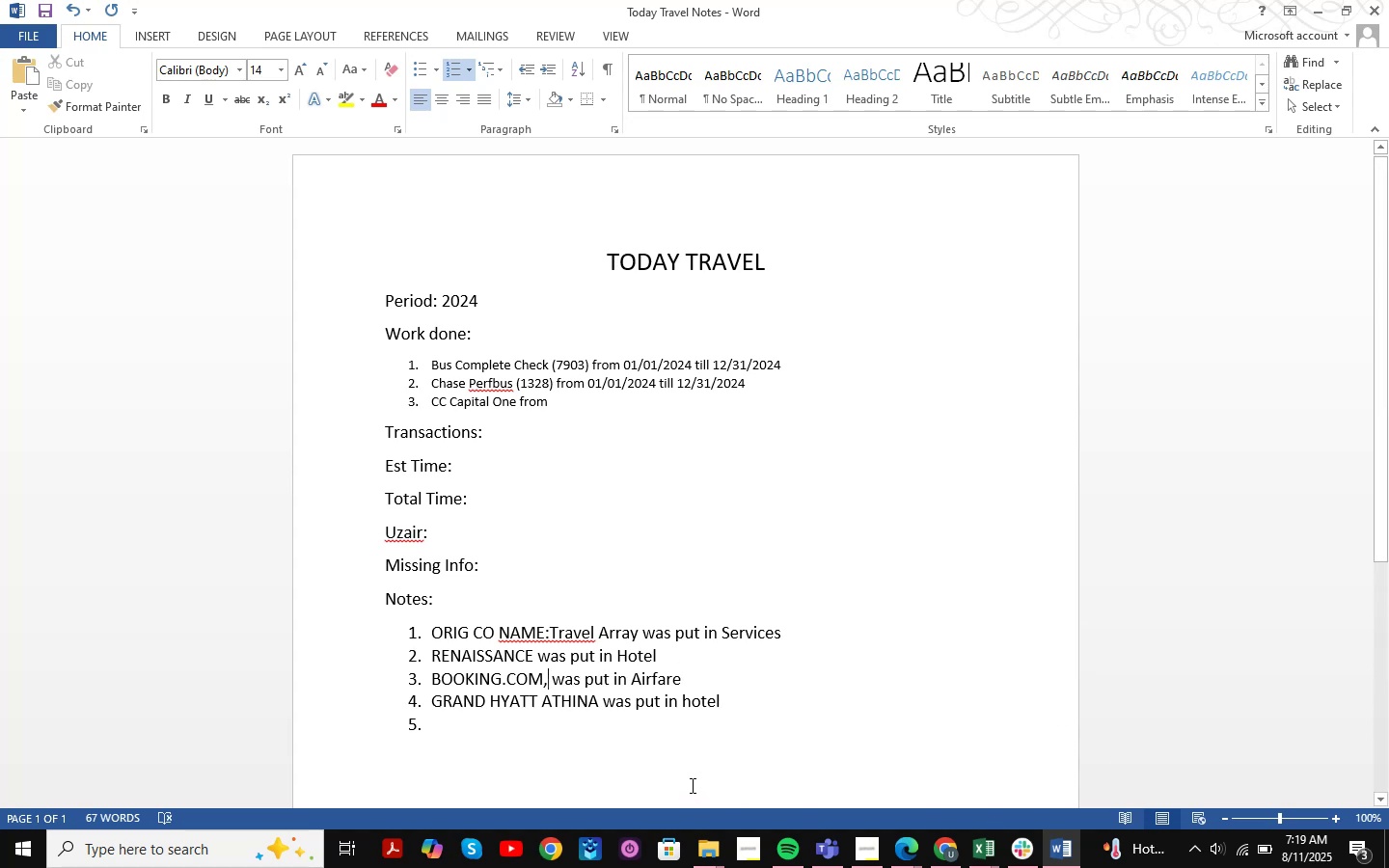 
wait(5.25)
 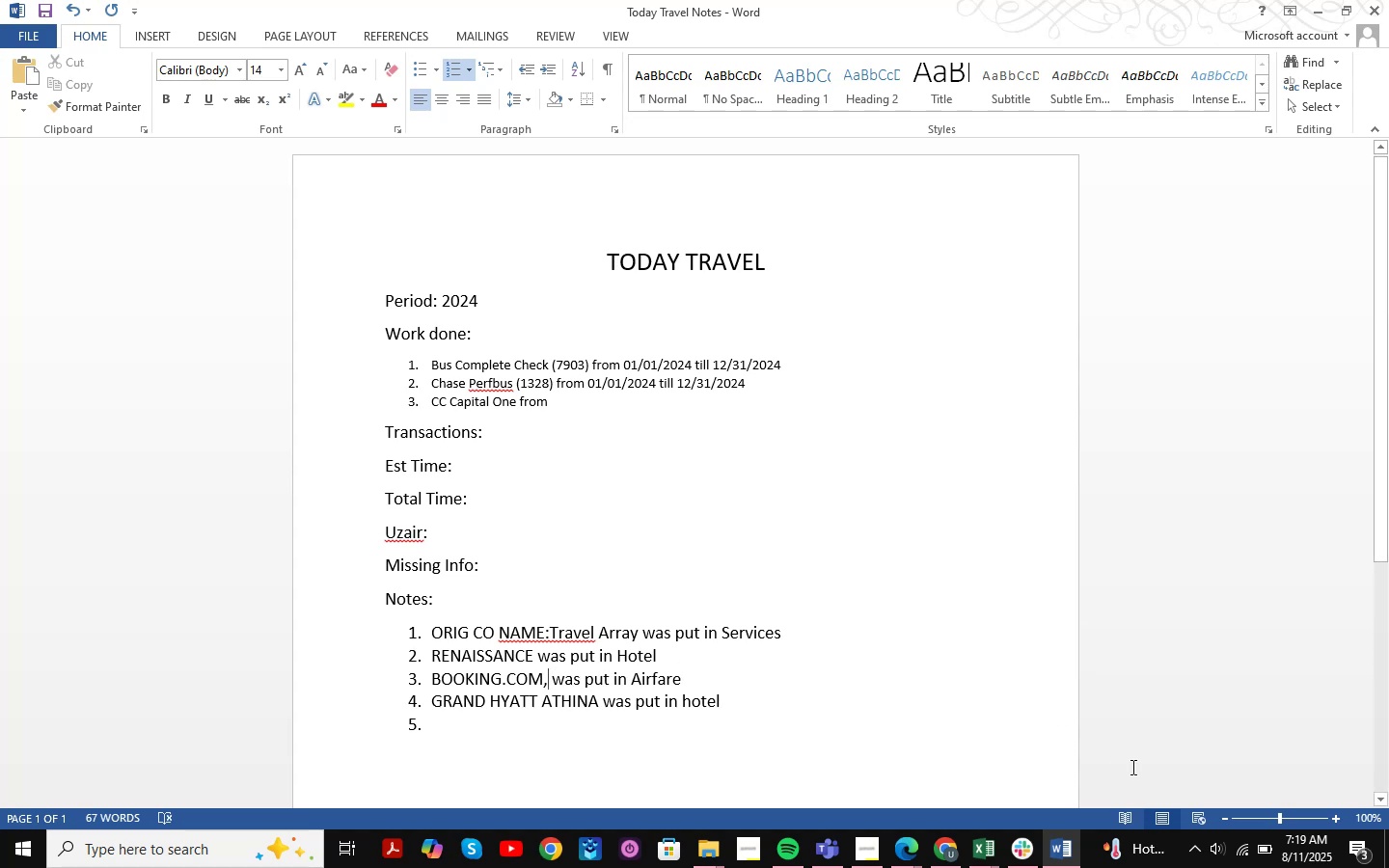 
key(Space)
 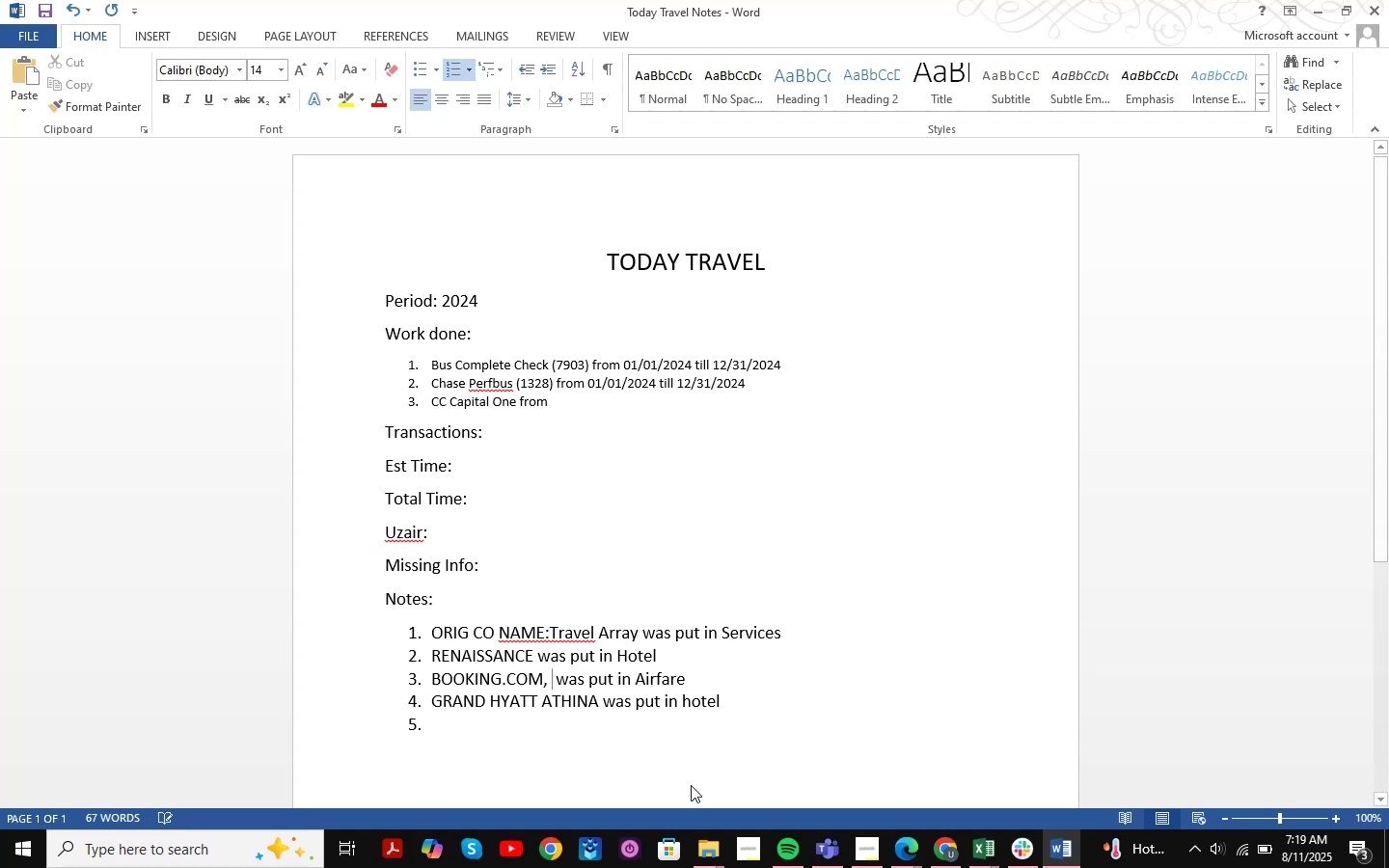 
key(Control+V)
 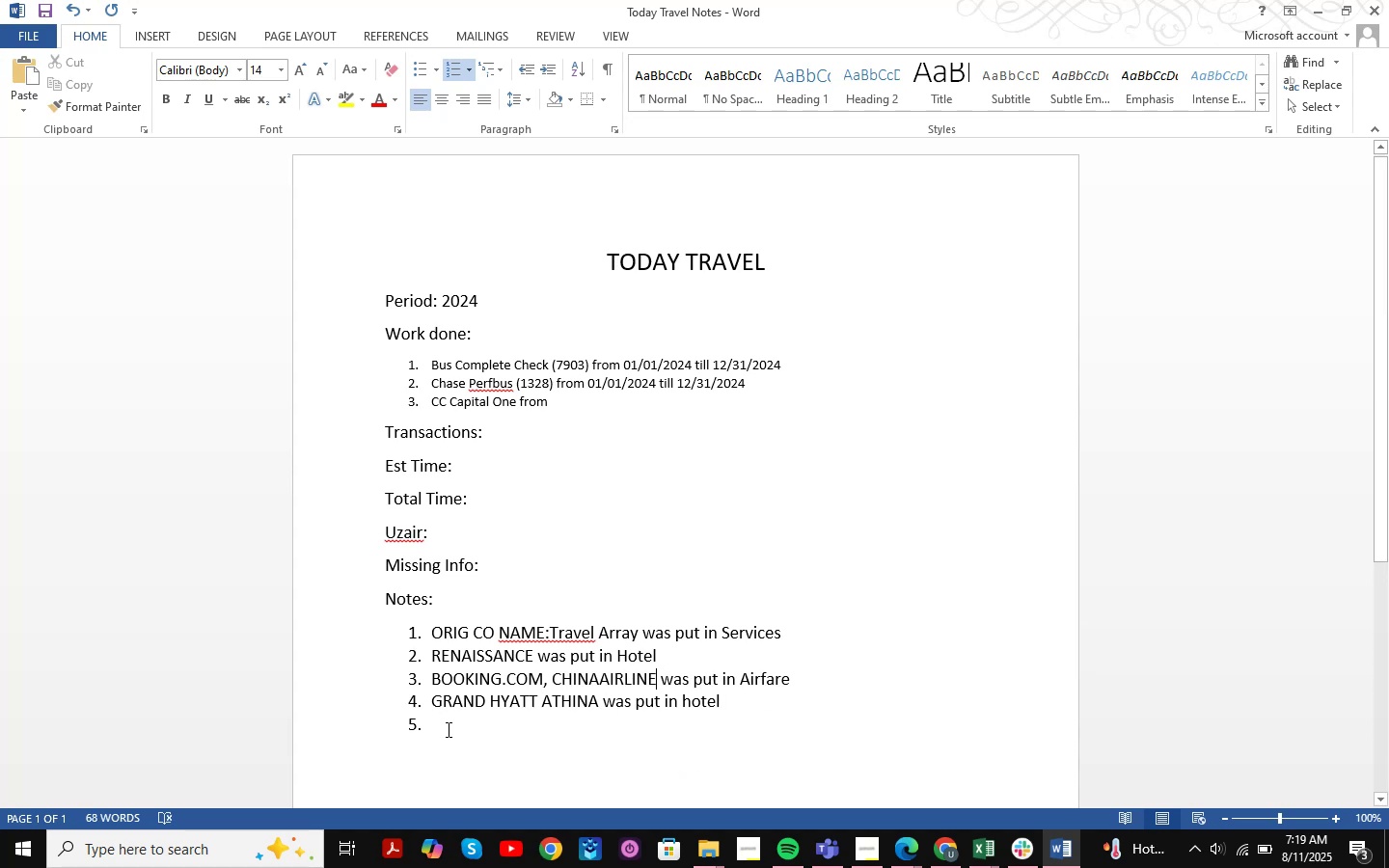 
wait(6.47)
 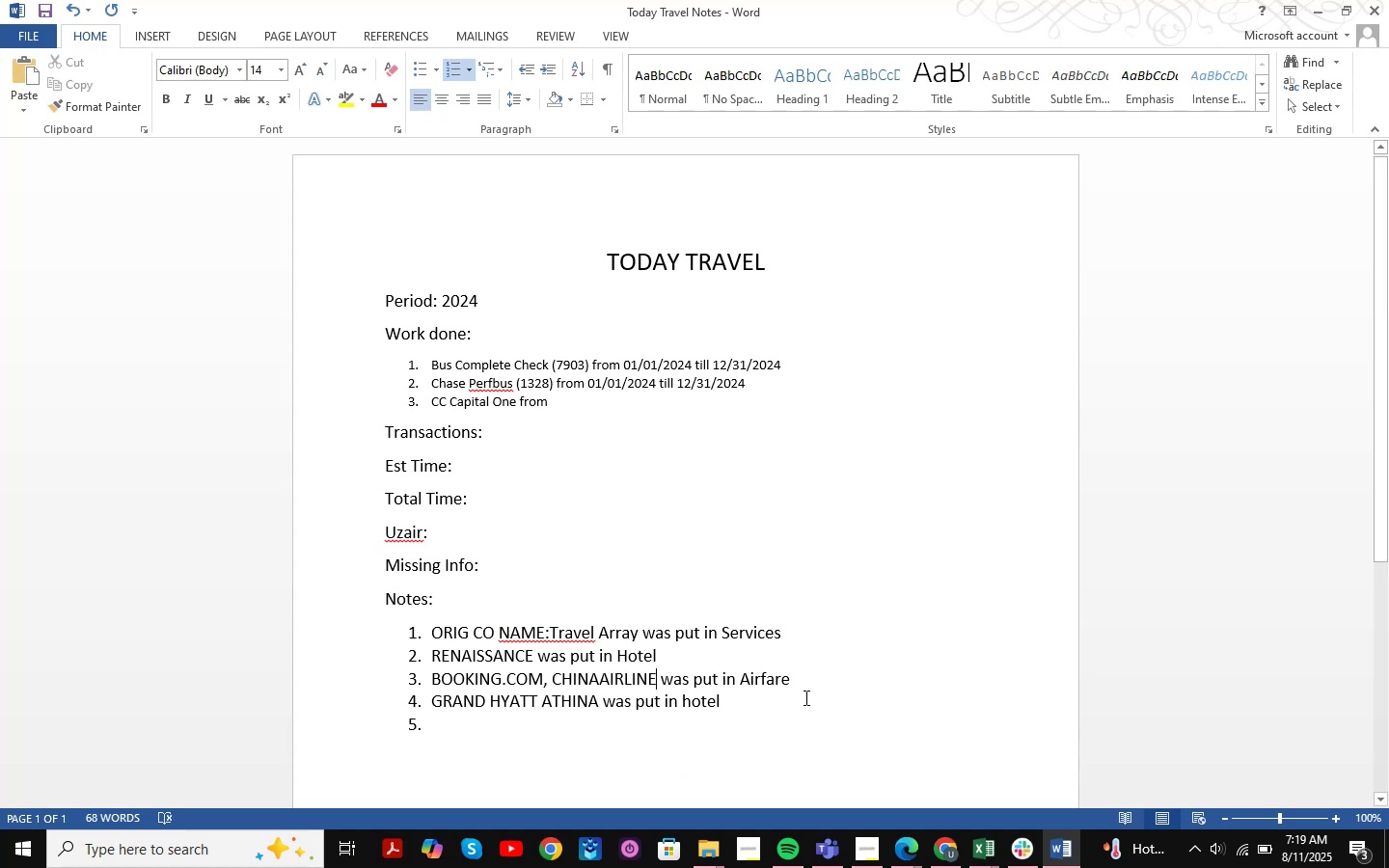 
left_click([1312, 11])
 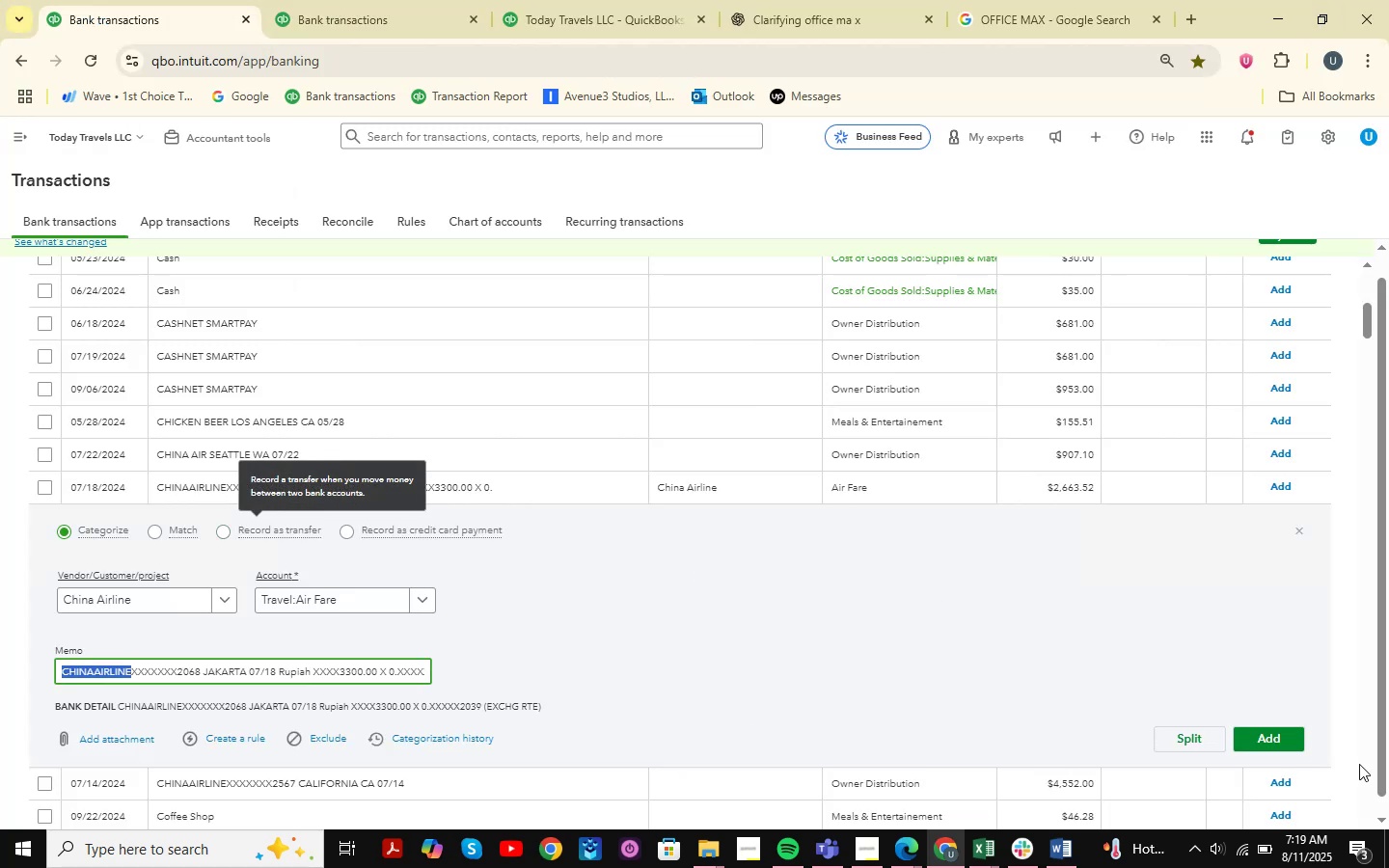 
left_click([1268, 733])
 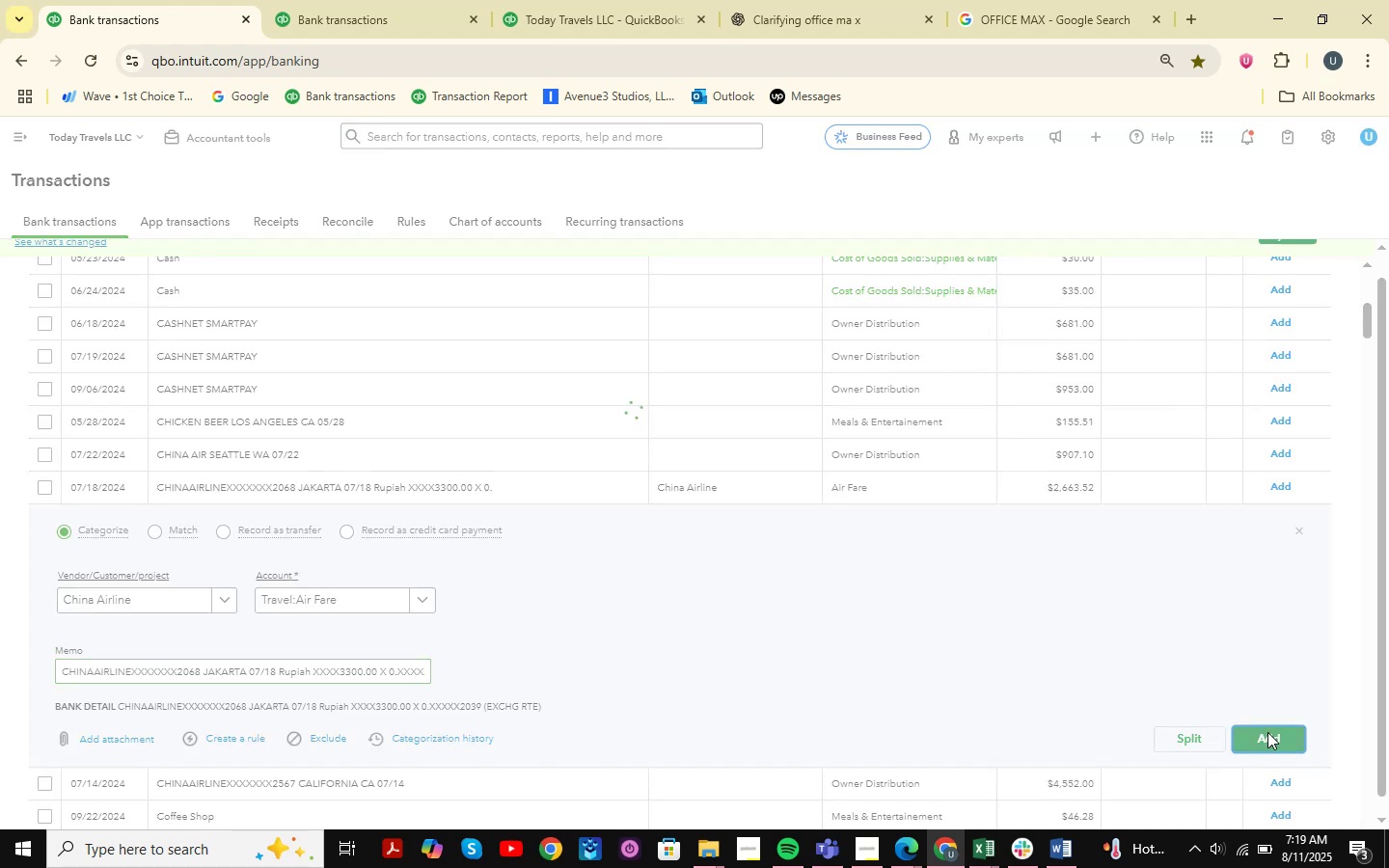 
wait(8.22)
 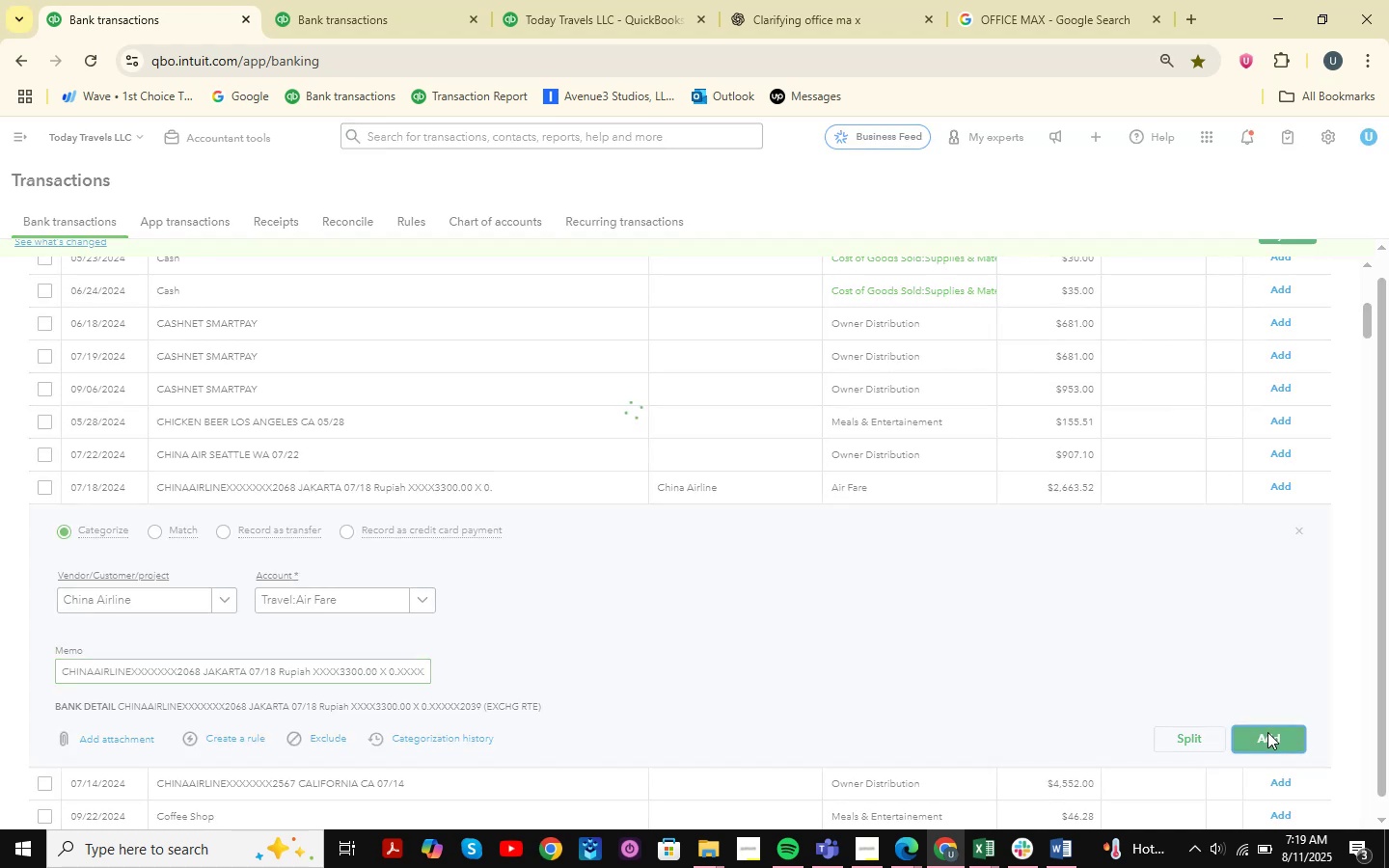 
left_click([429, 493])
 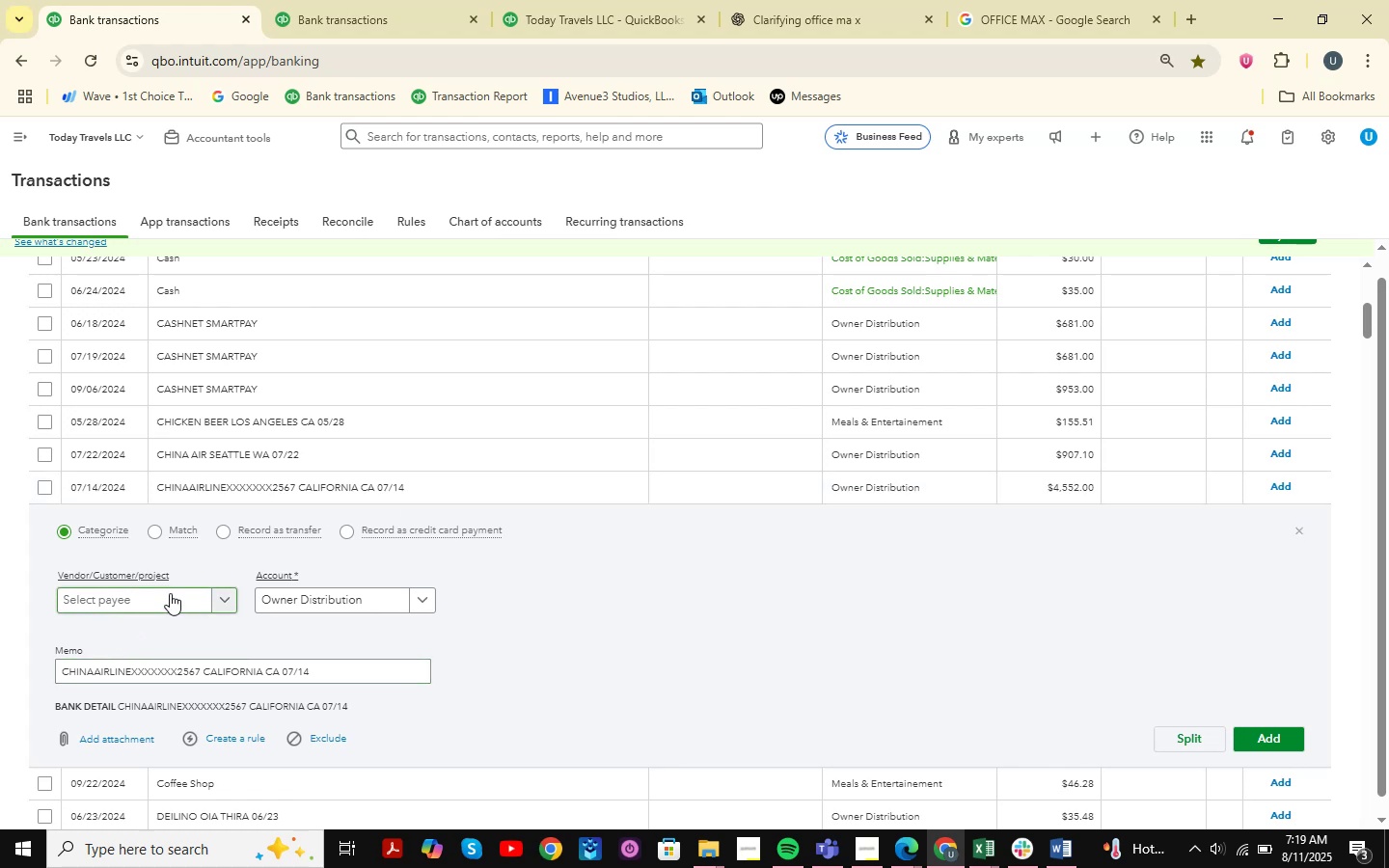 
wait(10.97)
 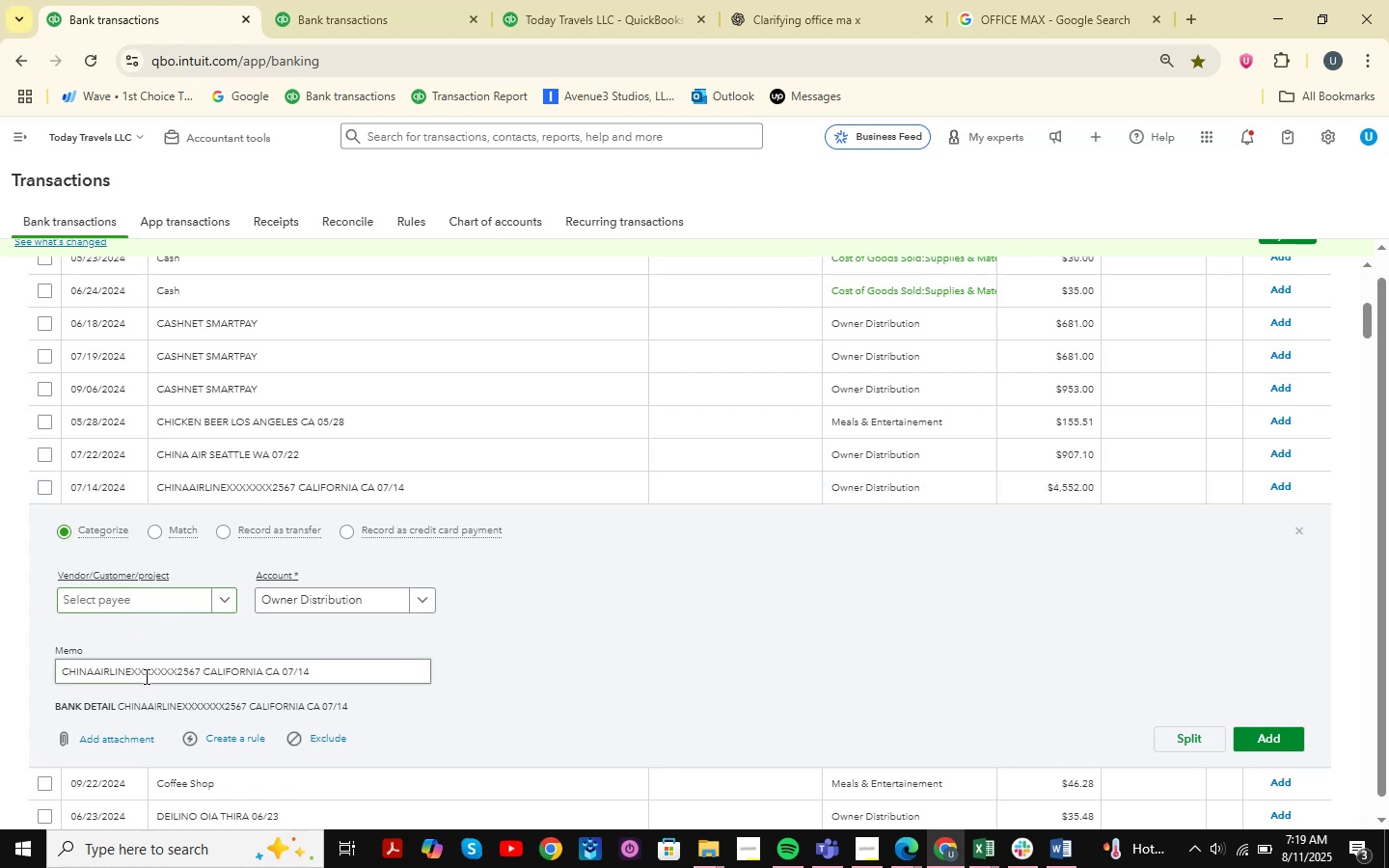 
key(Control+C)
 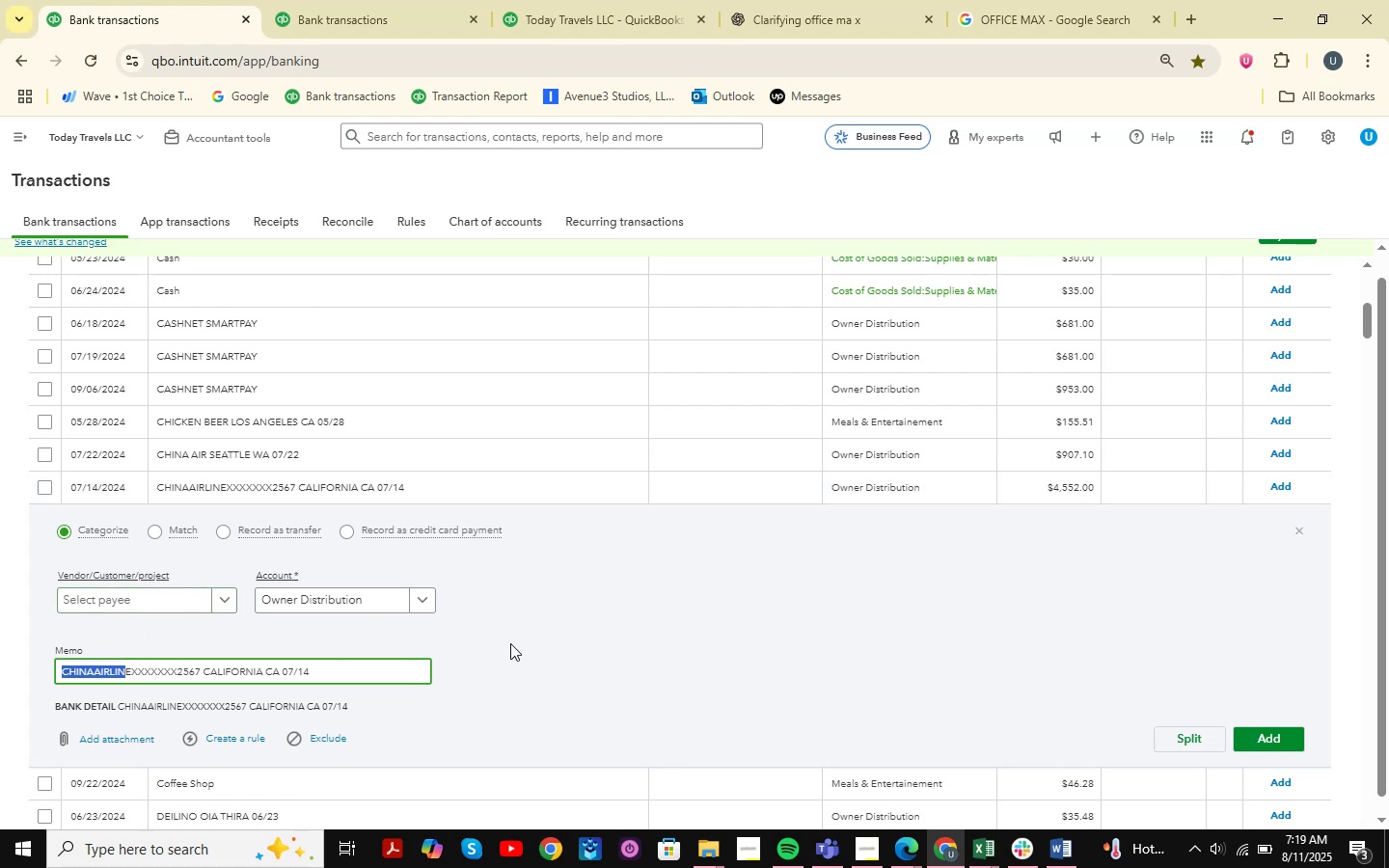 
key(Control+ControlLeft)
 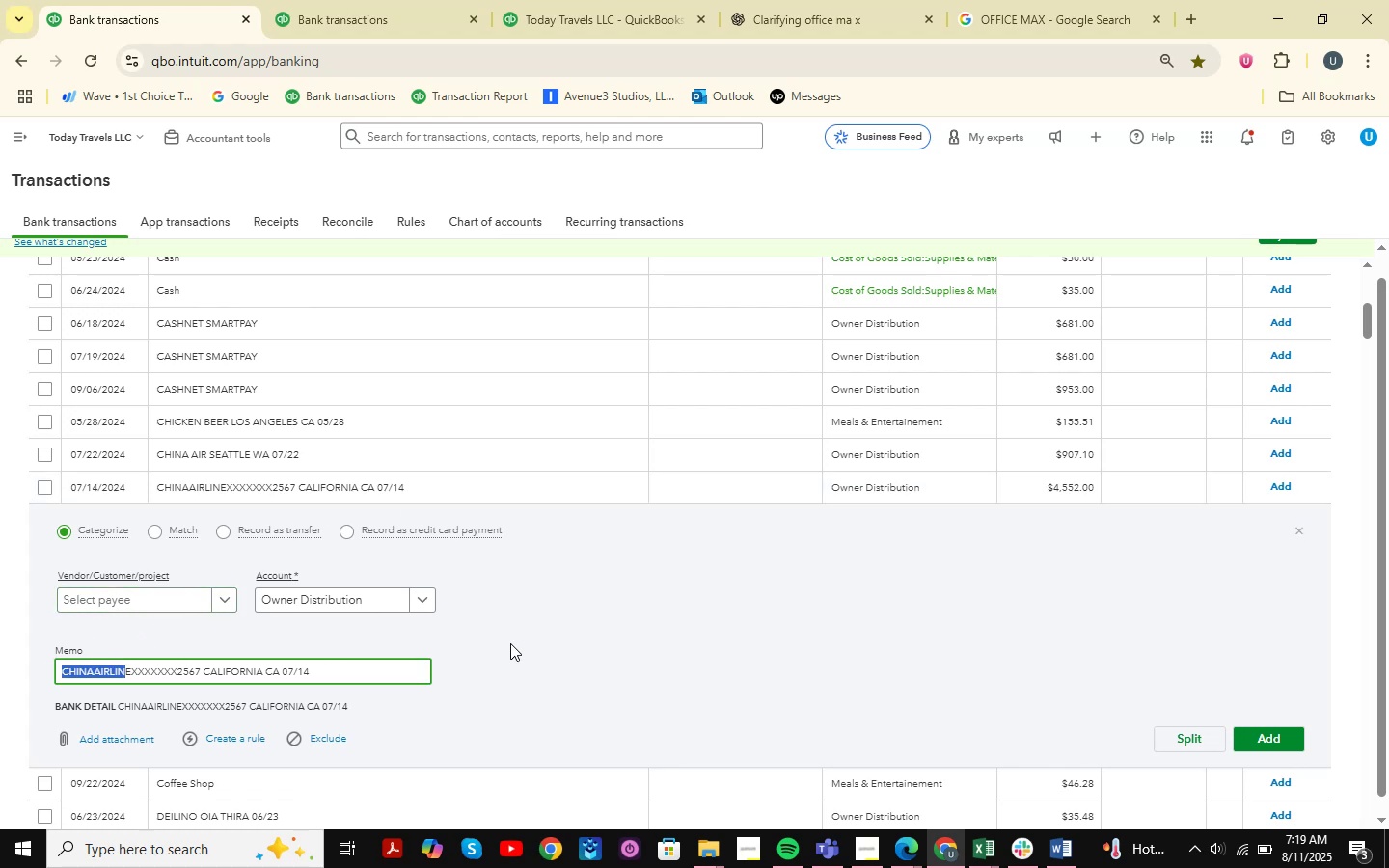 
key(Control+Shift+ShiftLeft)
 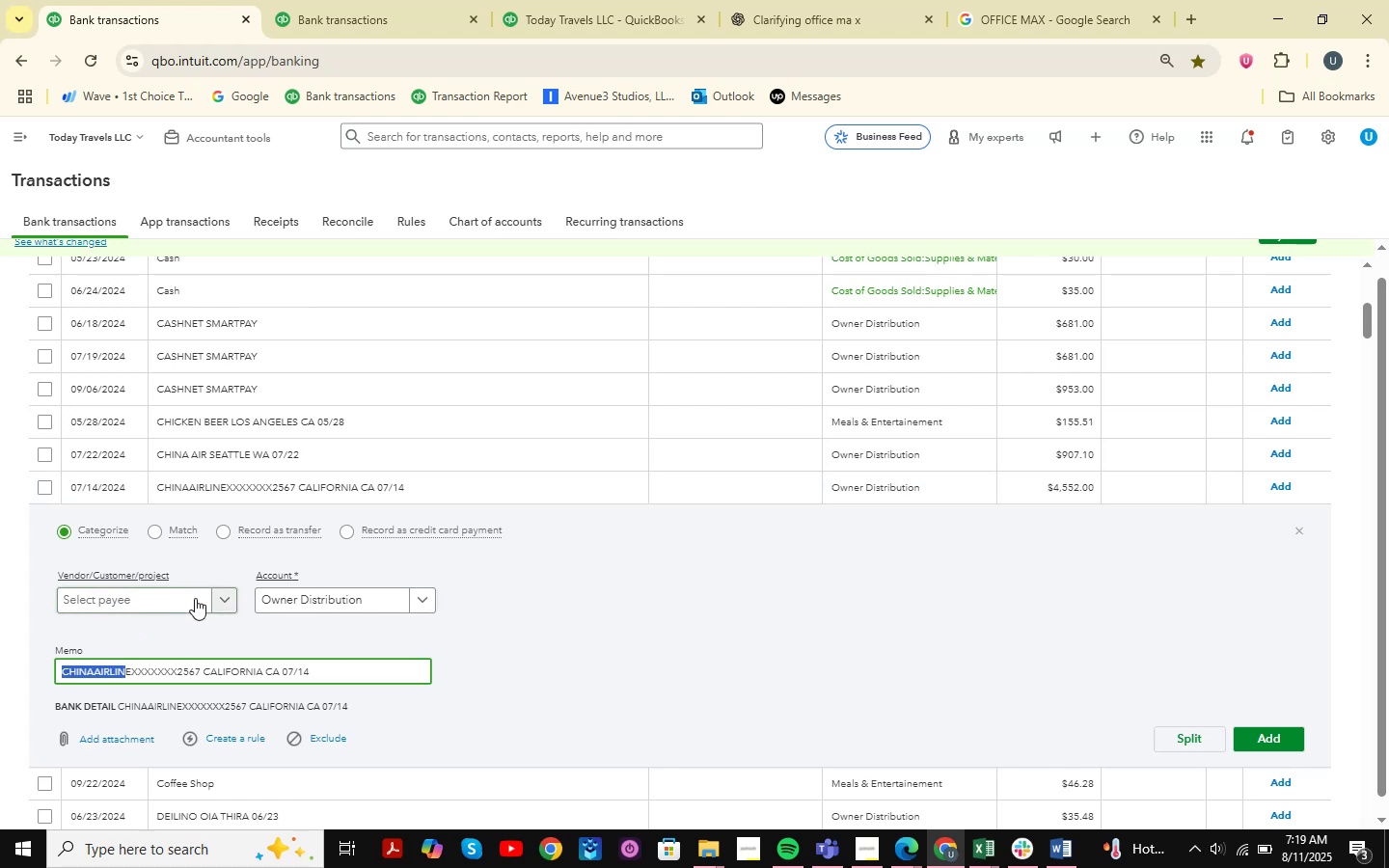 
left_click([195, 598])
 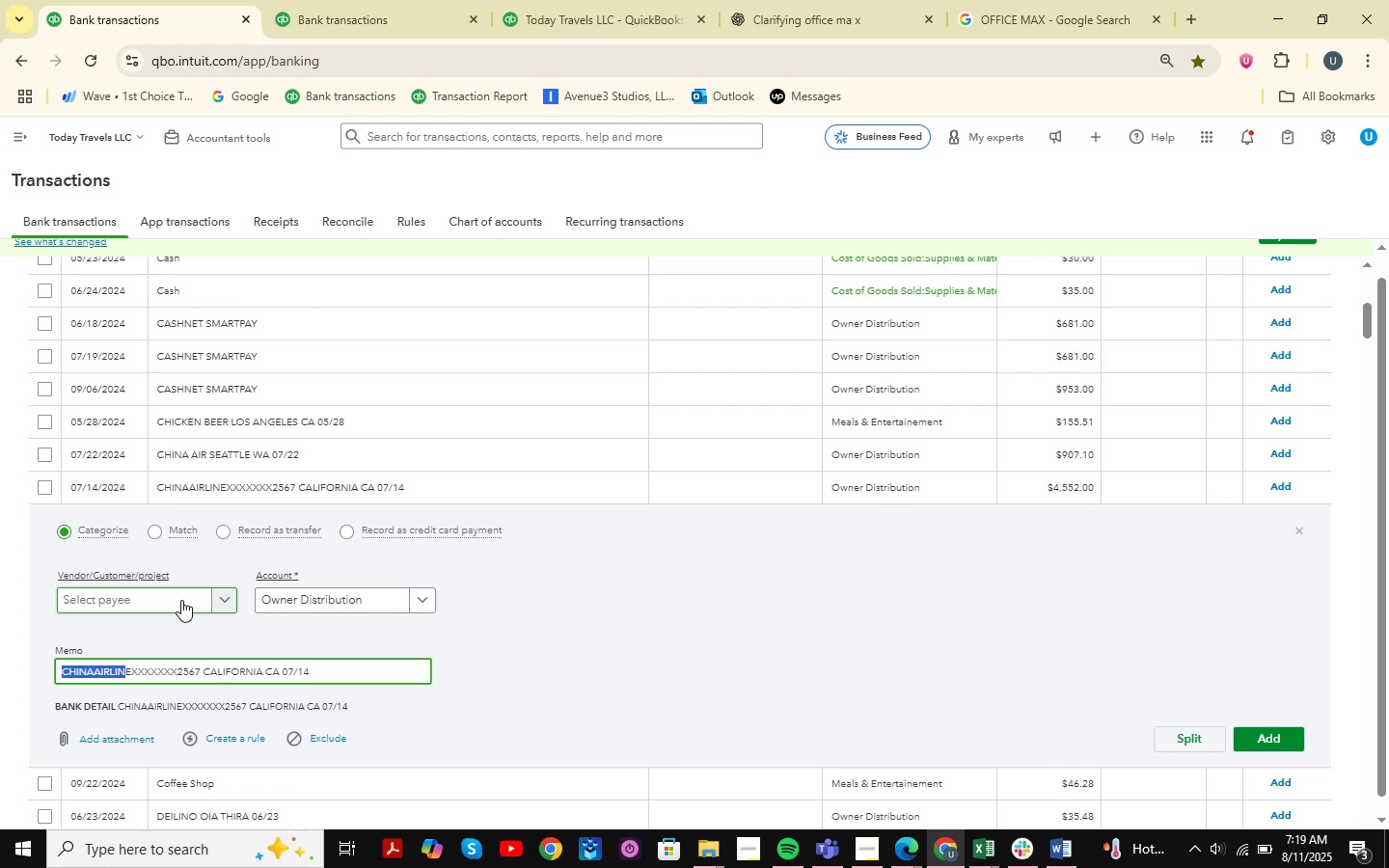 
left_click([181, 600])
 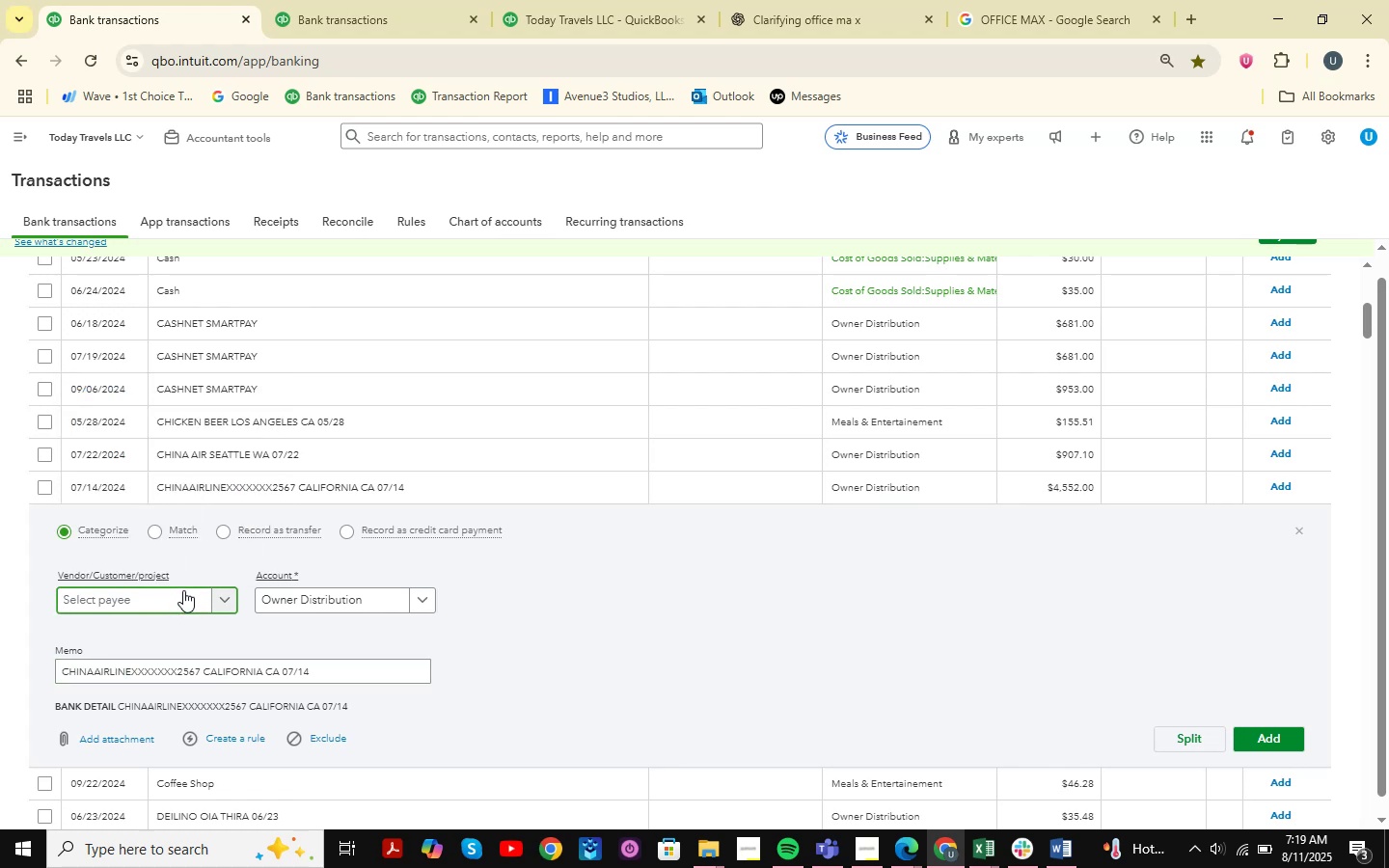 
key(Control+V)
 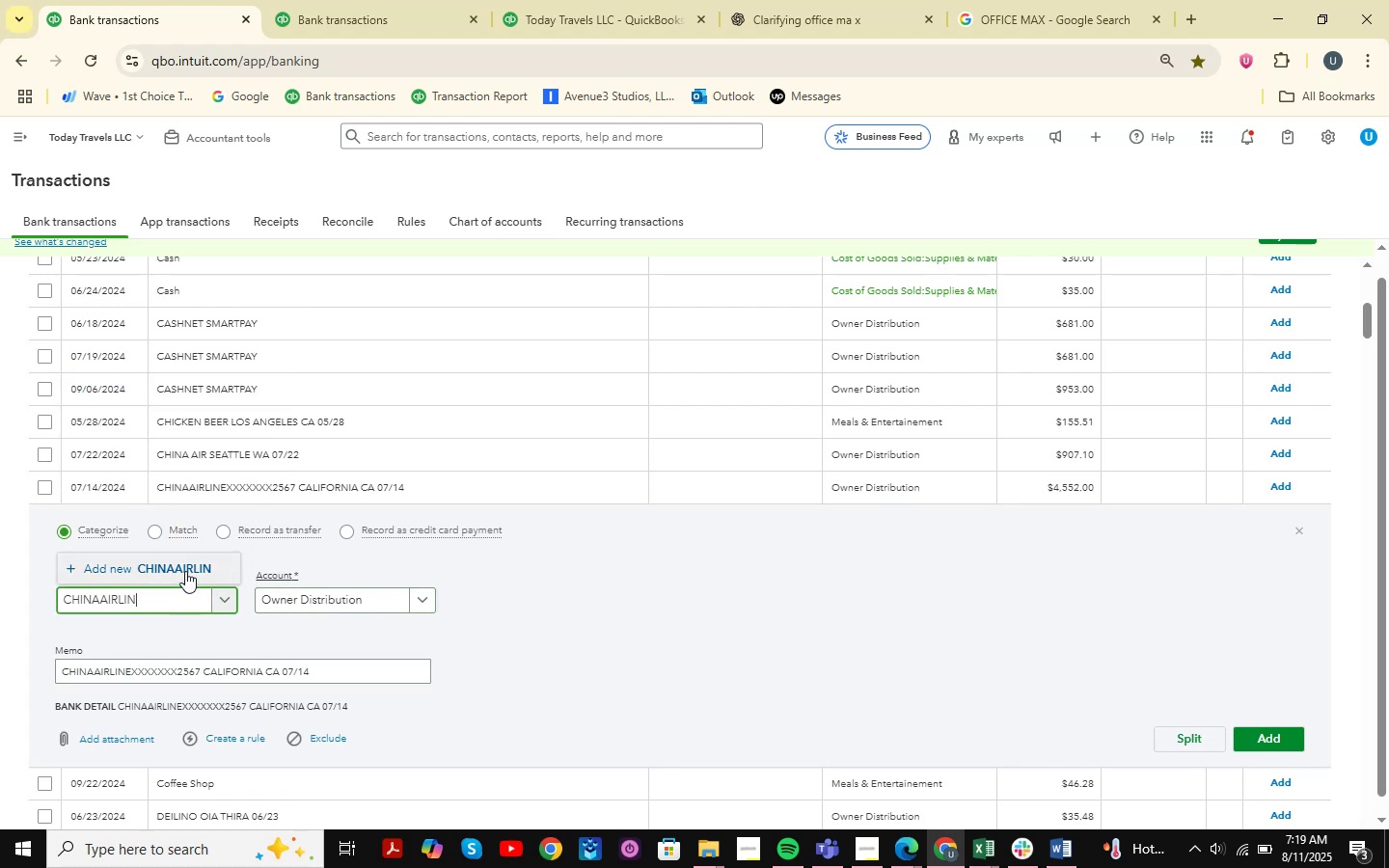 
left_click([185, 571])
 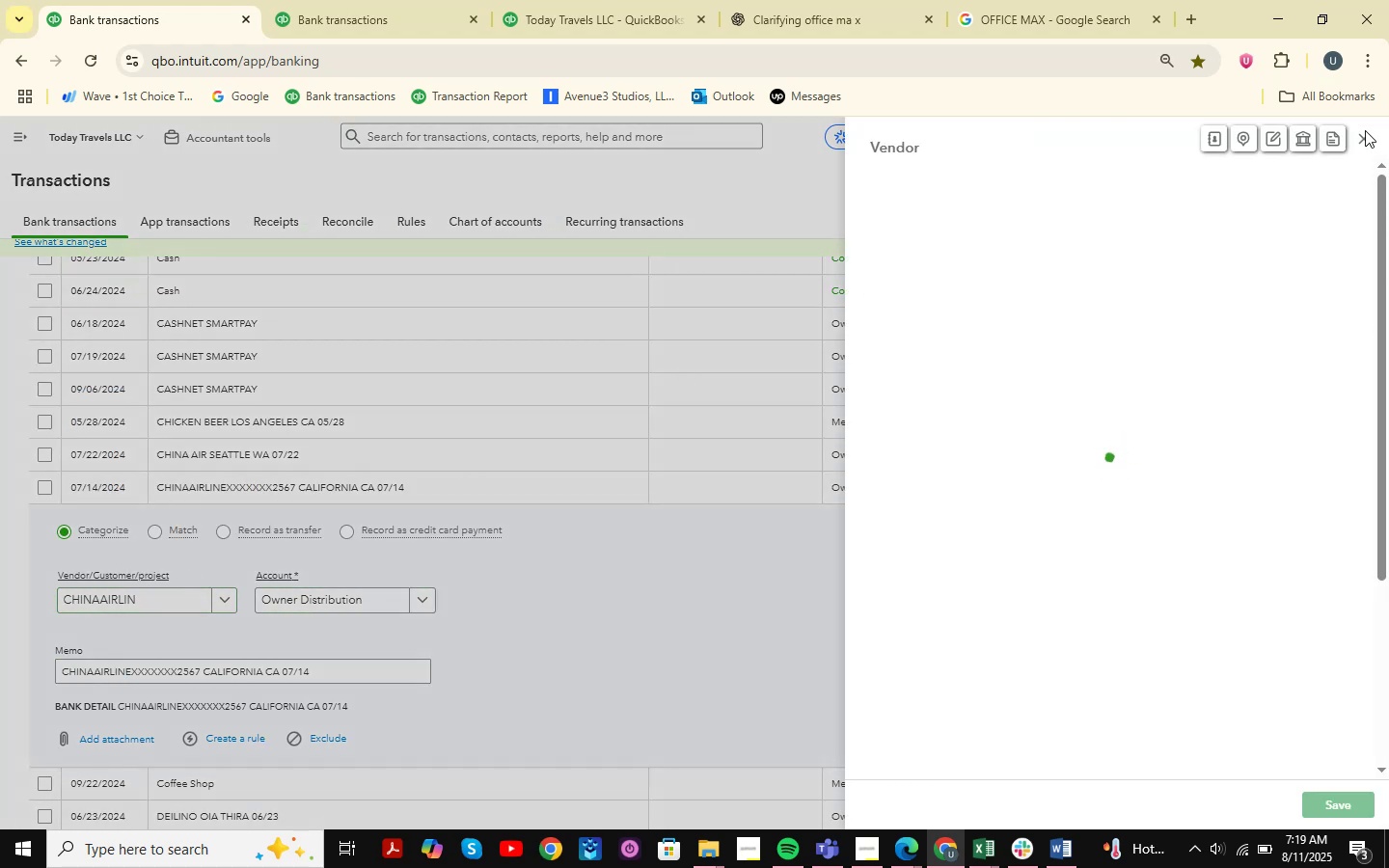 
left_click([1366, 142])
 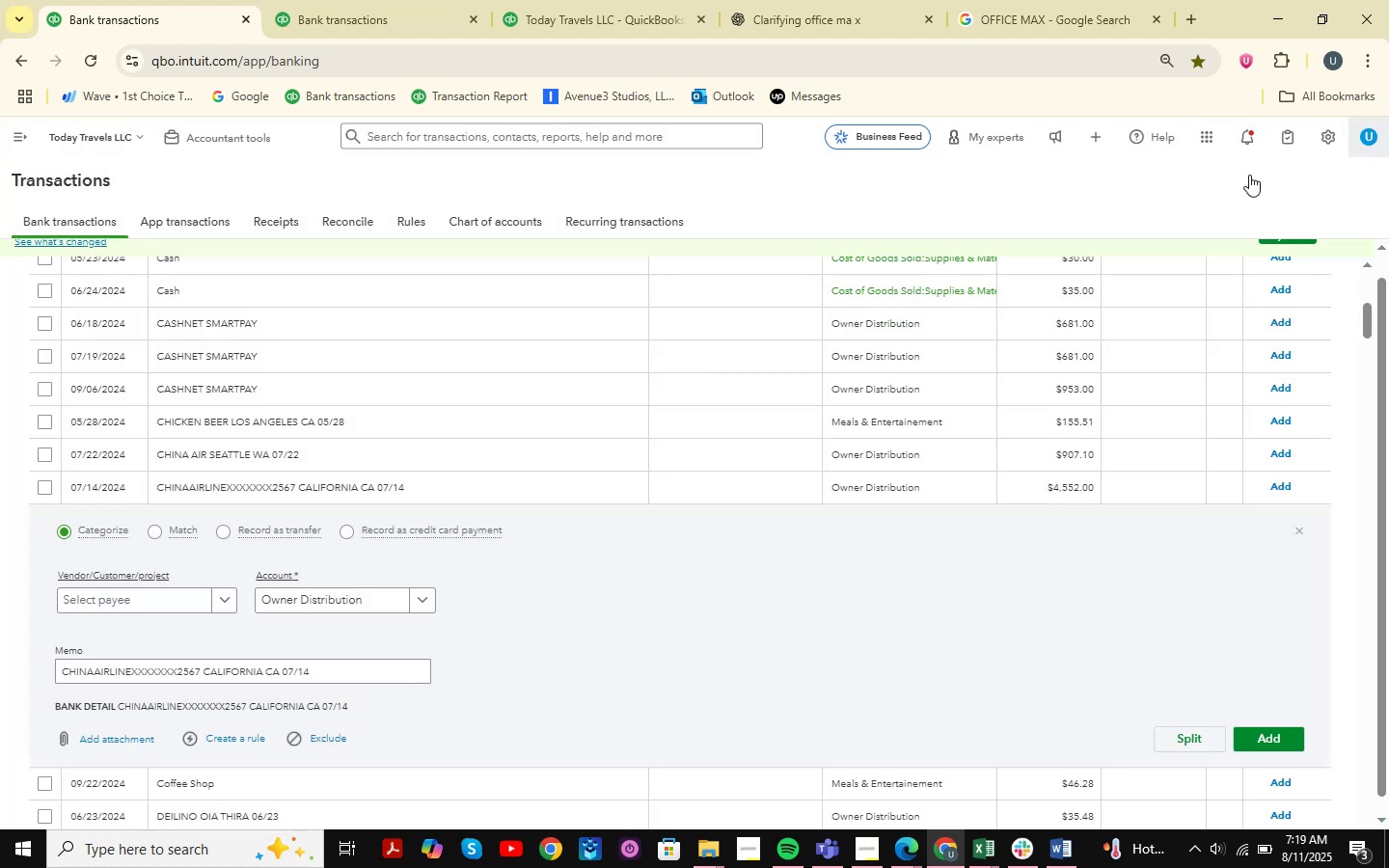 
left_click([121, 596])
 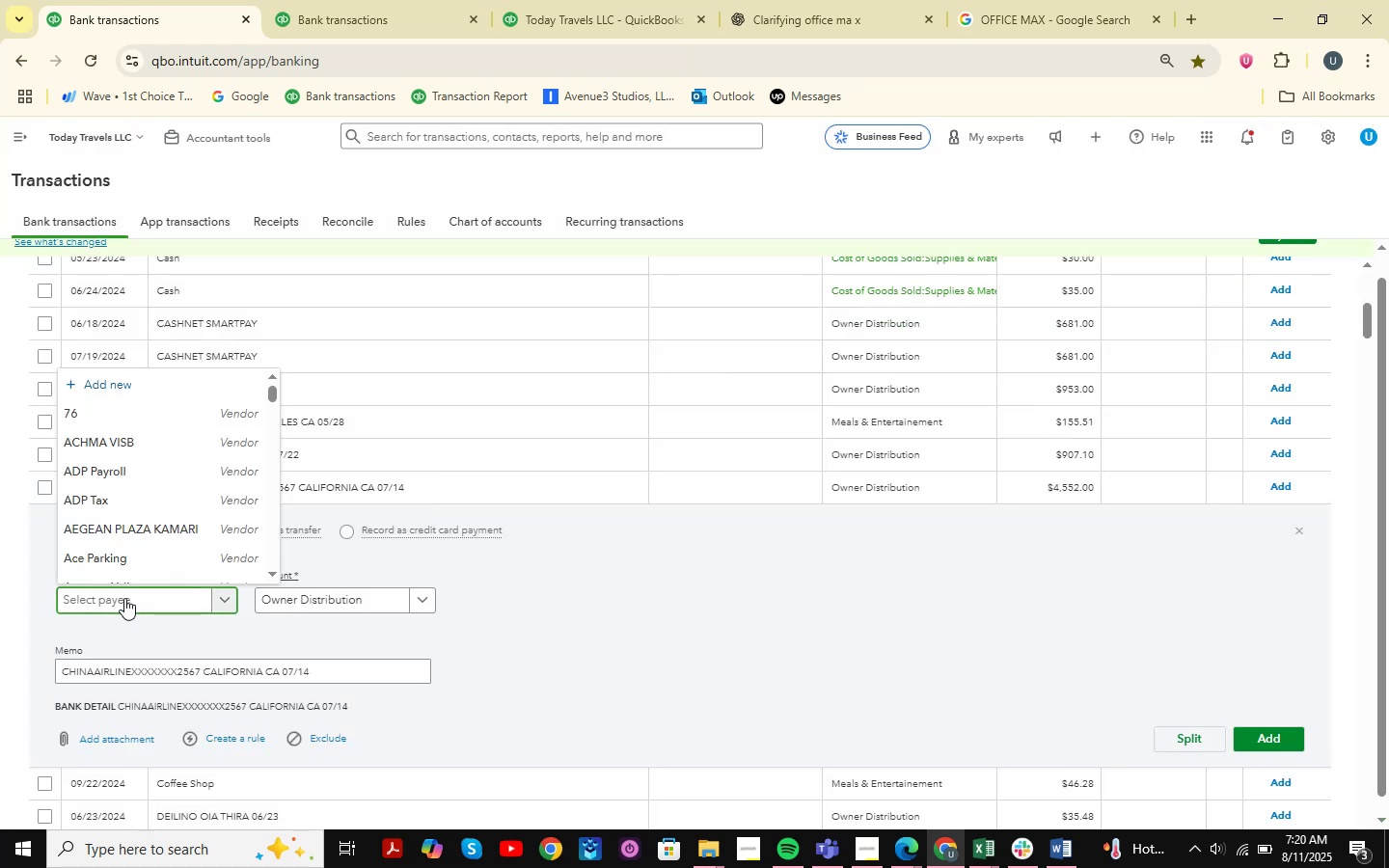 
type(chin)
 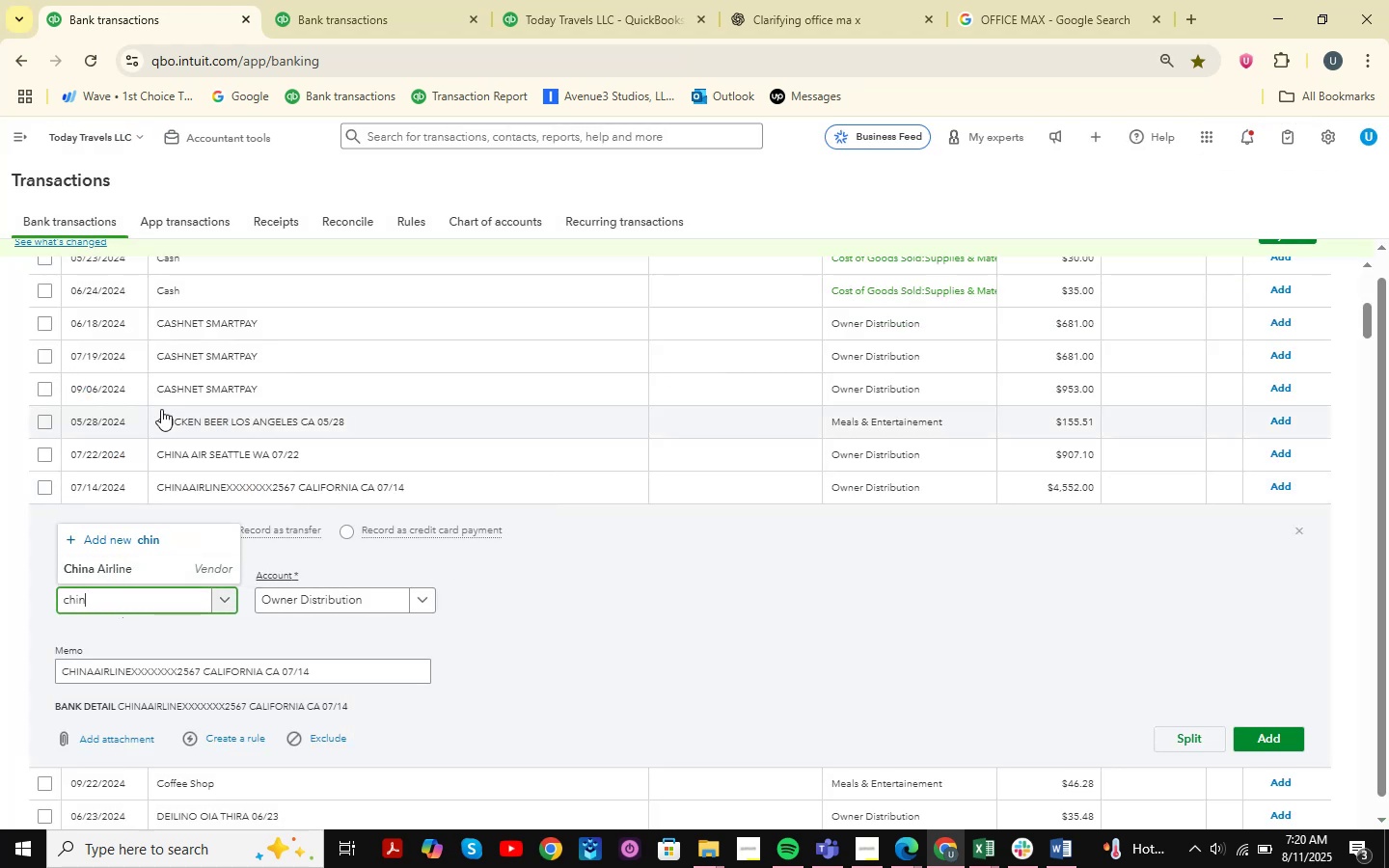 
left_click([150, 561])
 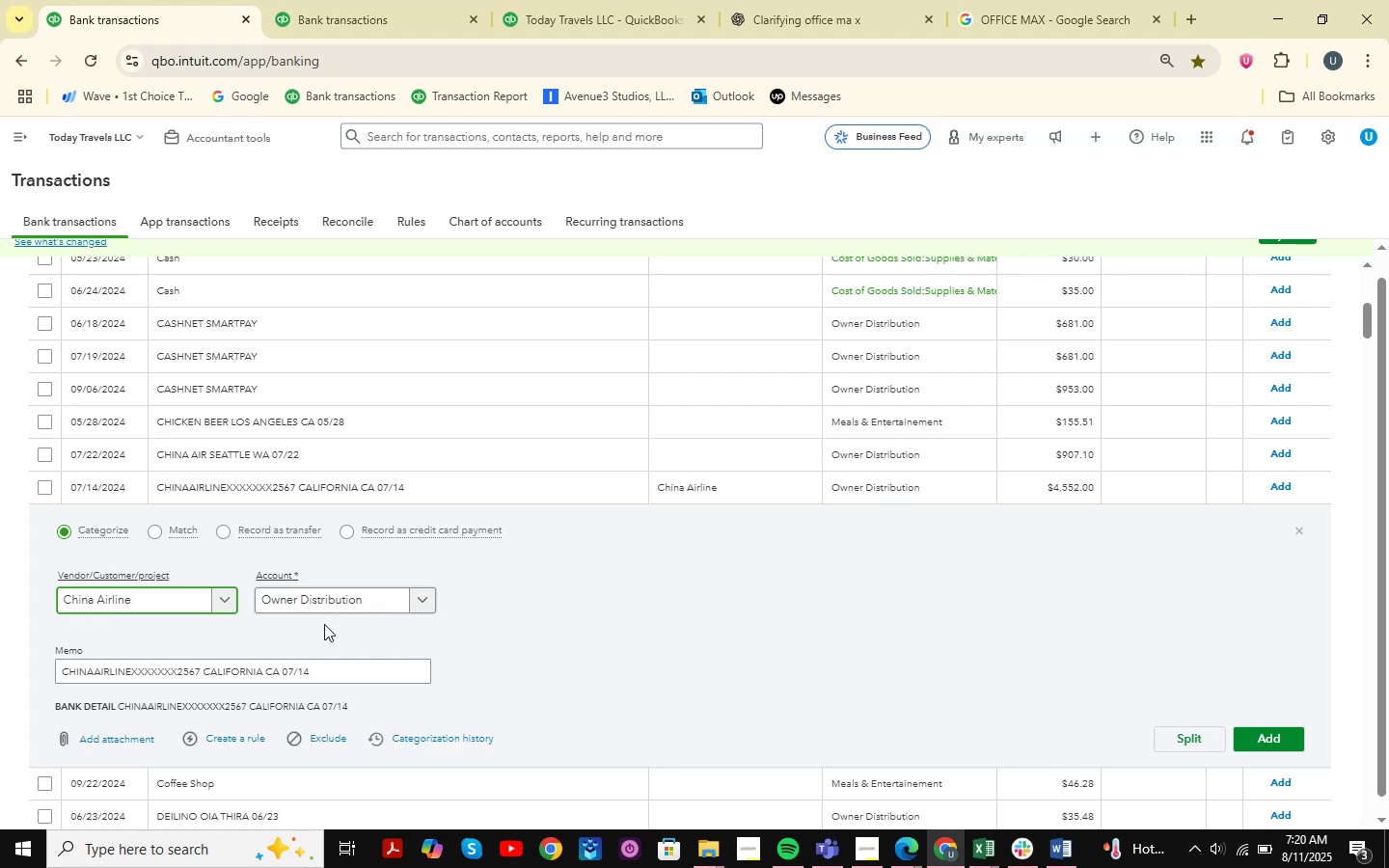 
left_click([345, 601])
 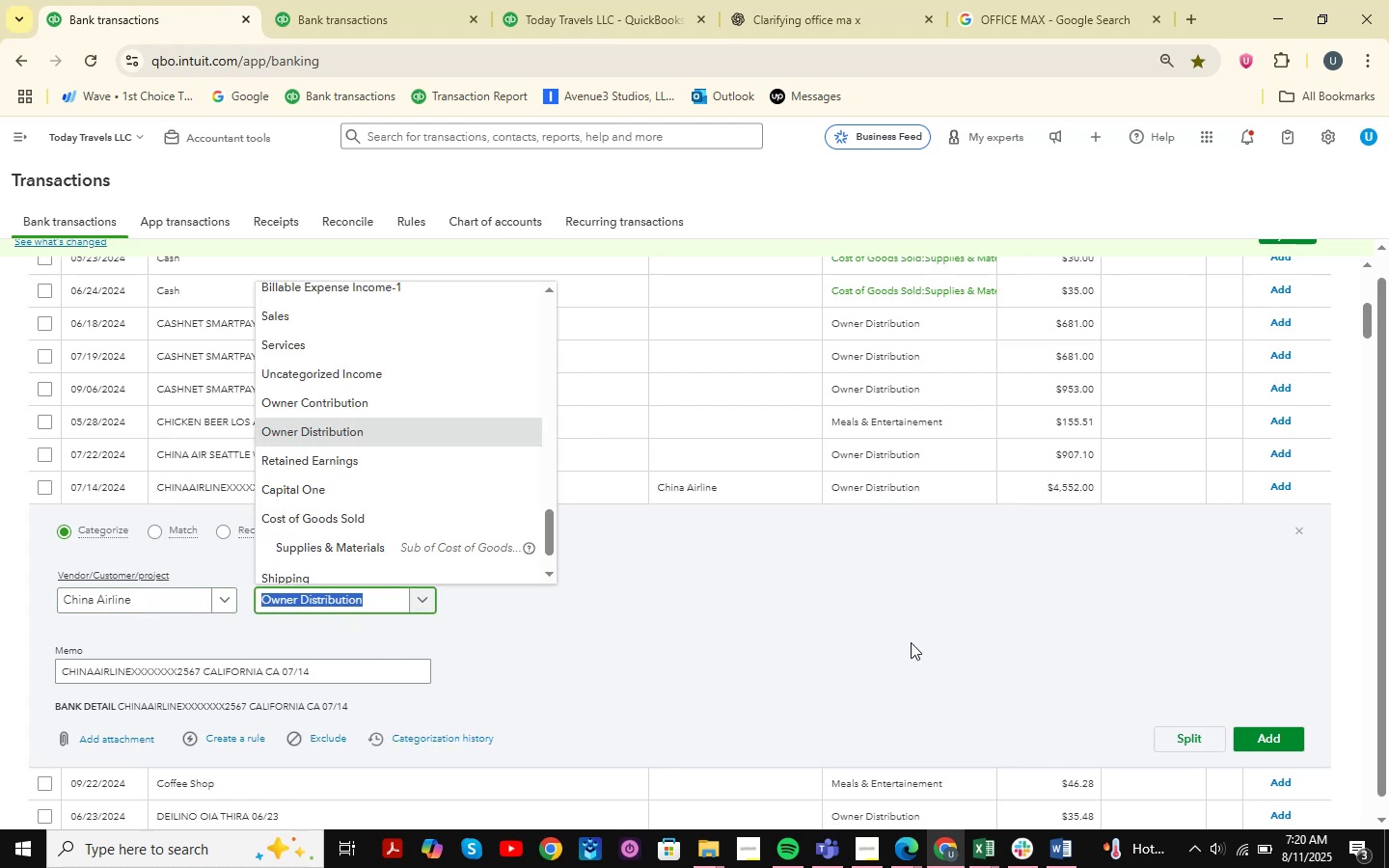 
type( air)
 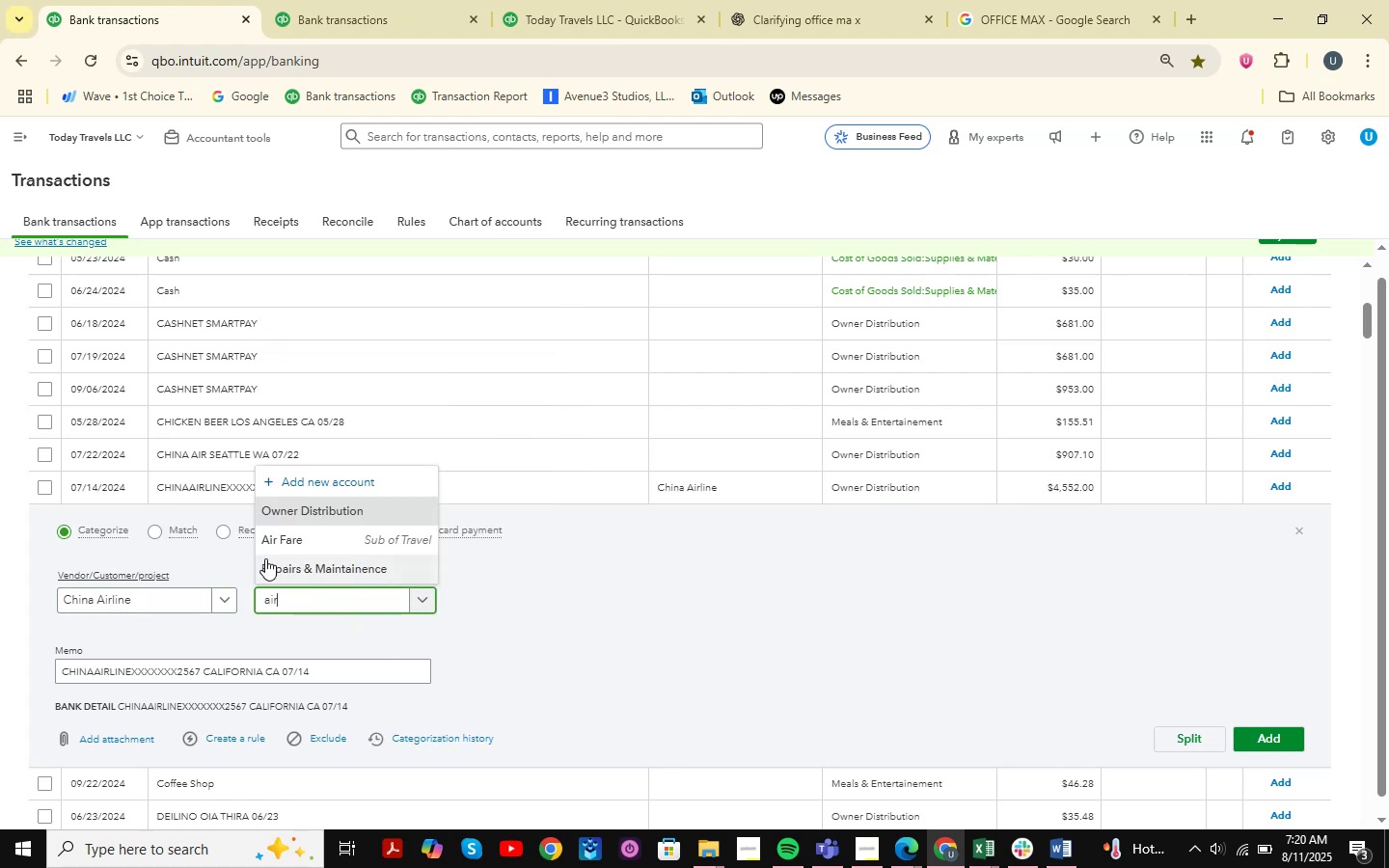 
left_click([315, 545])
 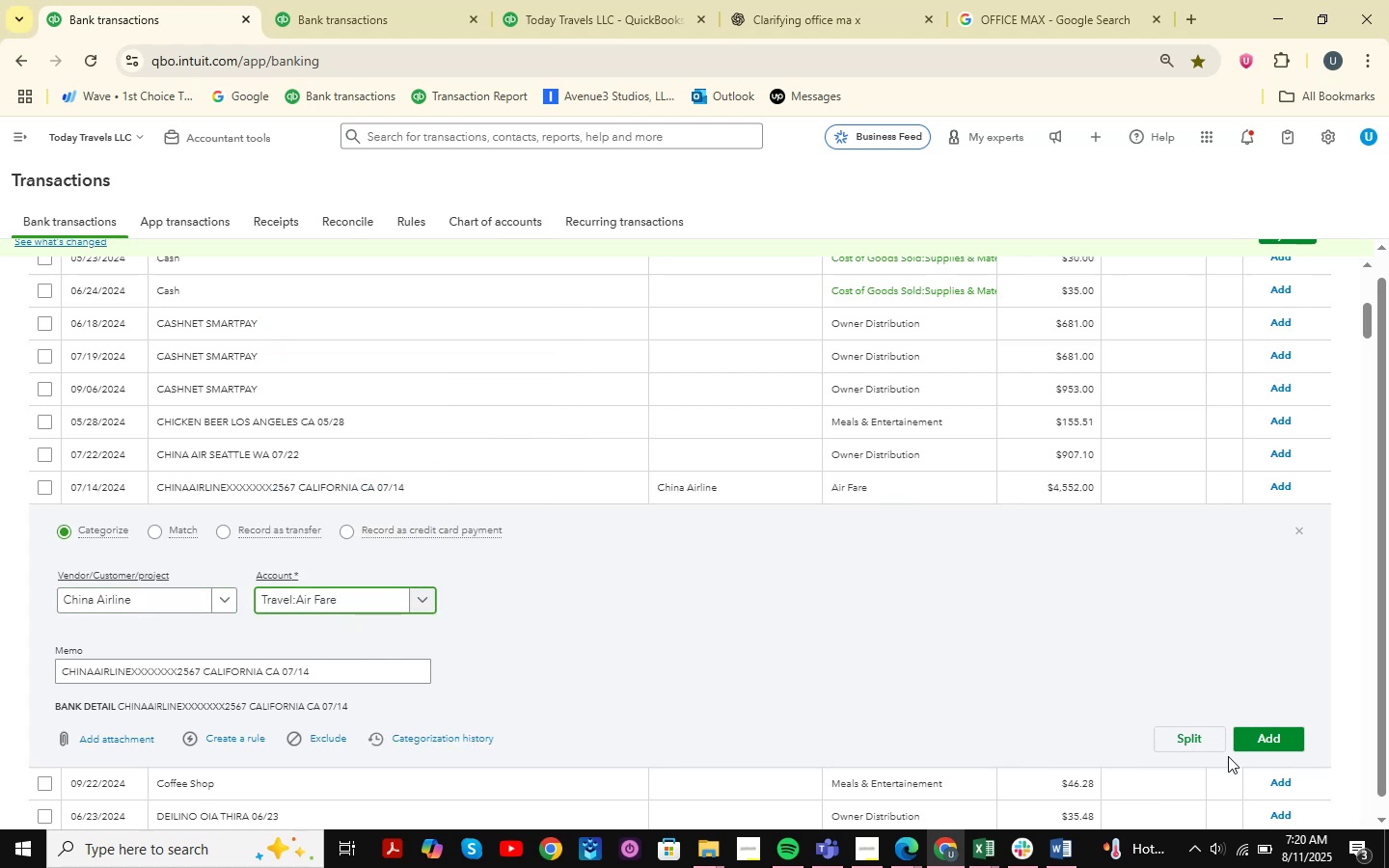 
left_click([1249, 740])
 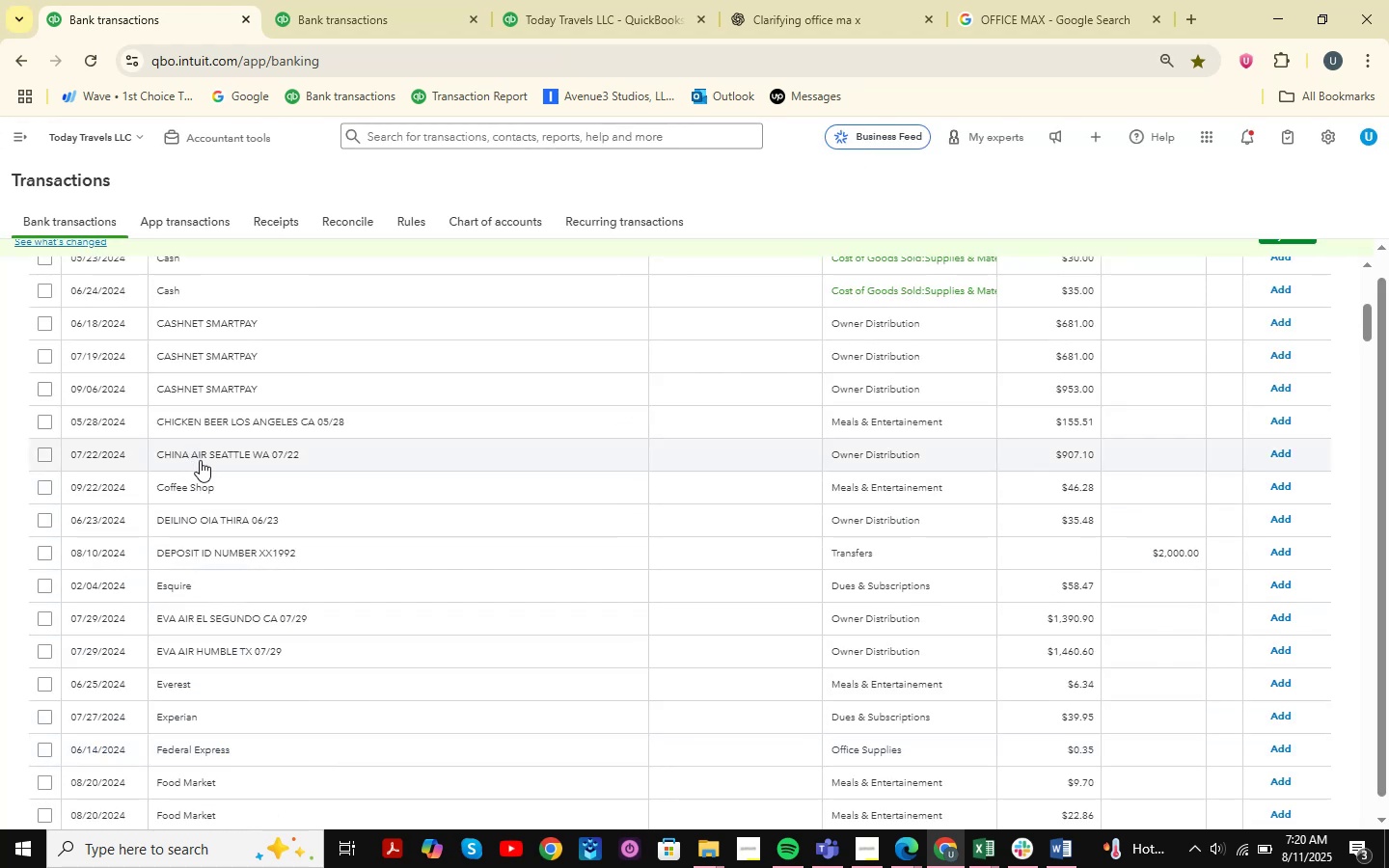 
wait(14.14)
 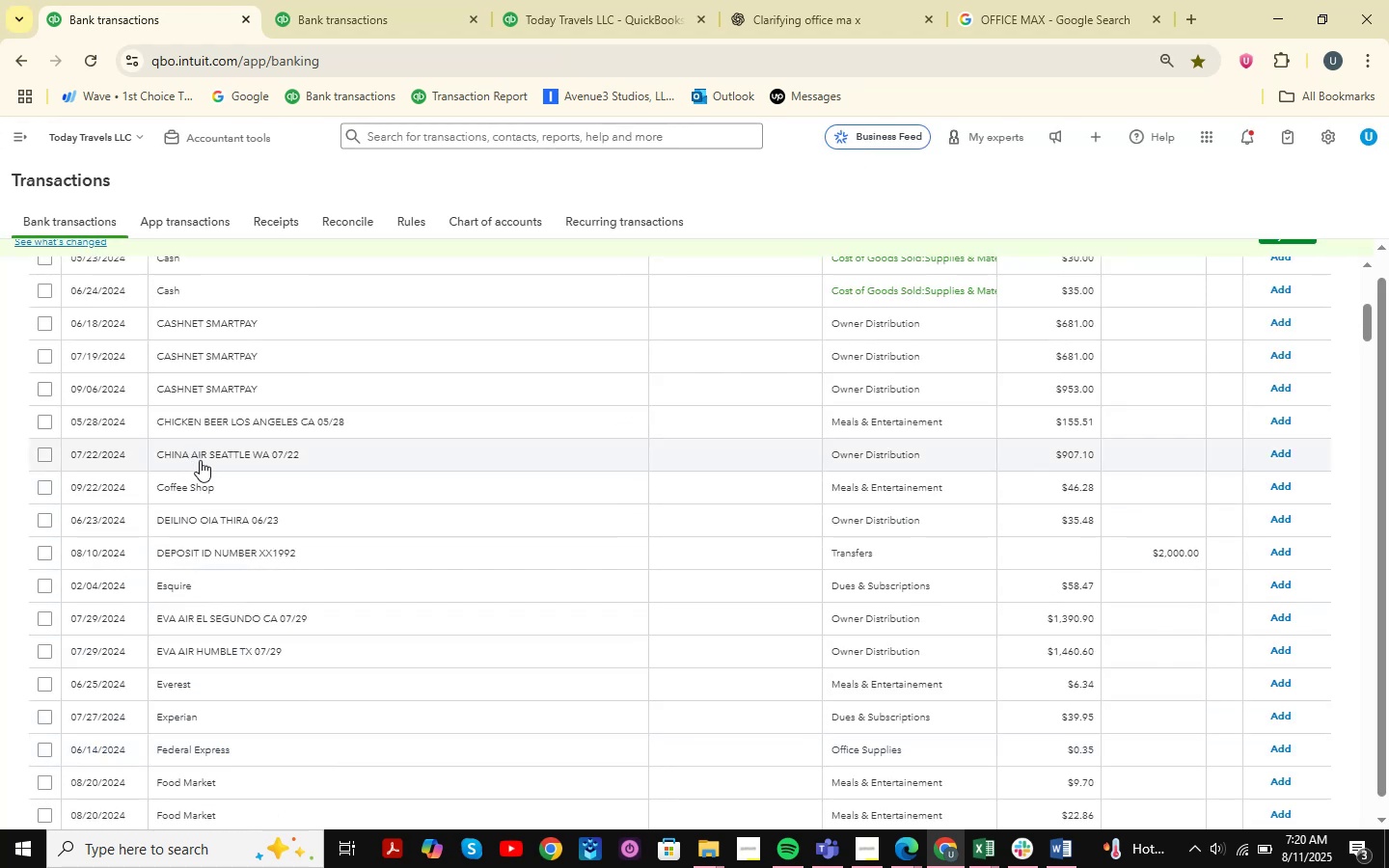 
left_click([193, 419])
 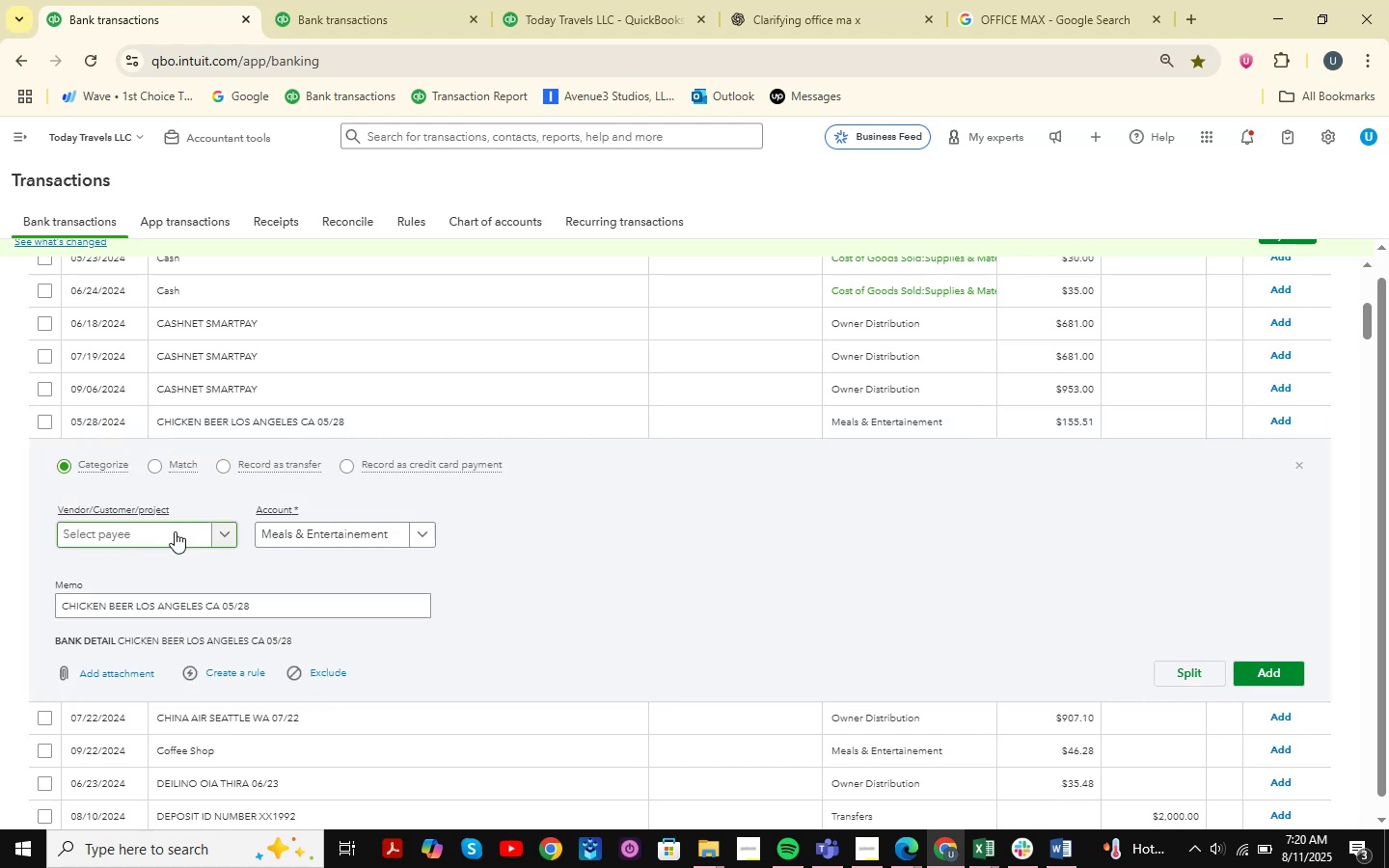 
left_click([173, 534])
 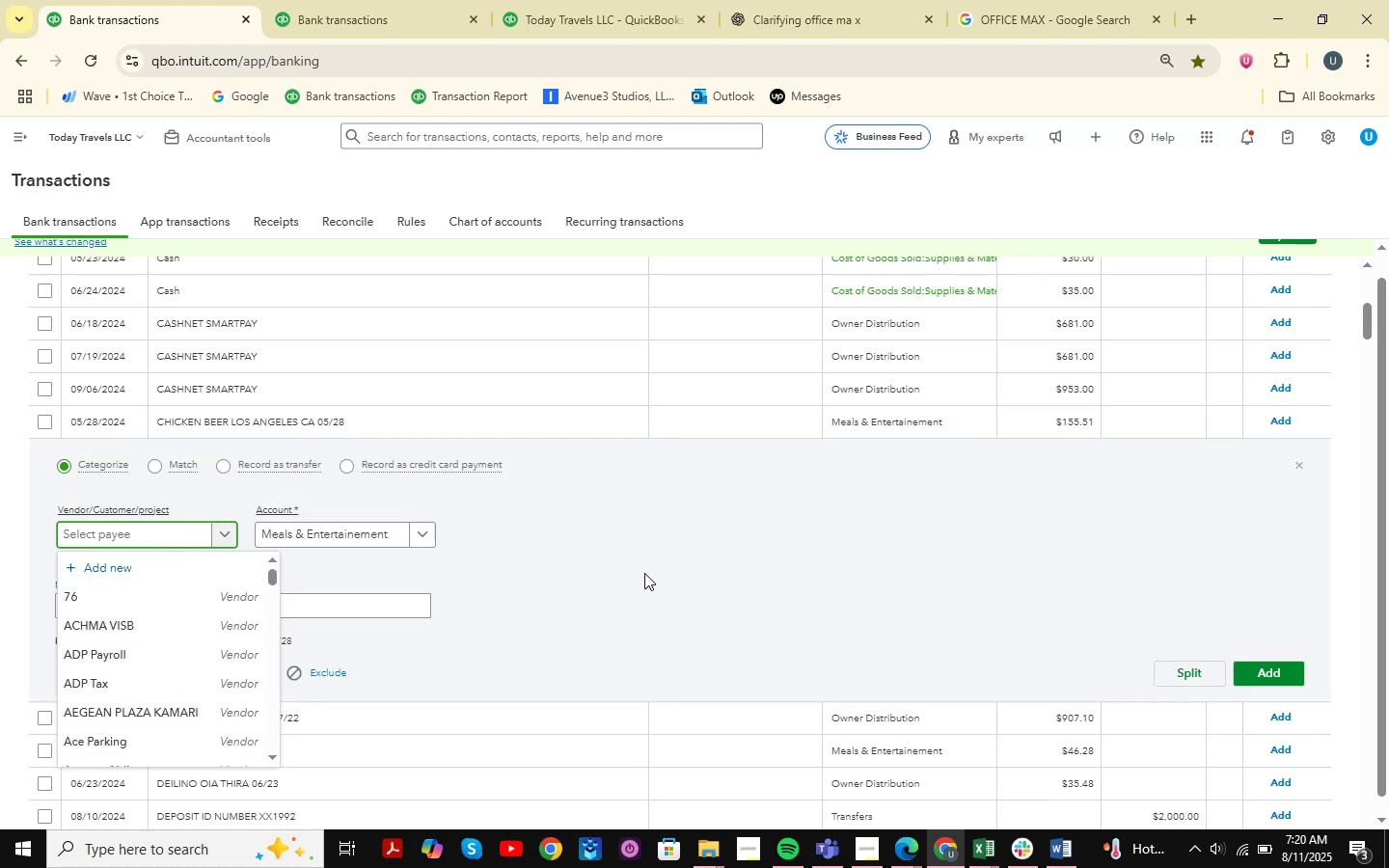 
type(Chiken)
 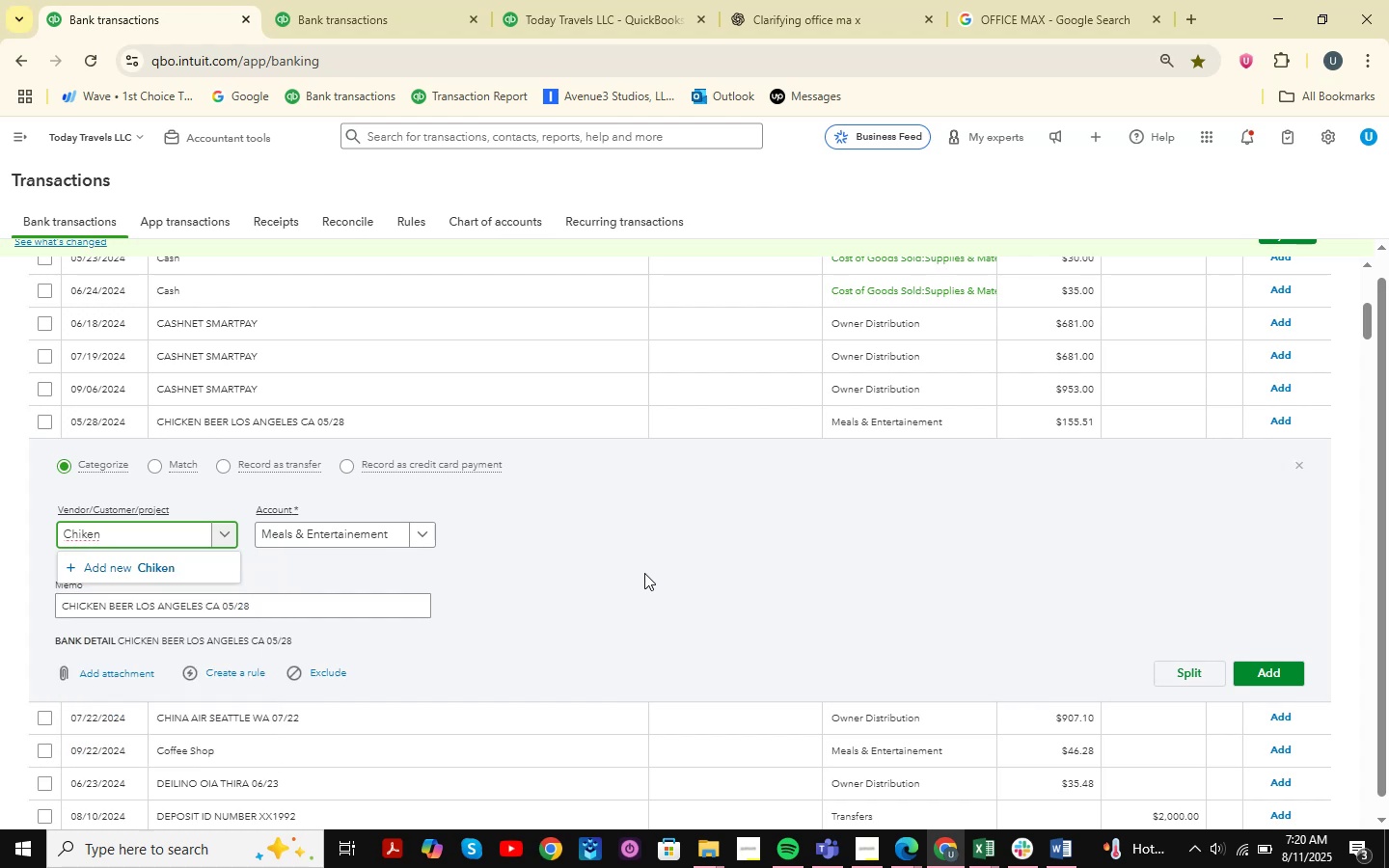 
wait(5.25)
 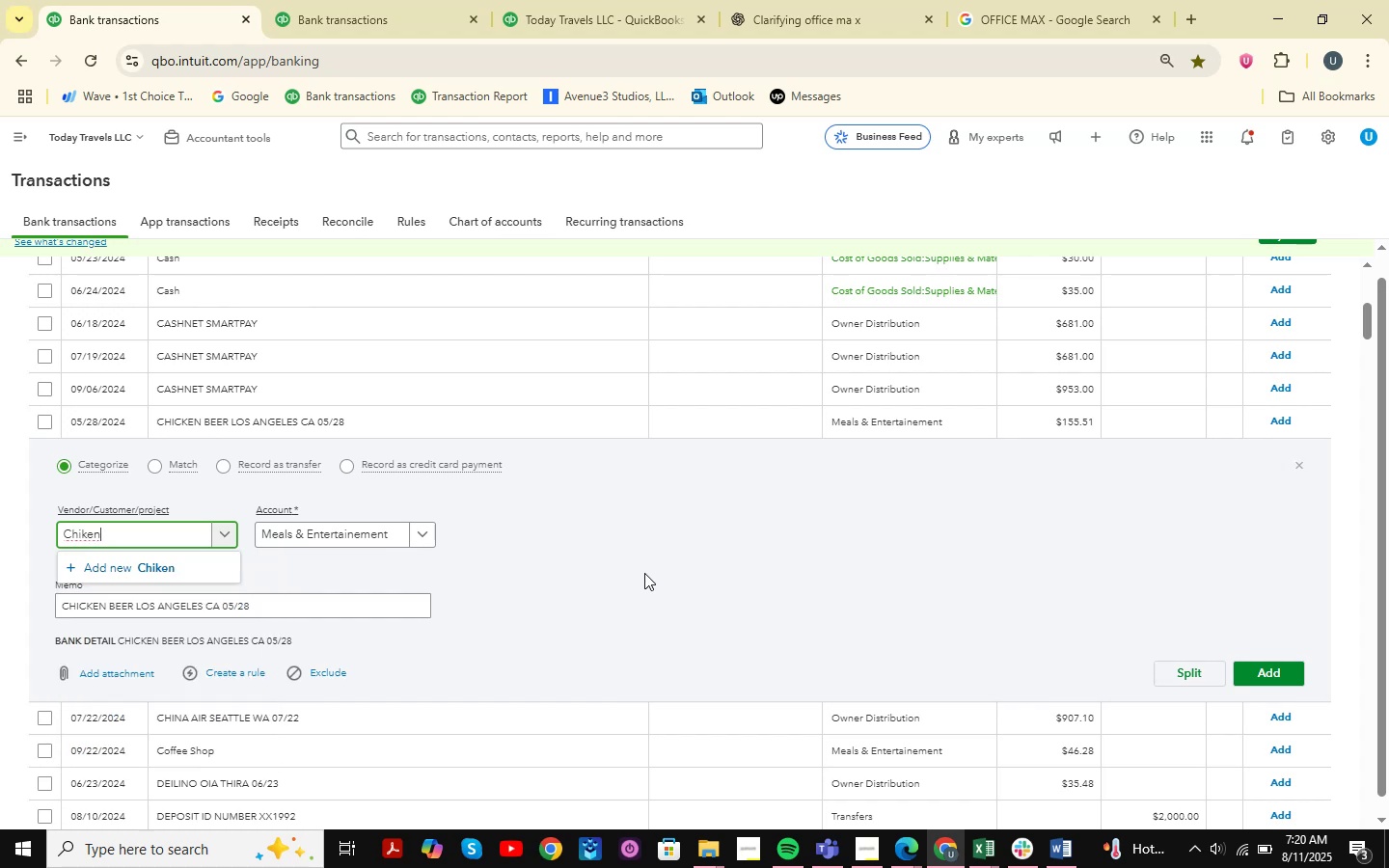 
type( b)
key(Backspace)
key(Backspace)
key(Backspace)
key(Backspace)
key(Backspace)
type(cken beer)
 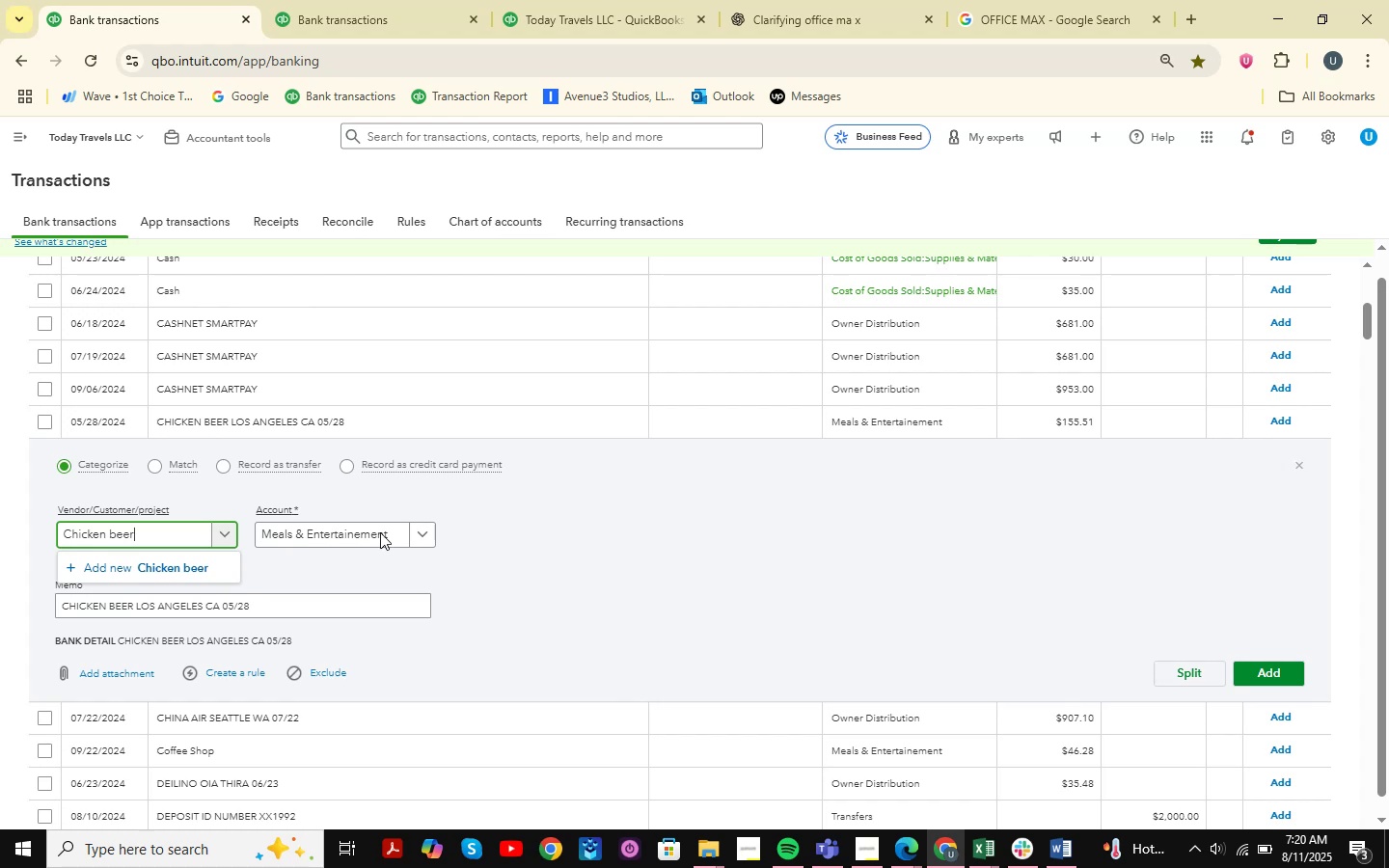 
left_click([207, 568])
 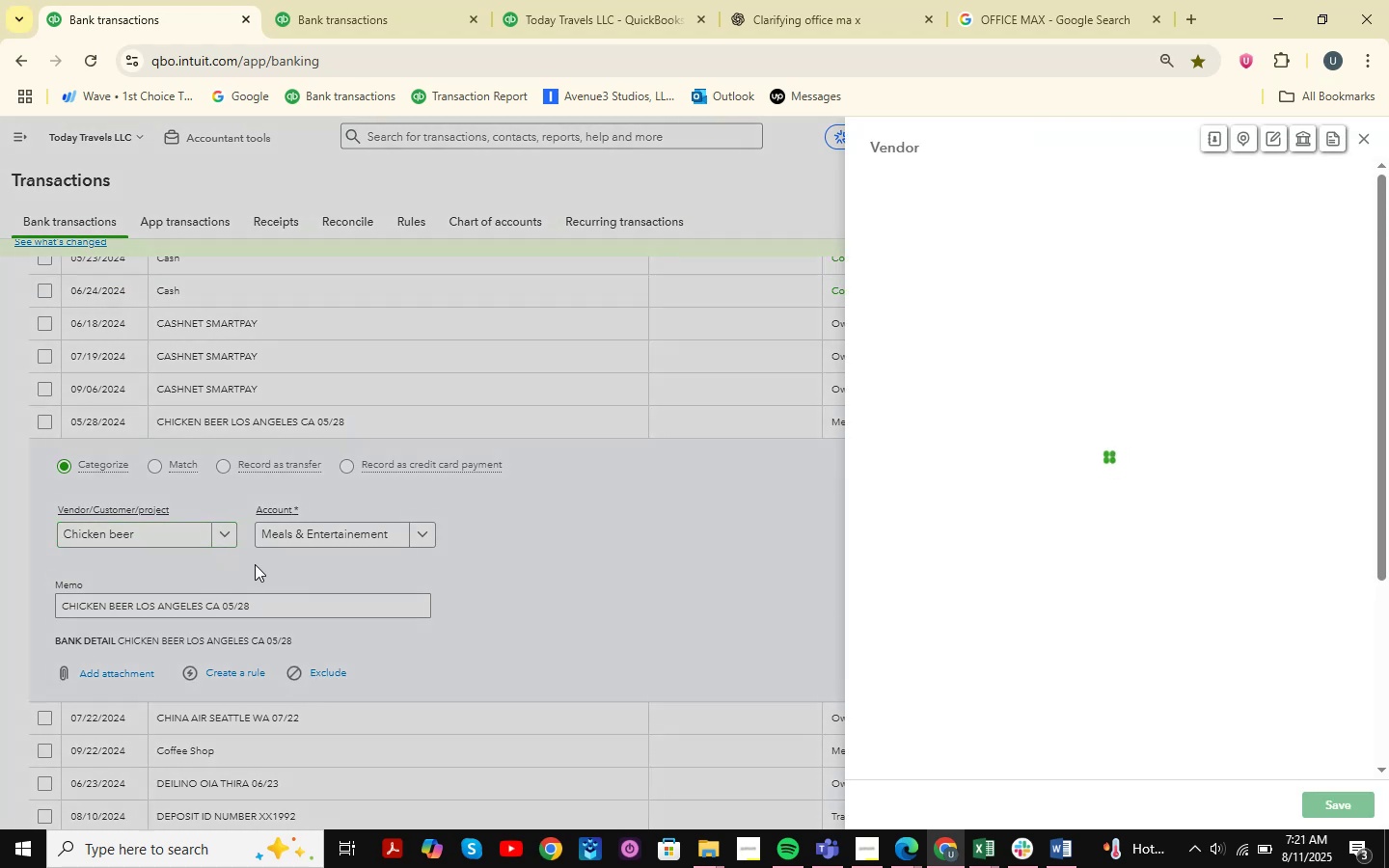 
mouse_move([1239, 699])
 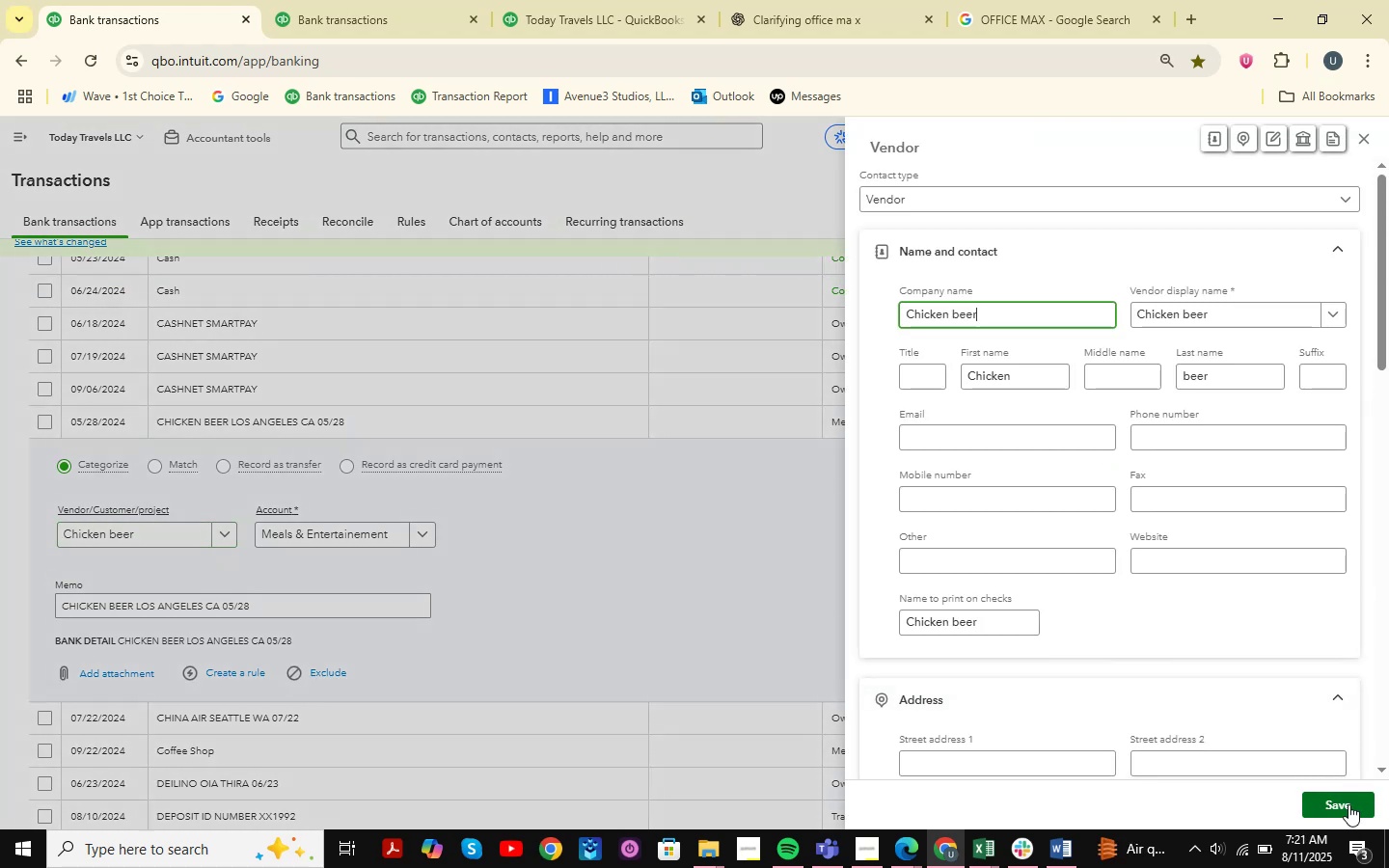 
left_click([1348, 804])
 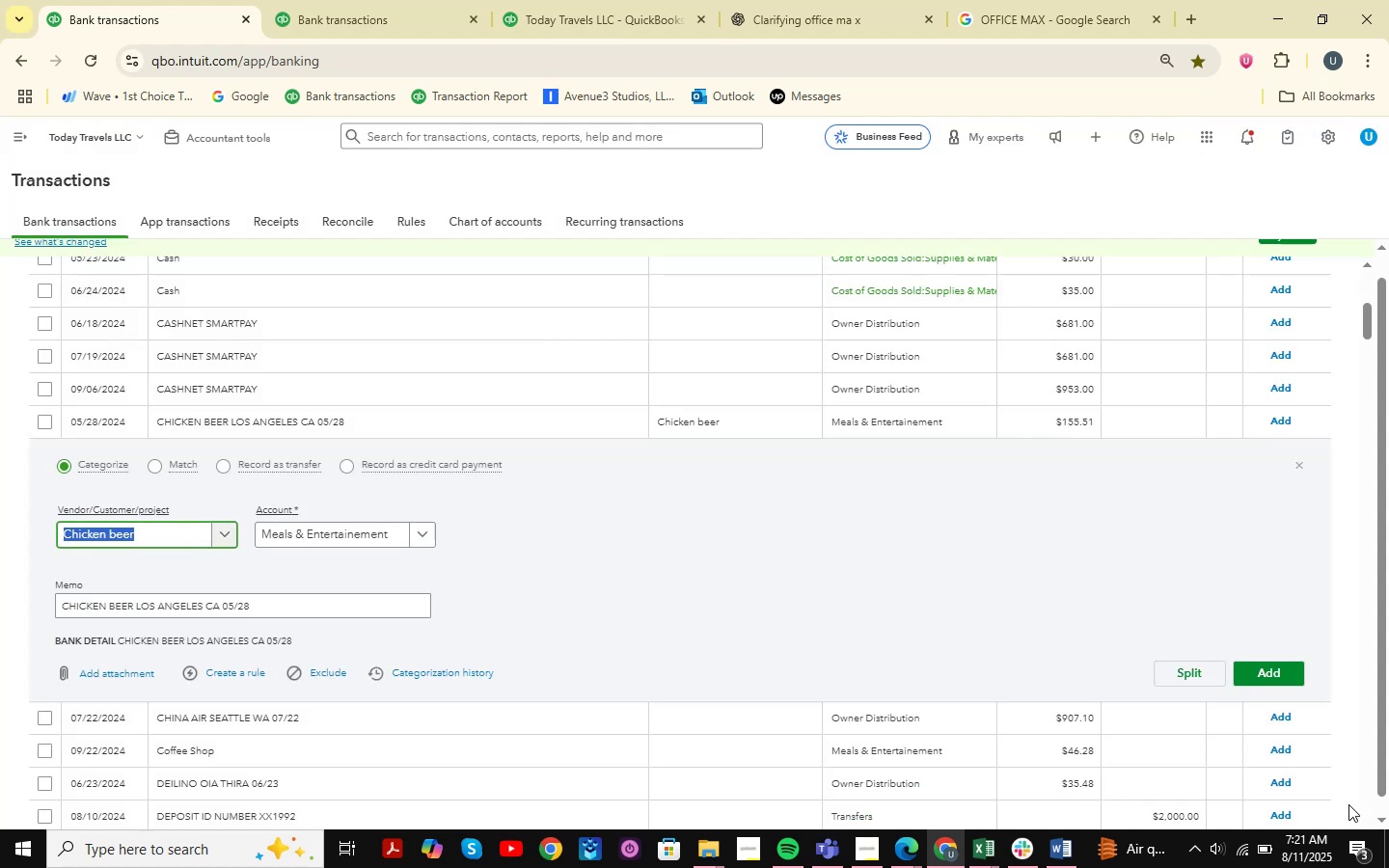 
wait(5.3)
 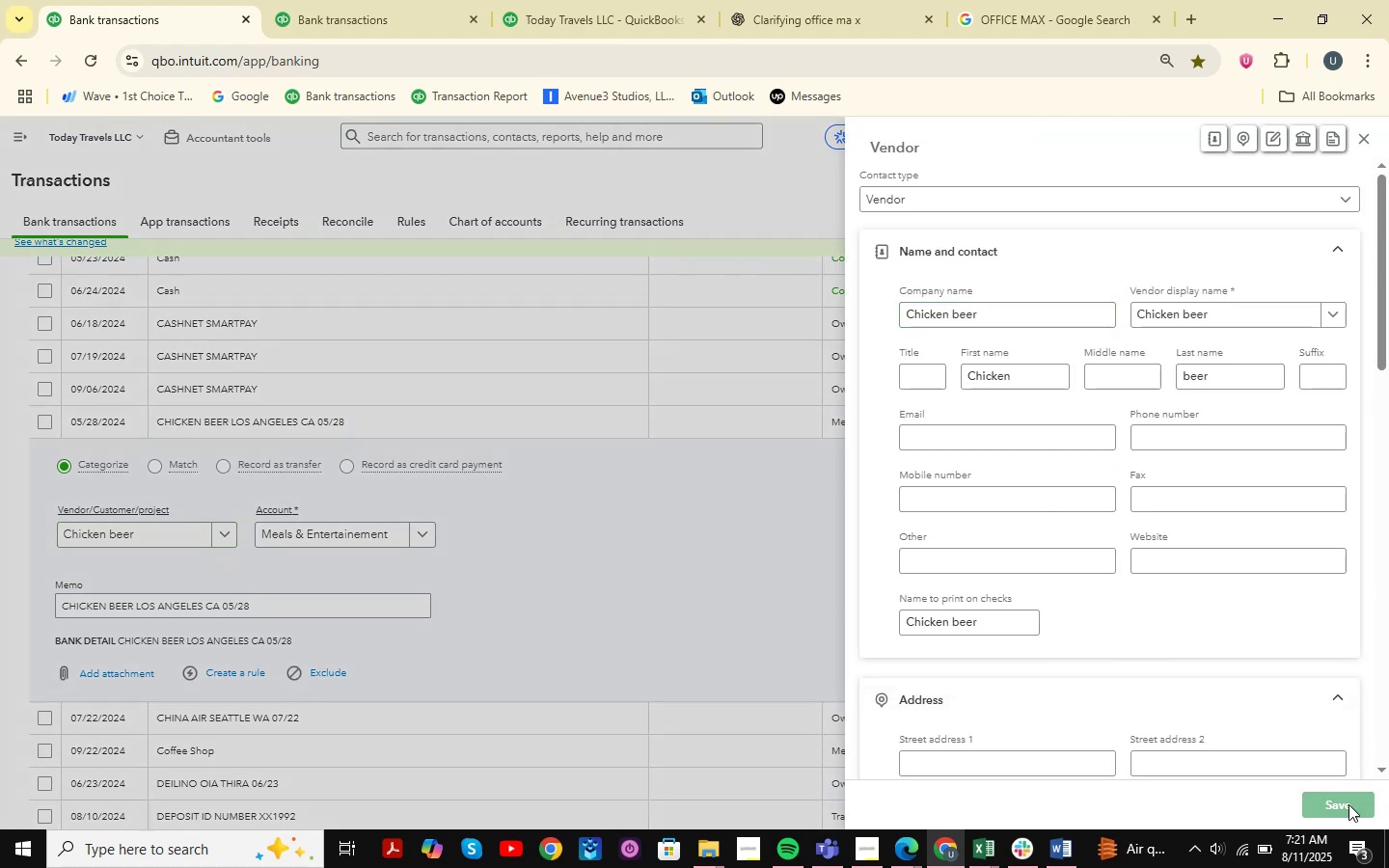 
left_click([1278, 671])
 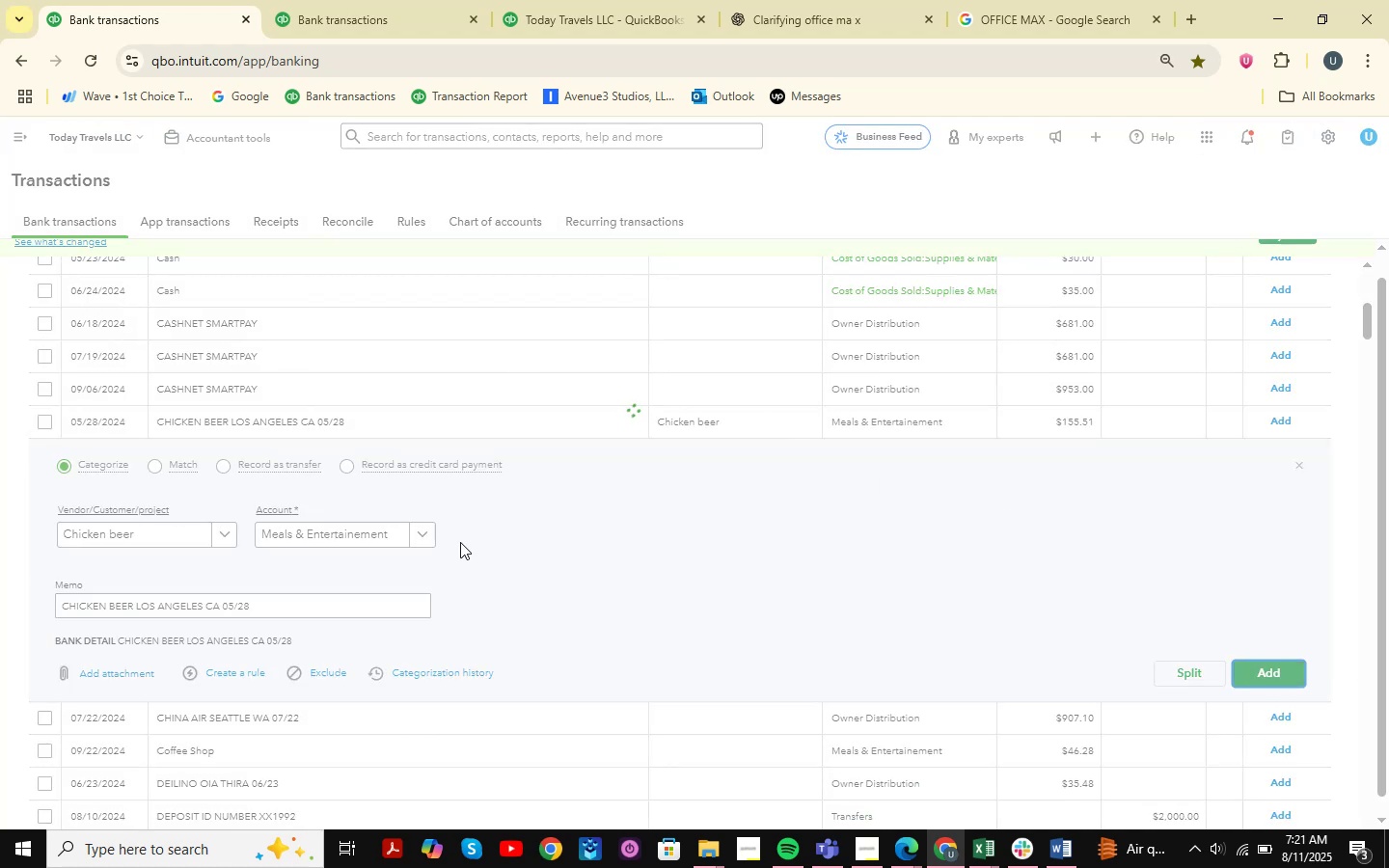 
wait(9.37)
 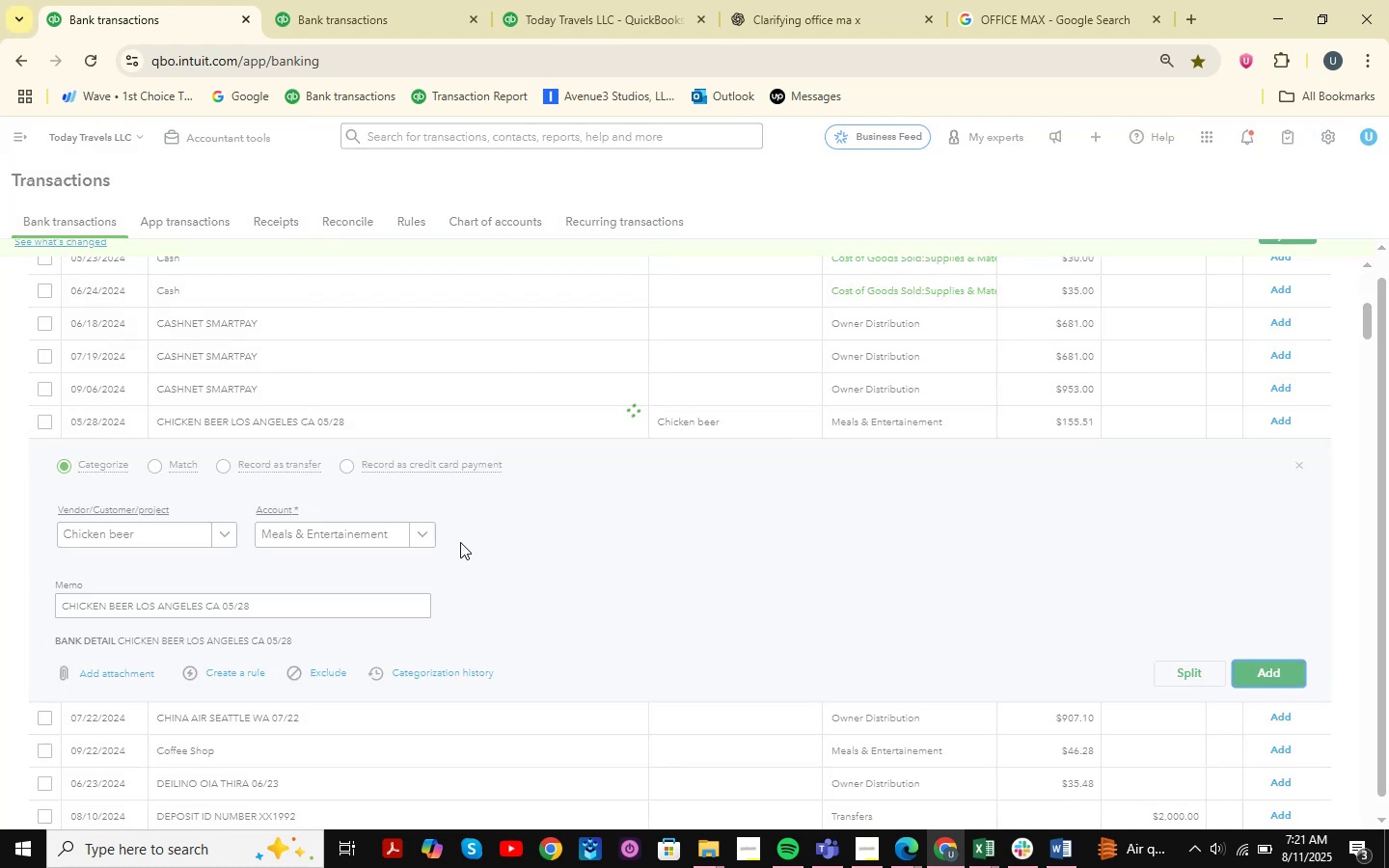 
left_click([465, 460])
 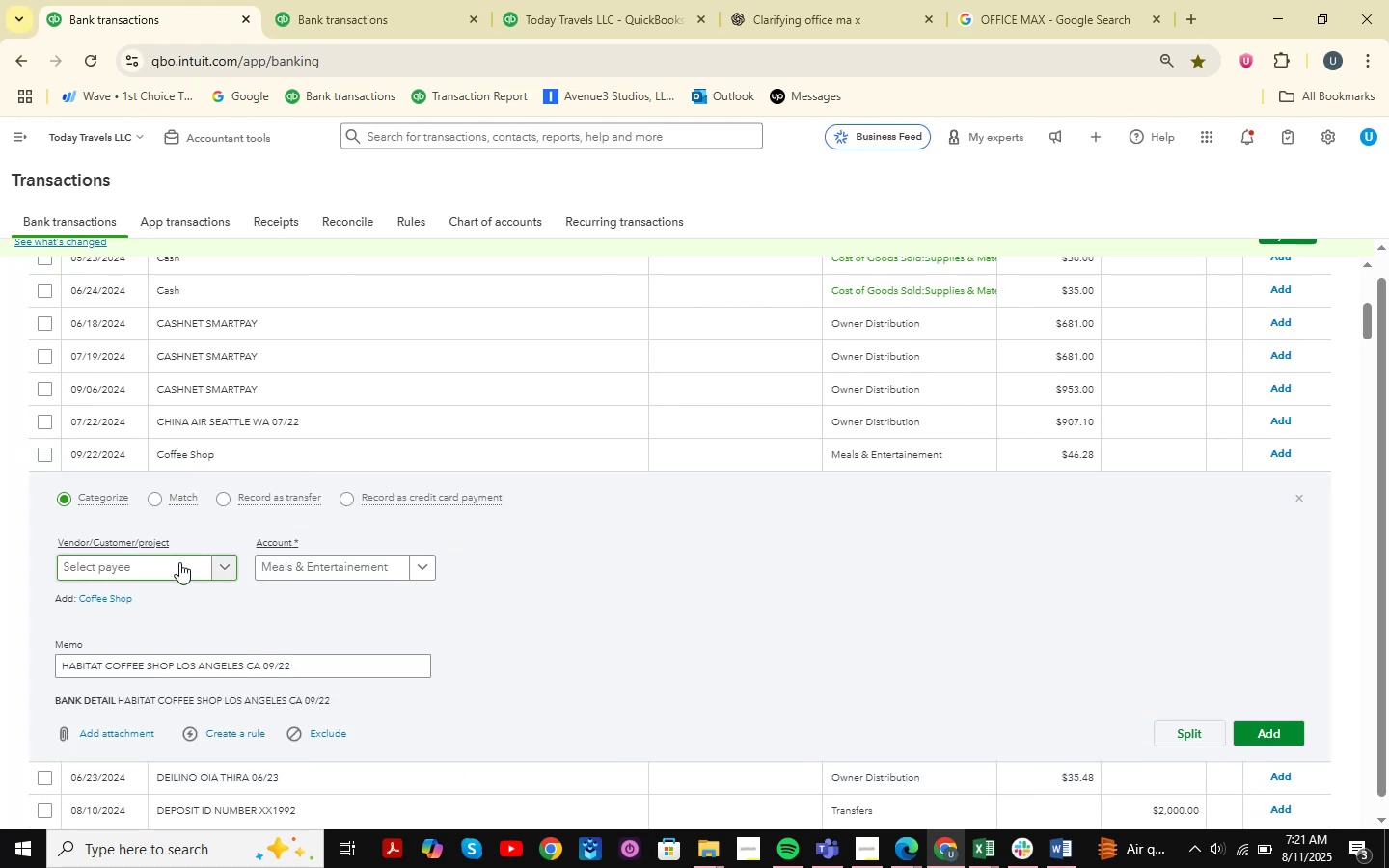 
left_click([170, 571])
 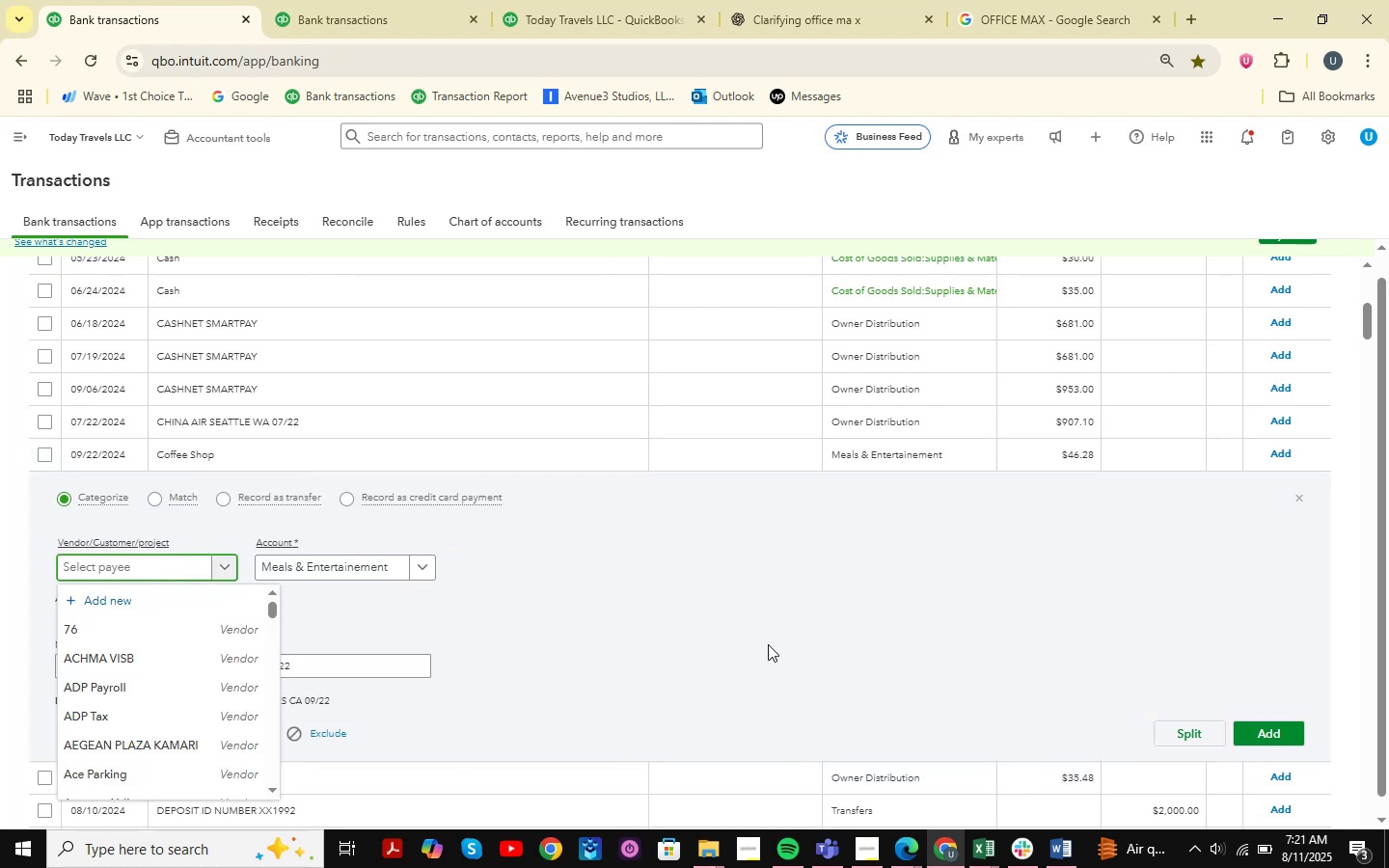 
type(co)
key(Backspace)
key(Backspace)
type(Coffe)
 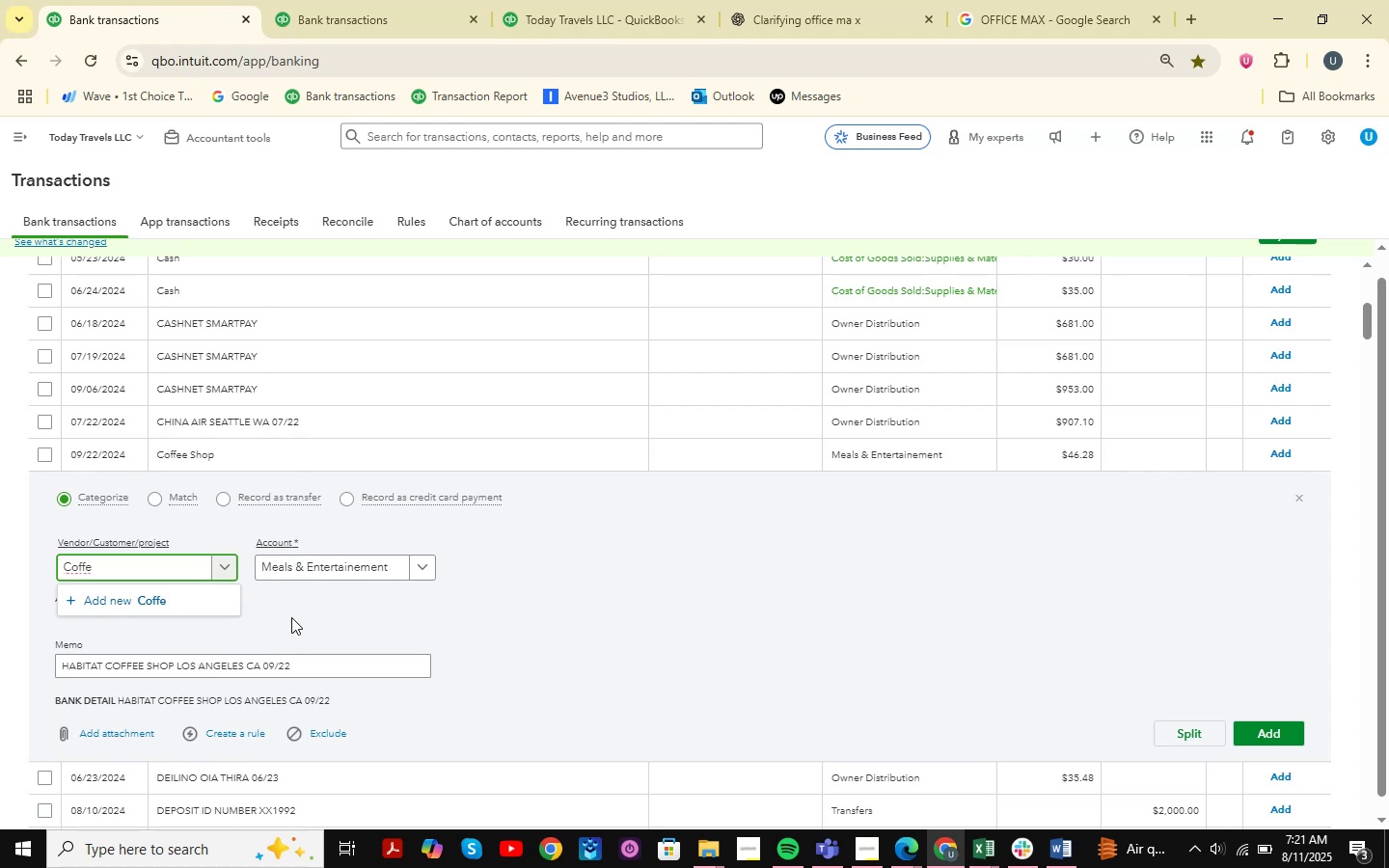 
wait(6.76)
 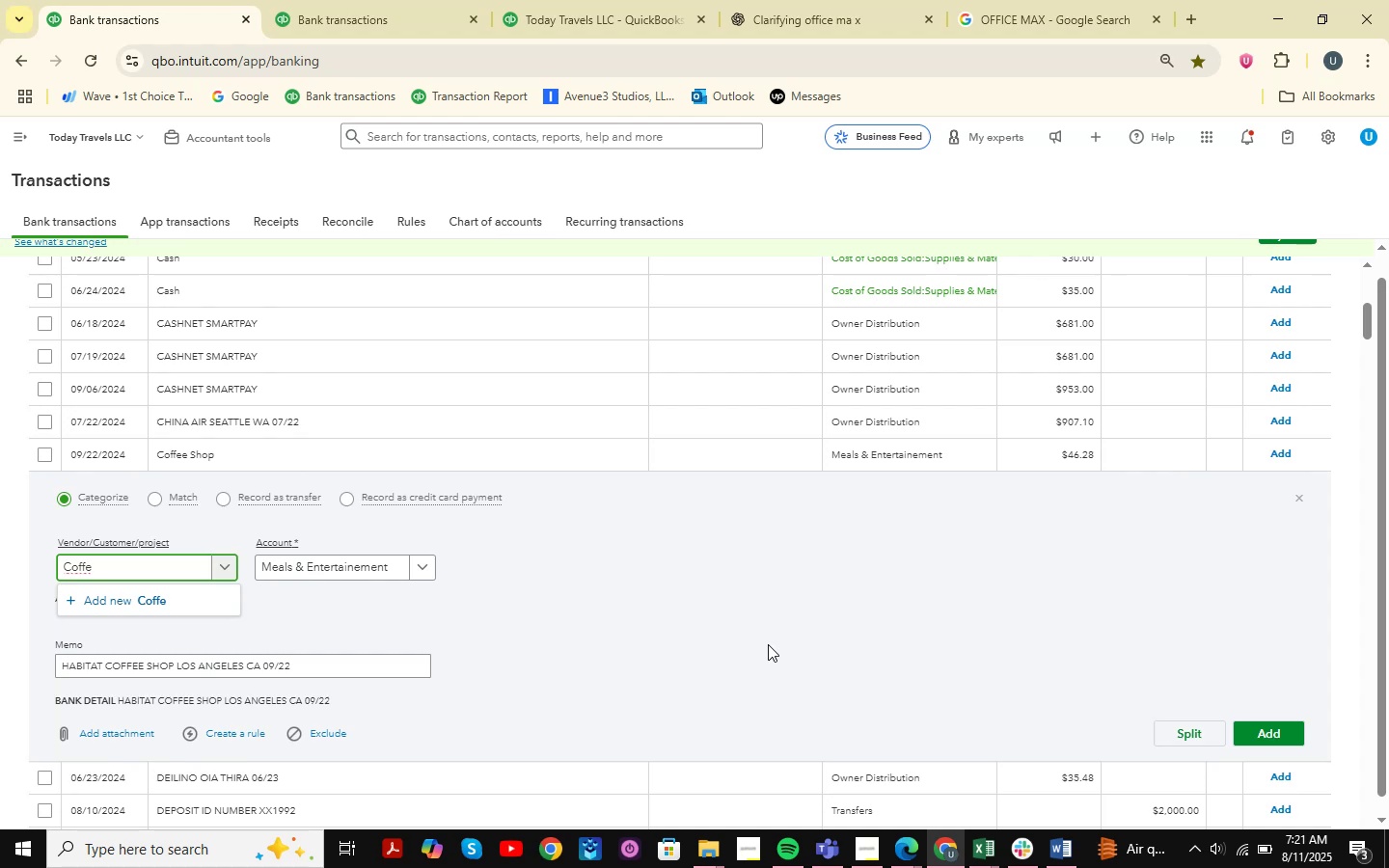 
key(E)
 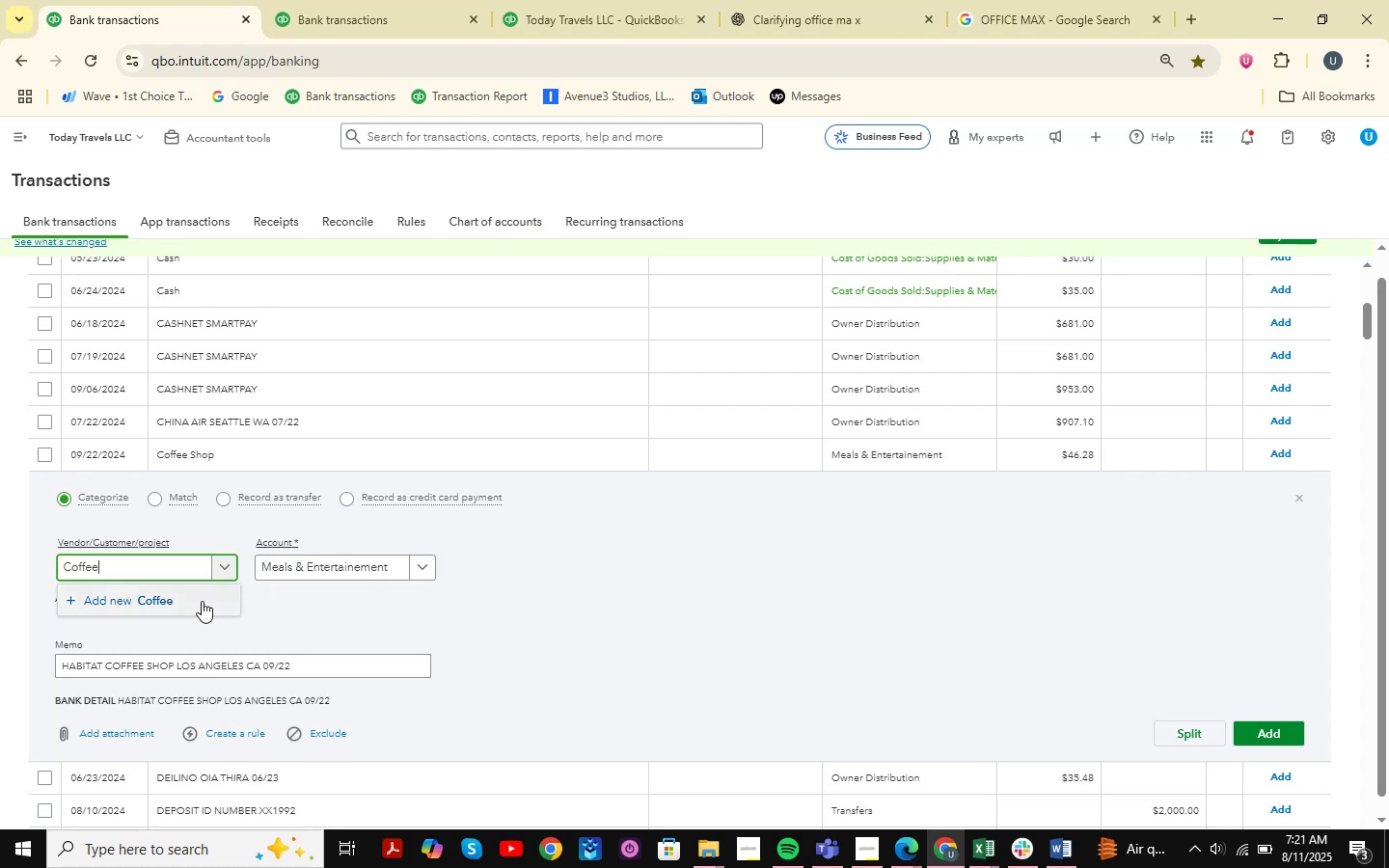 
left_click([202, 601])
 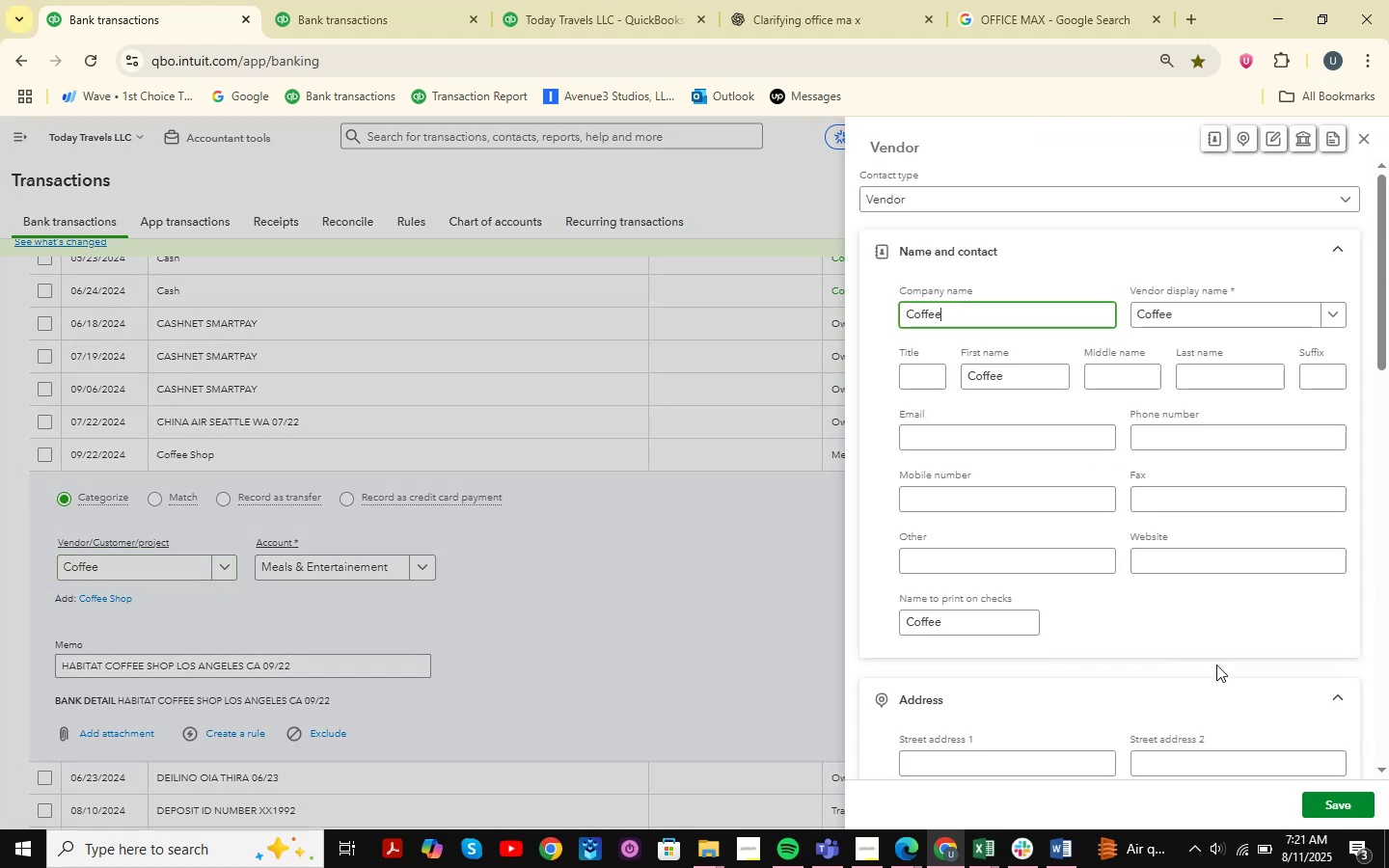 
wait(6.27)
 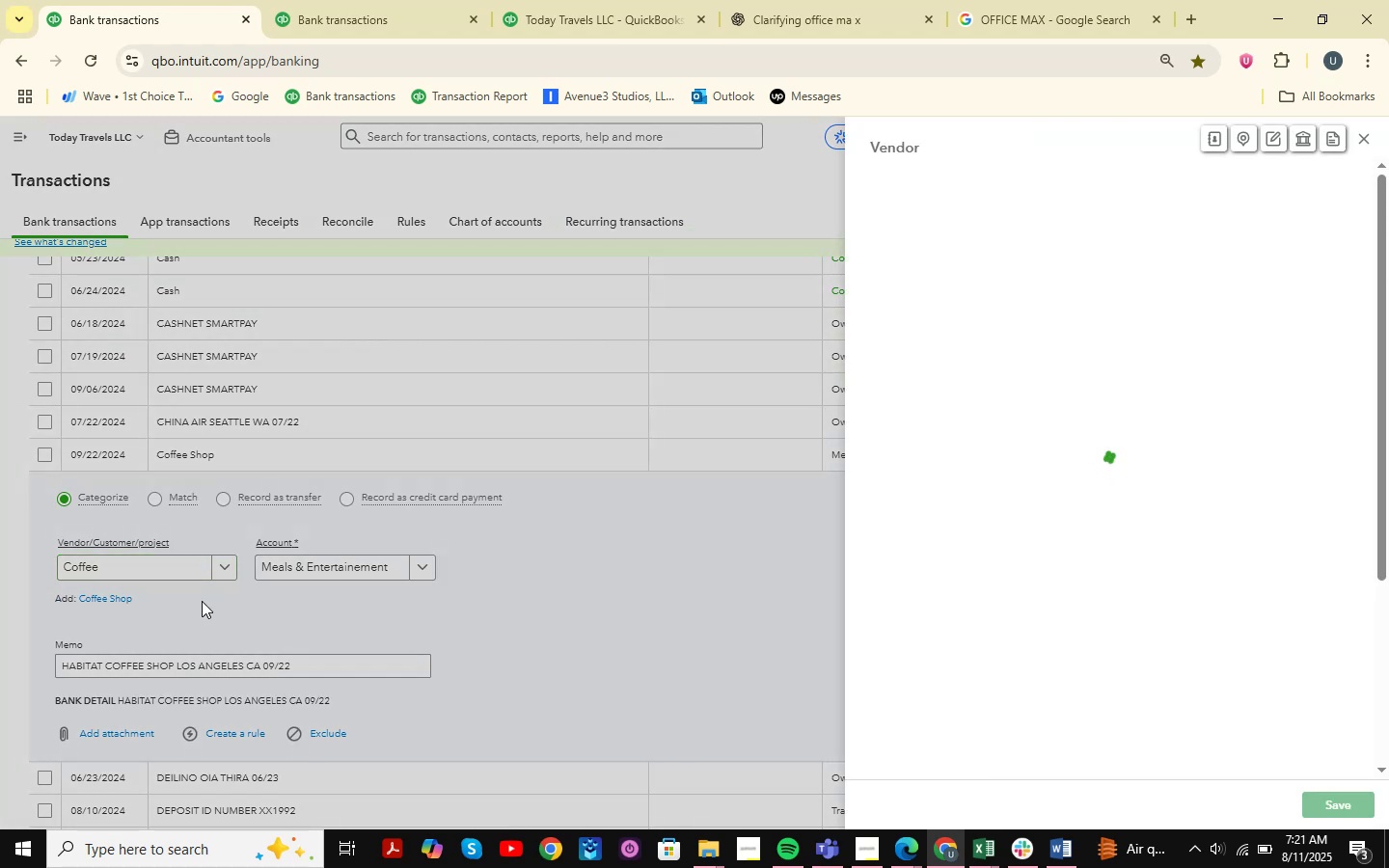 
left_click([1338, 806])
 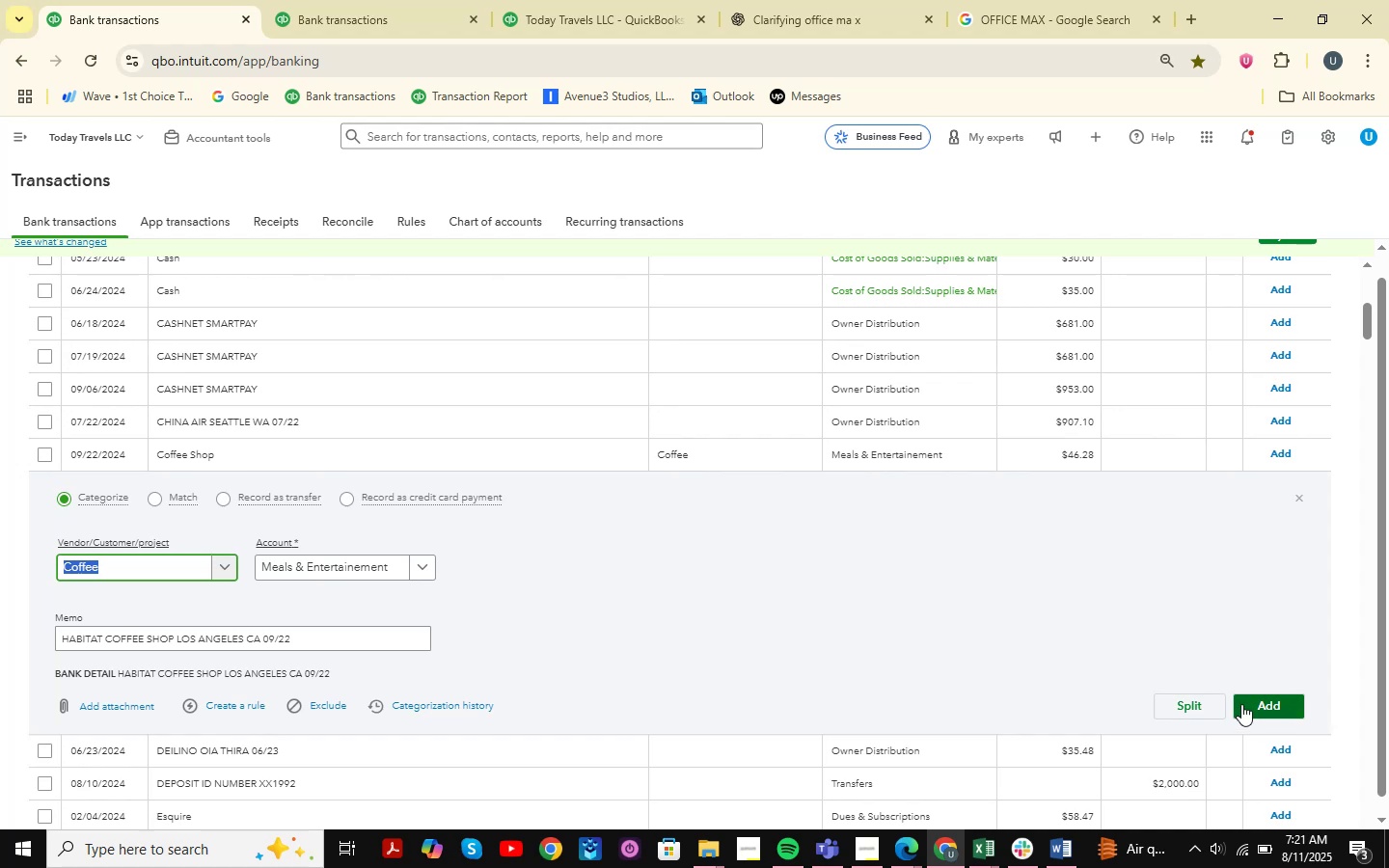 
wait(7.89)
 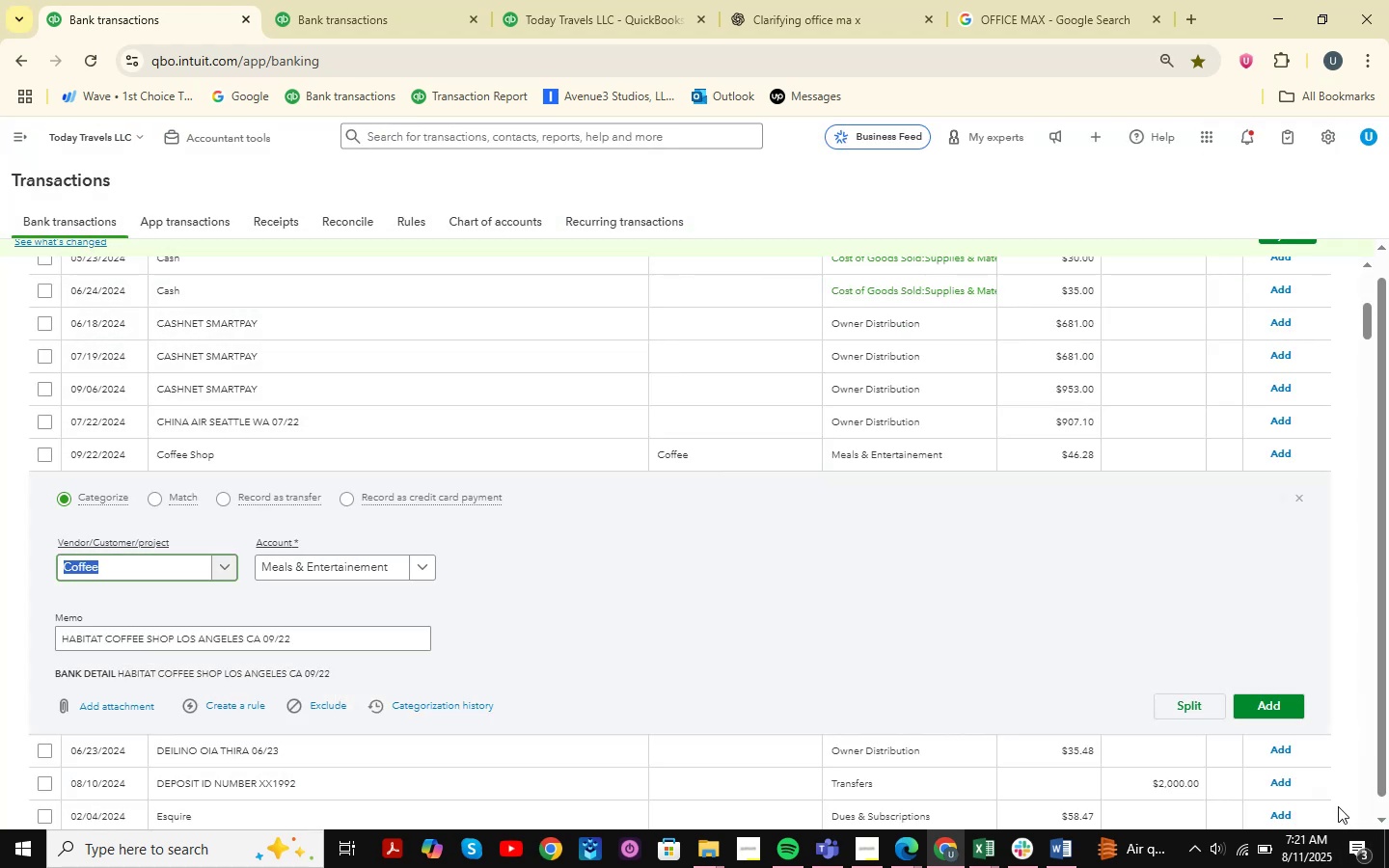 
left_click([1262, 699])
 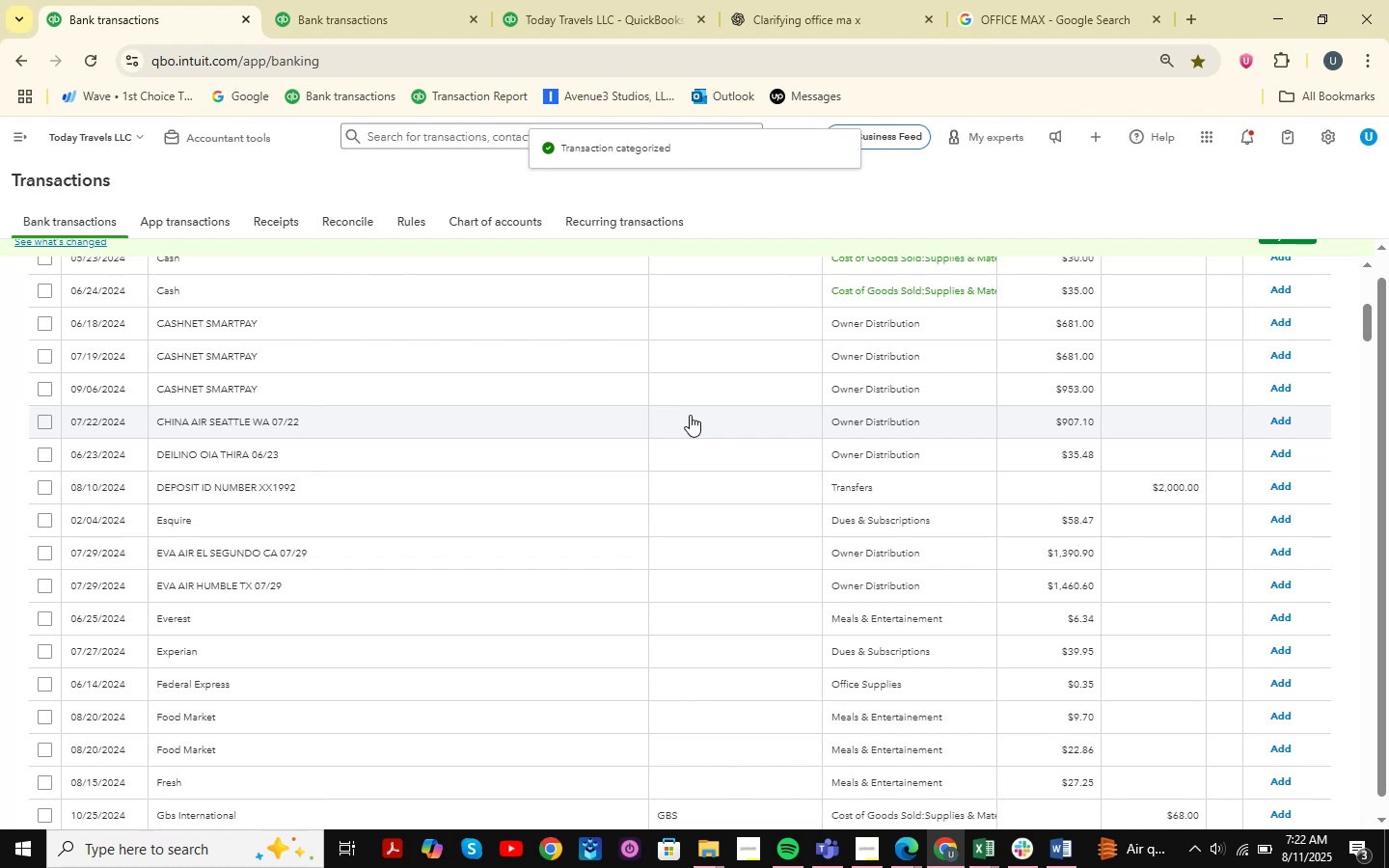 
wait(12.42)
 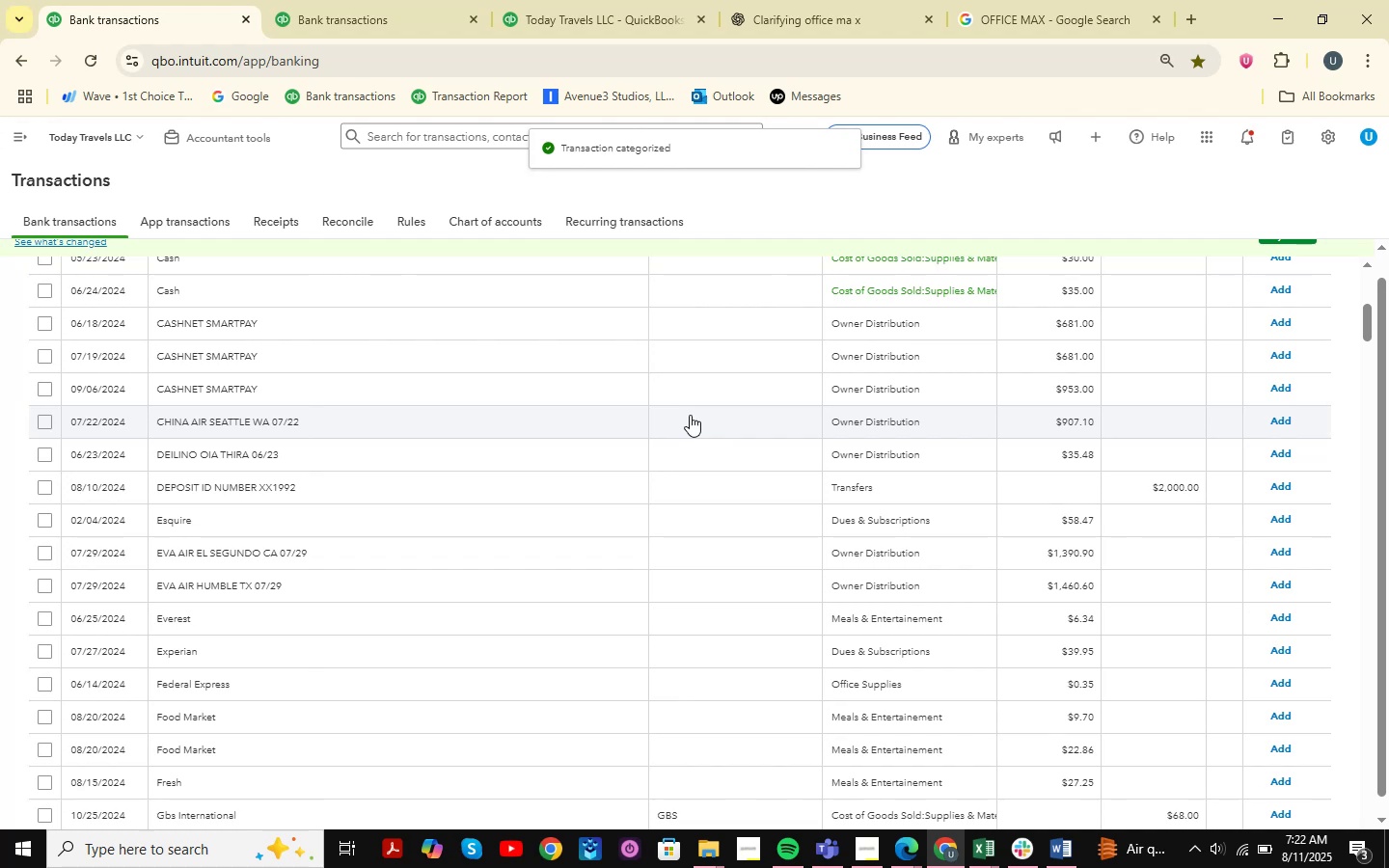 
left_click([211, 421])
 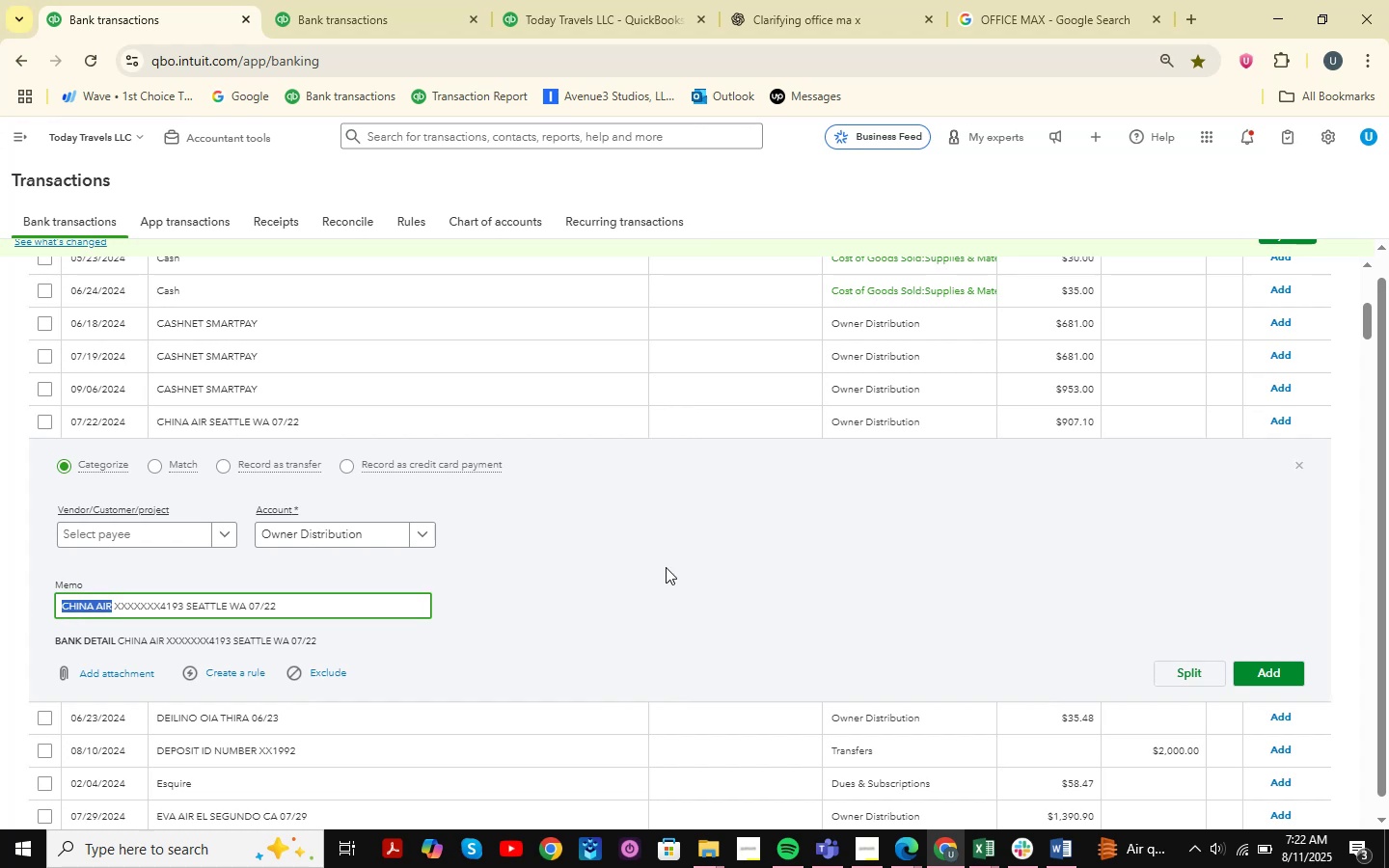 
wait(7.38)
 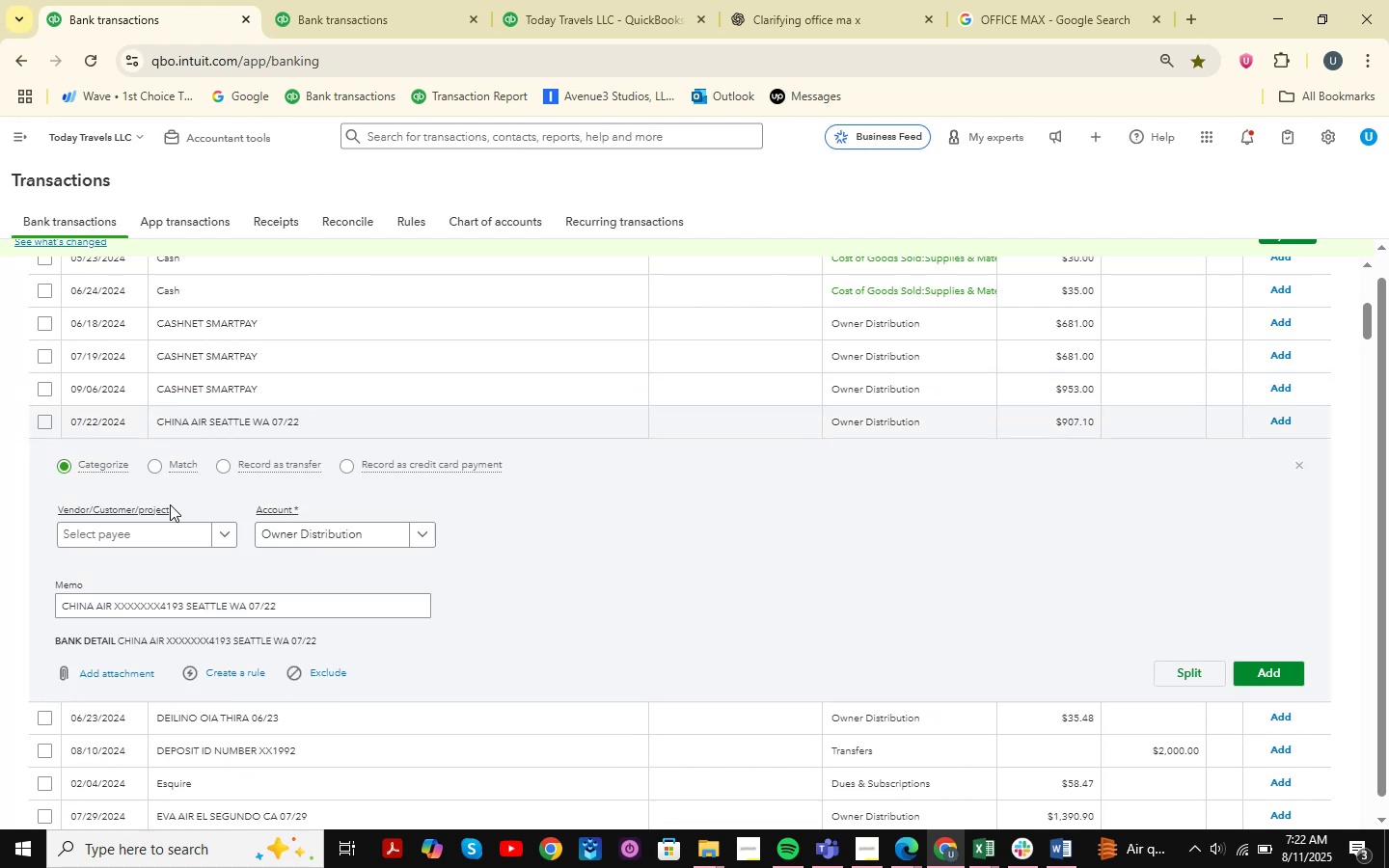 
hold_key(key=ControlLeft, duration=1.02)
 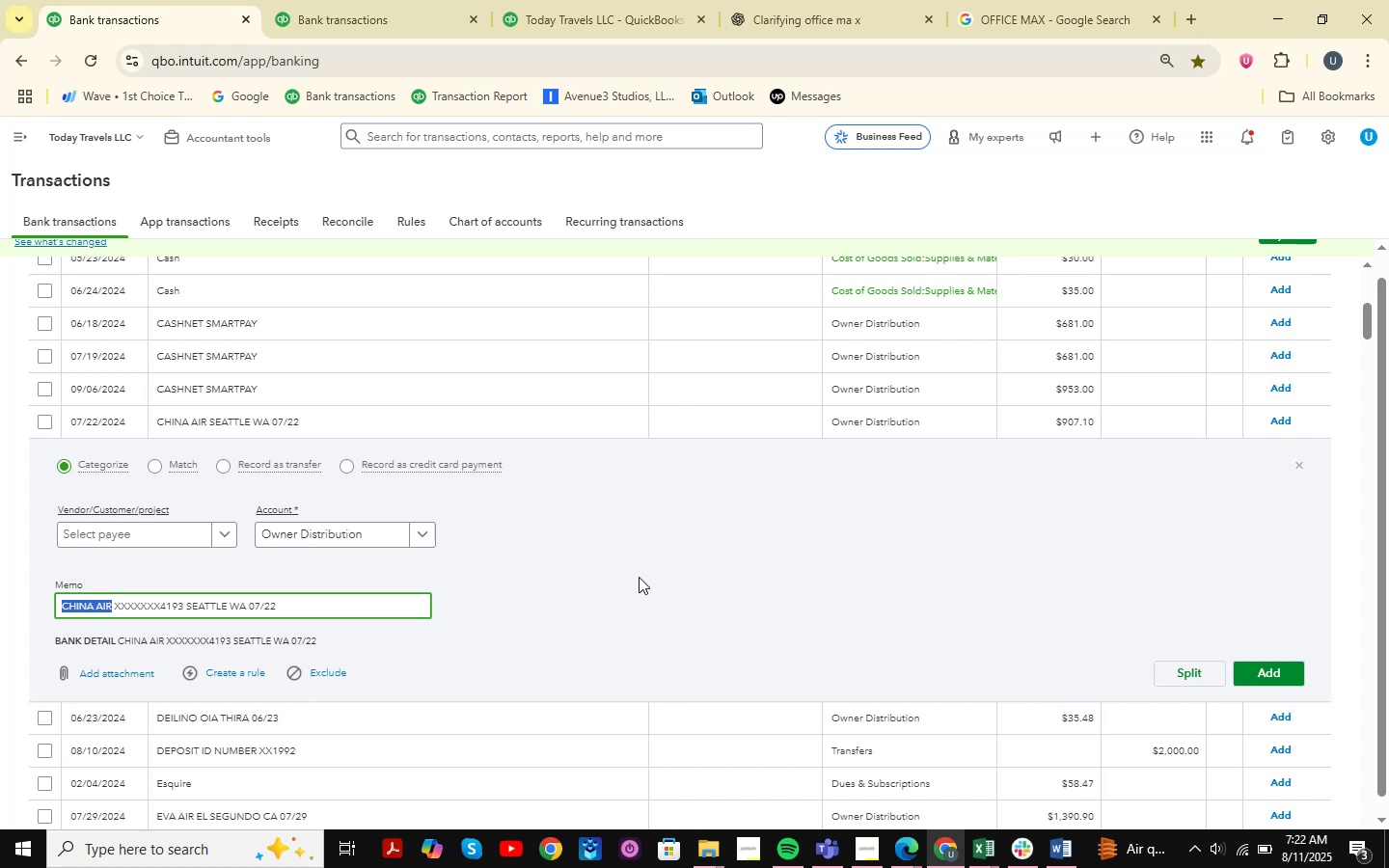 
left_click([639, 577])
 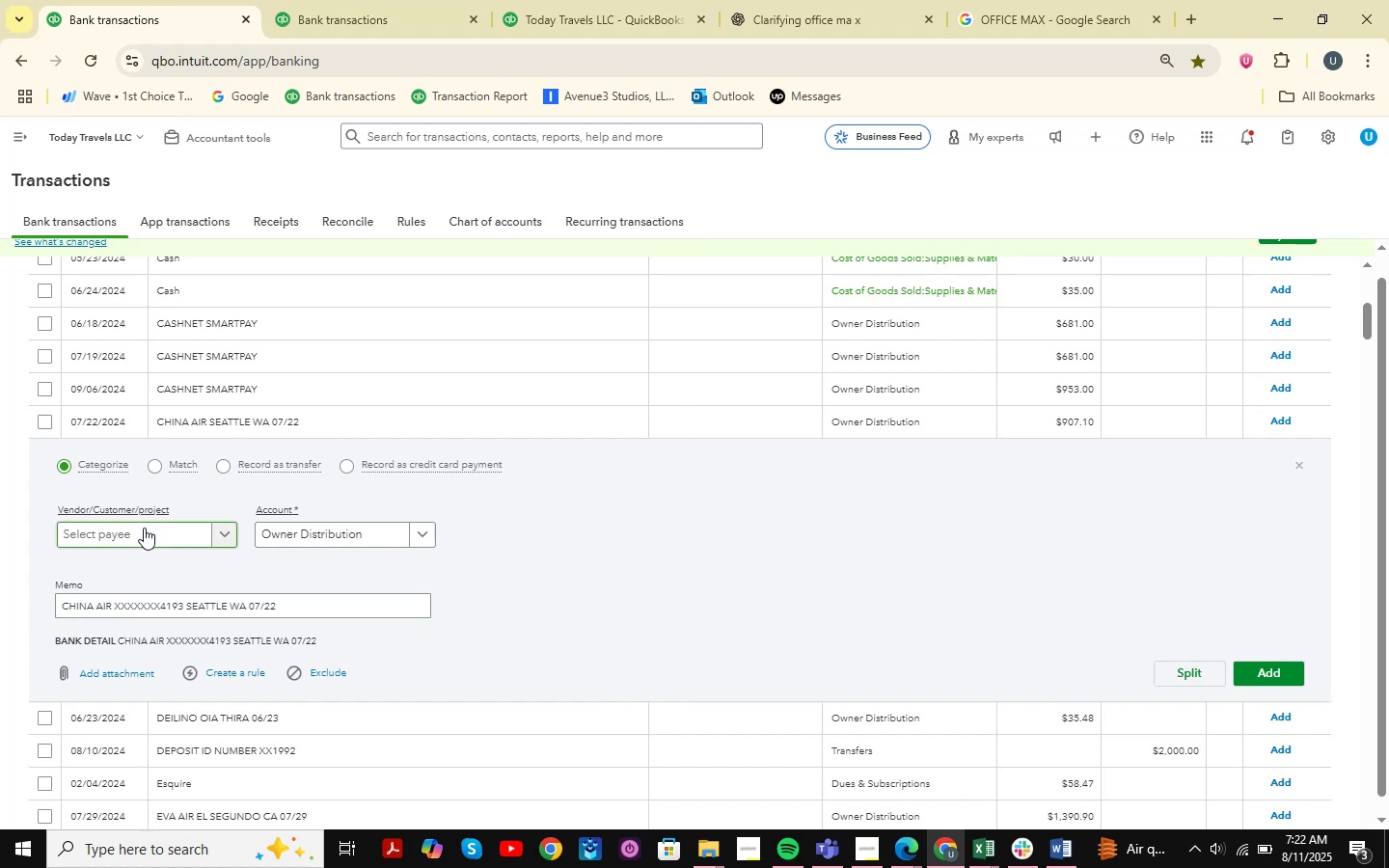 
left_click([144, 528])
 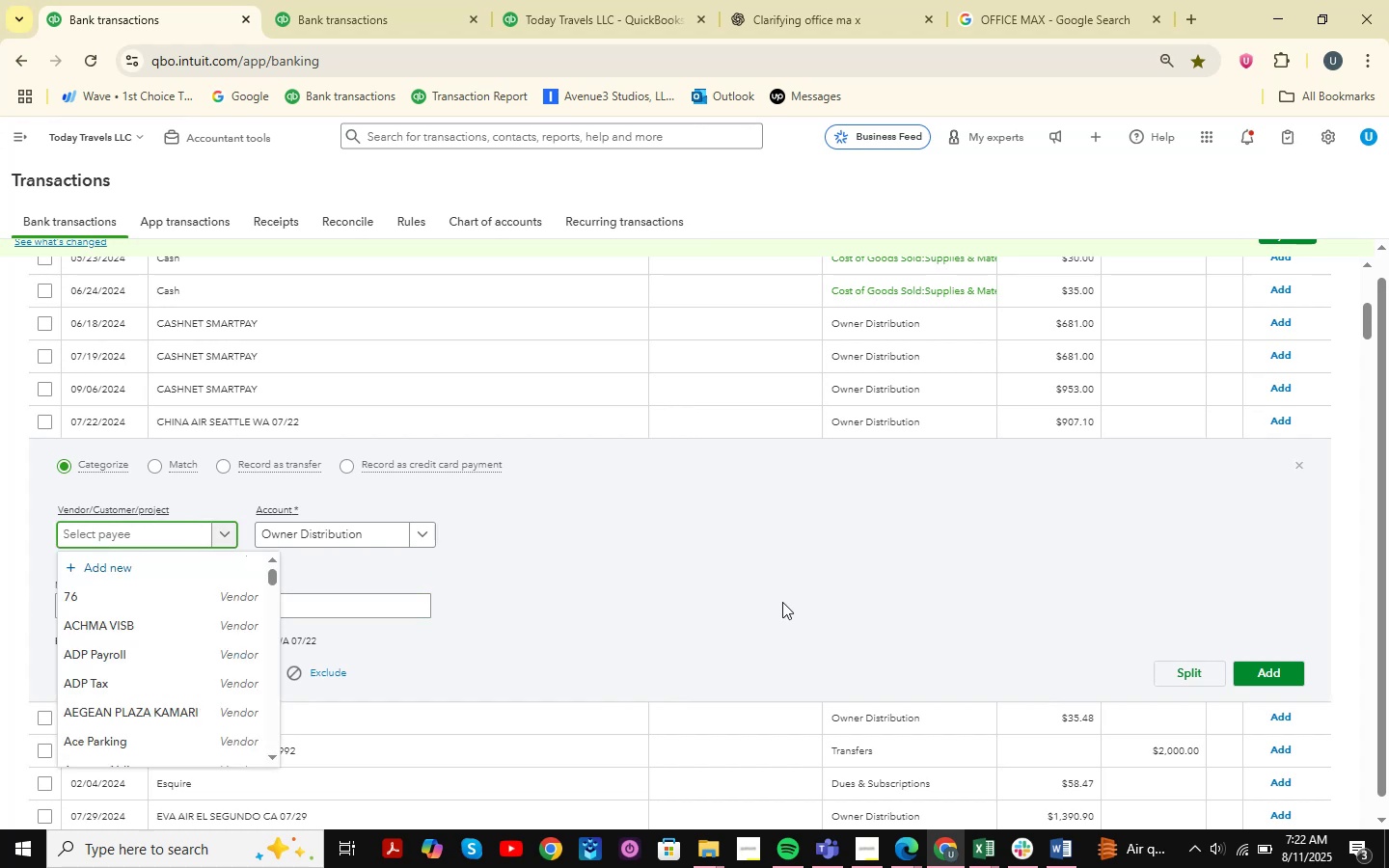 
type(c)
key(Backspace)
type(China)
 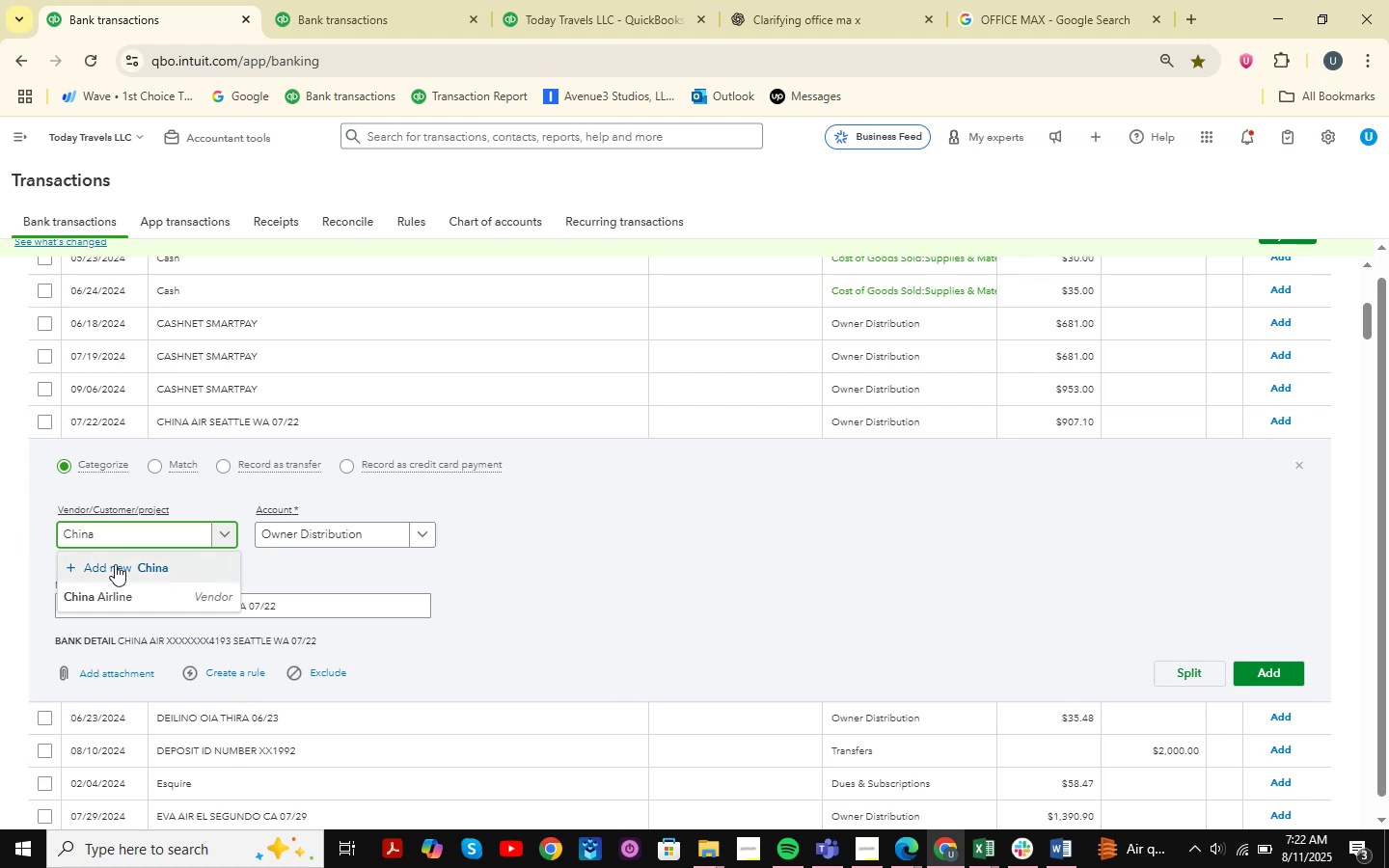 
wait(12.0)
 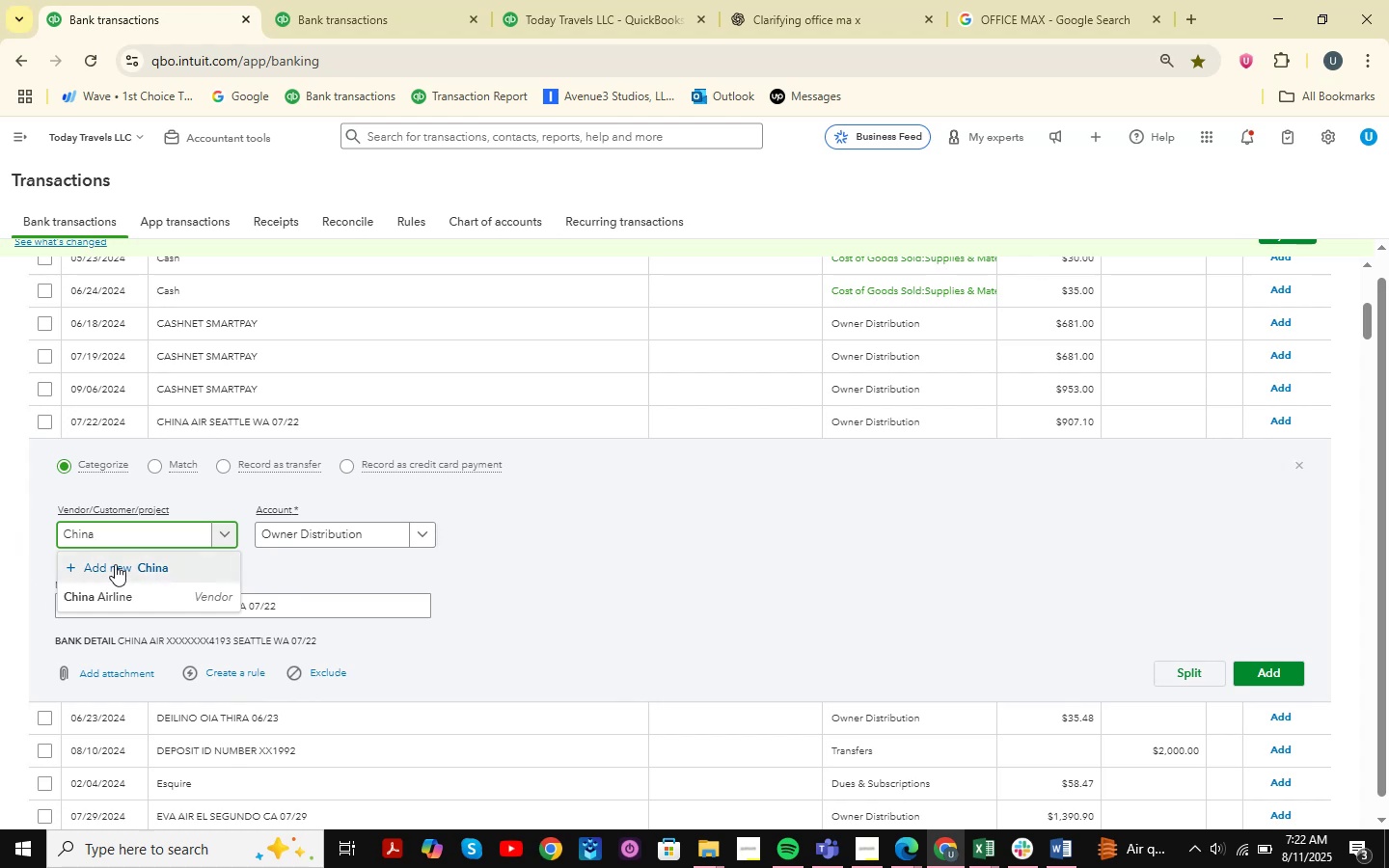 
key(Space)
 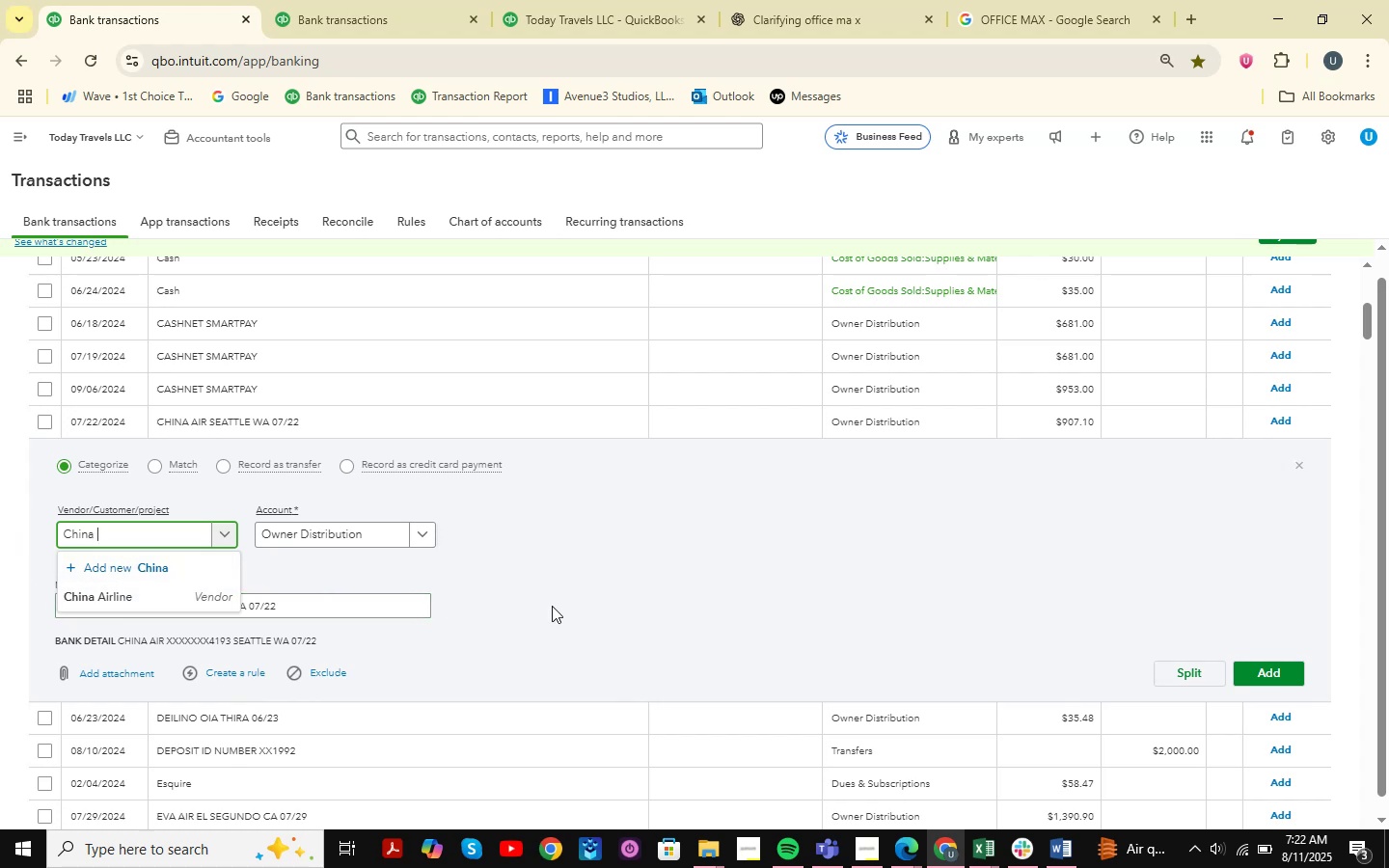 
left_click([572, 585])
 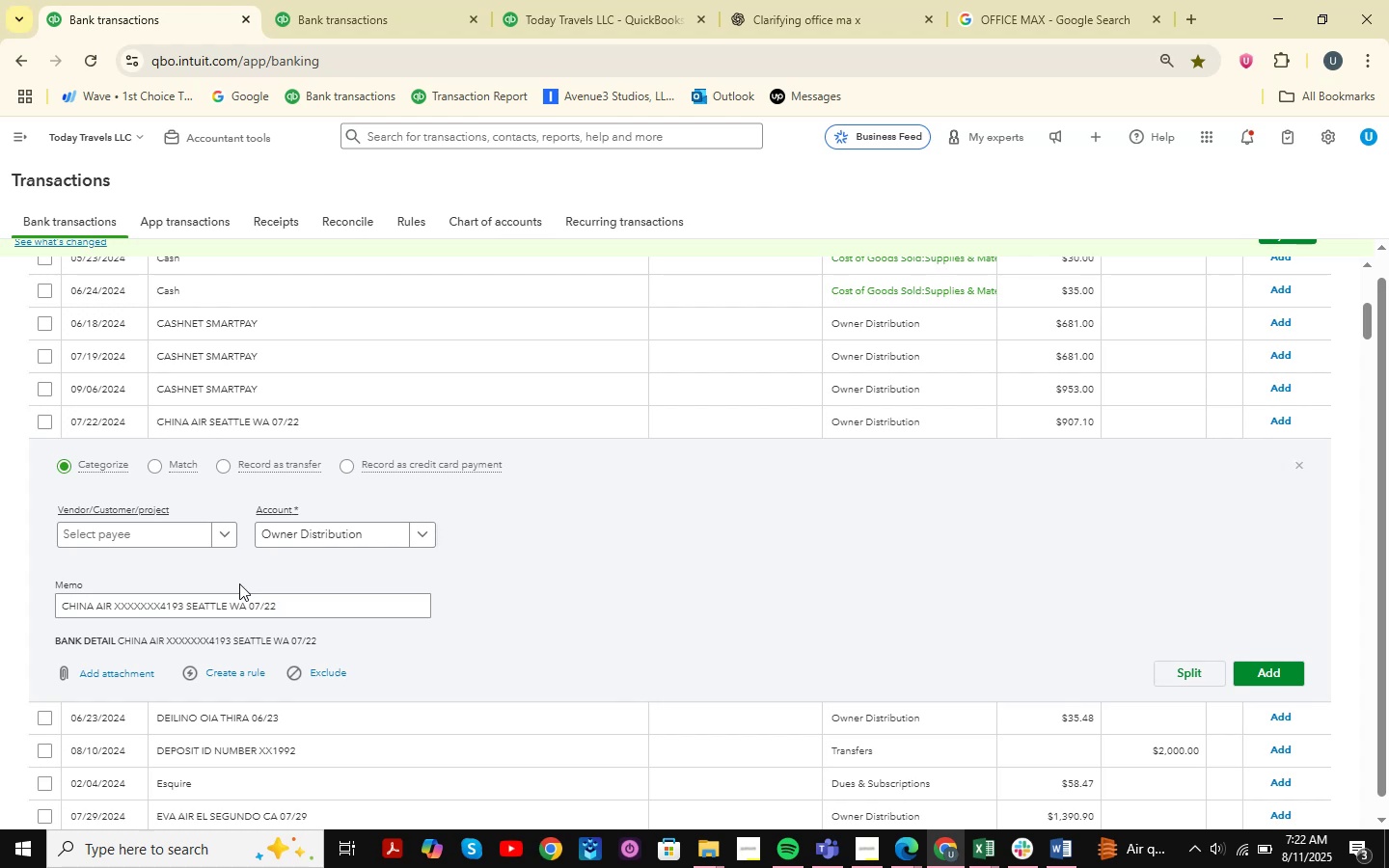 
left_click([134, 530])
 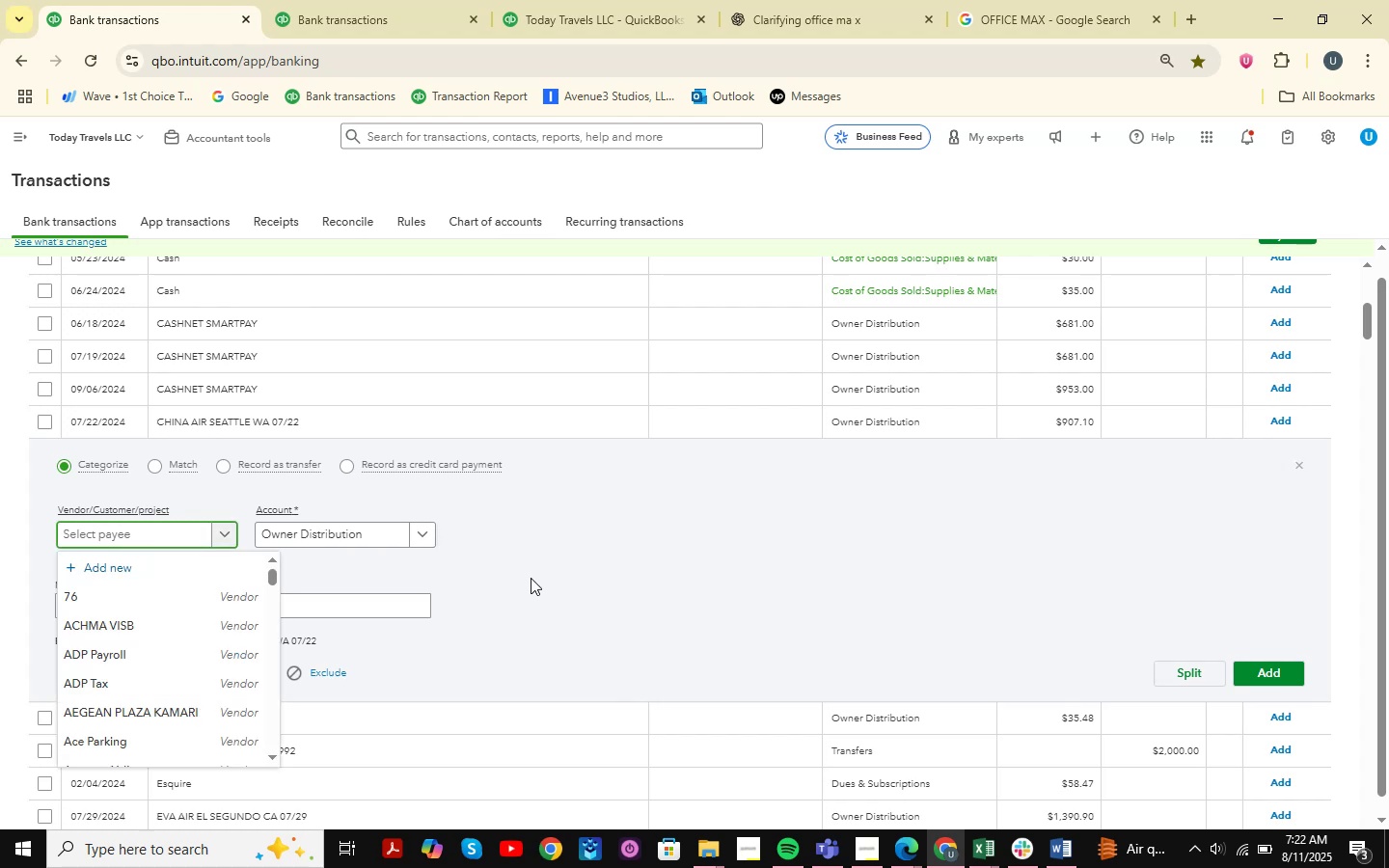 
type(China)
 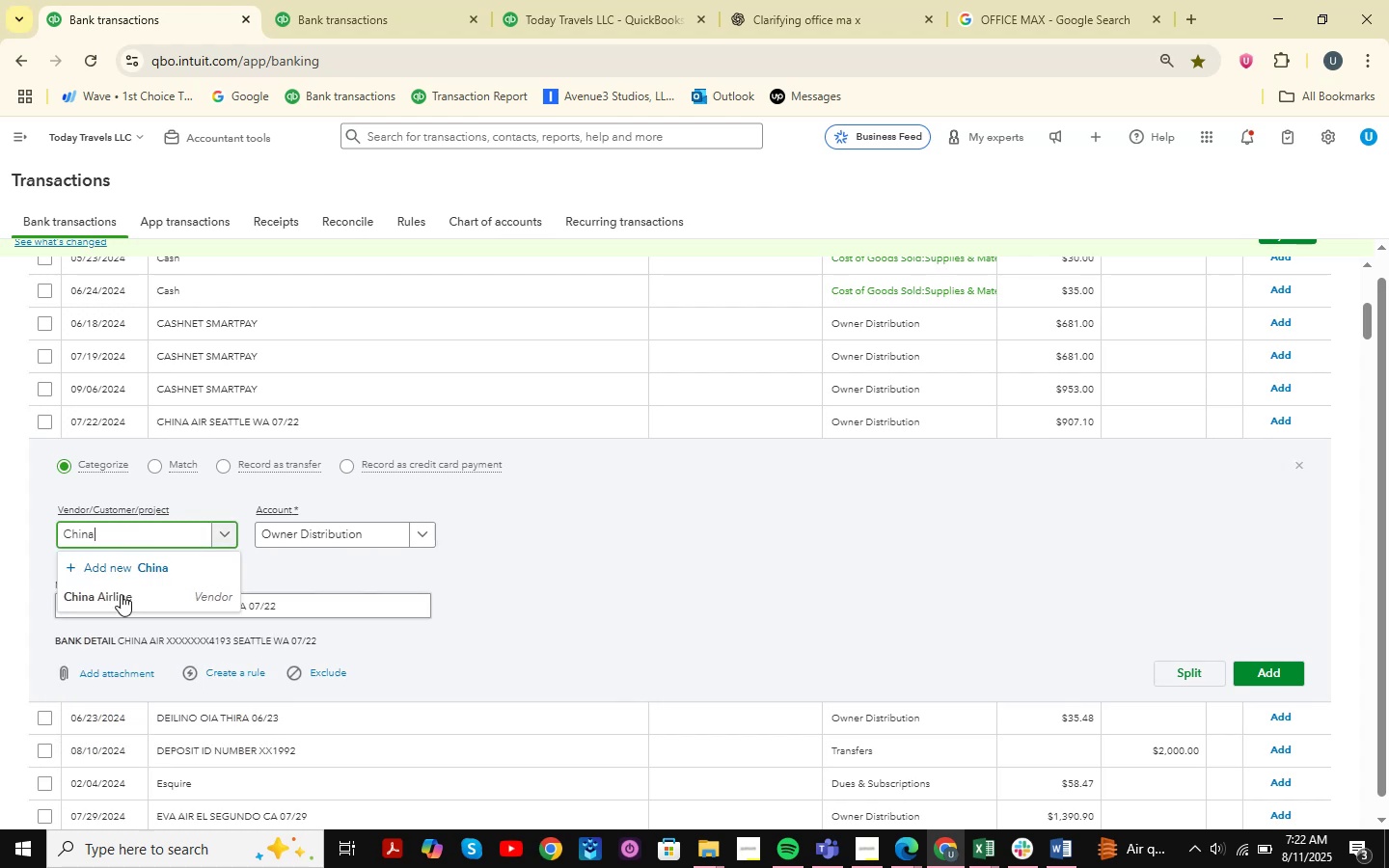 
left_click([123, 589])
 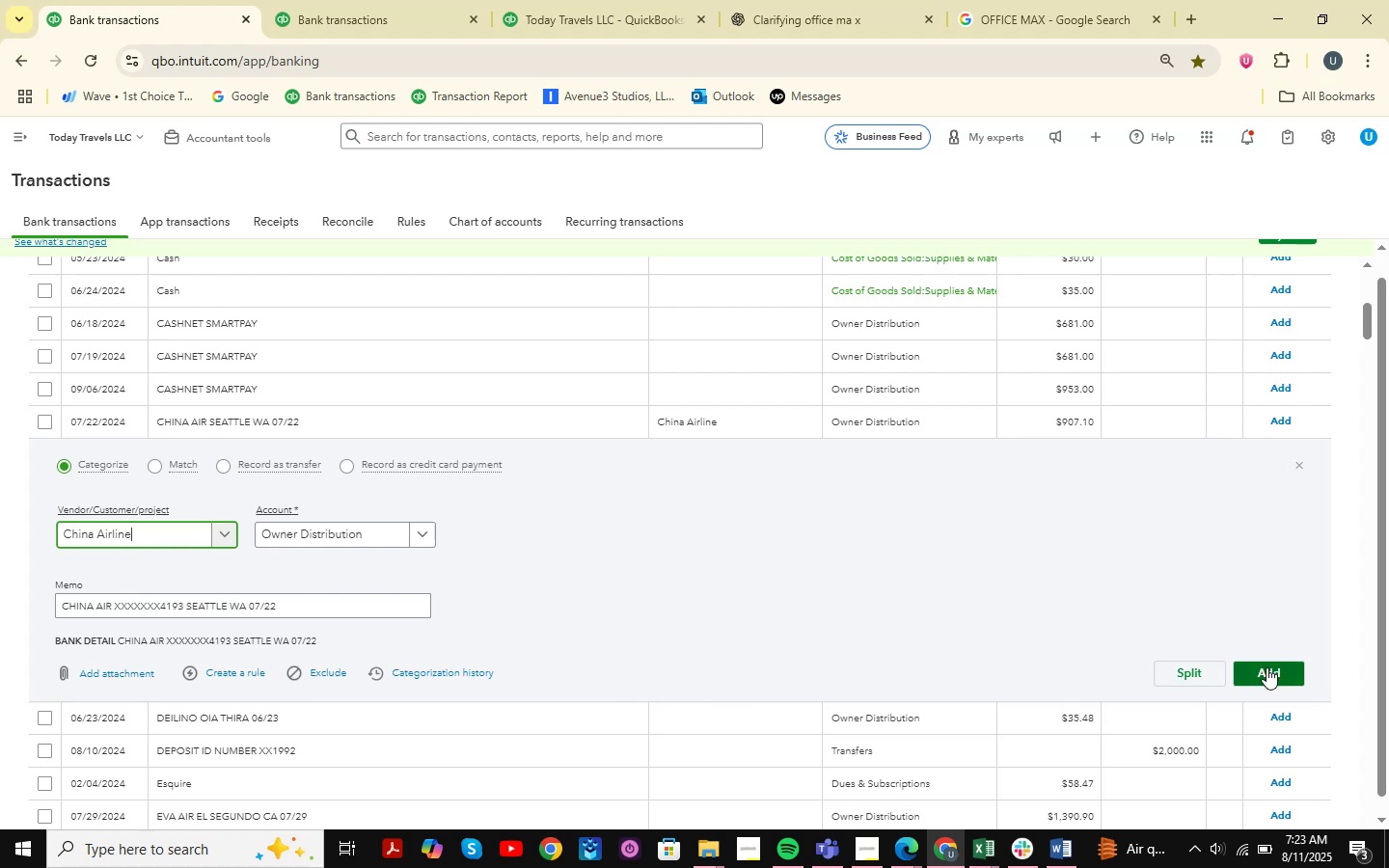 
wait(5.98)
 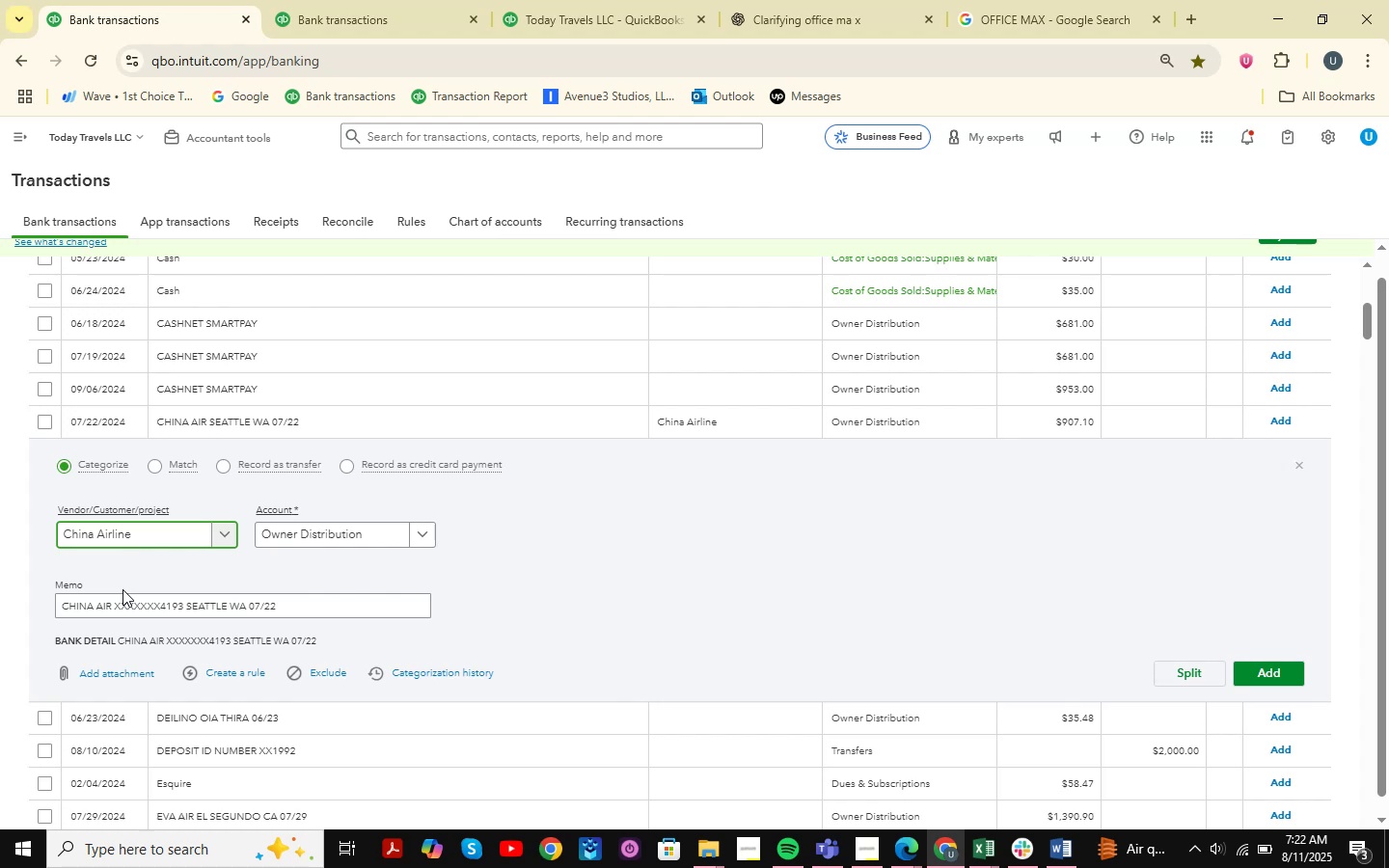 
left_click([361, 536])
 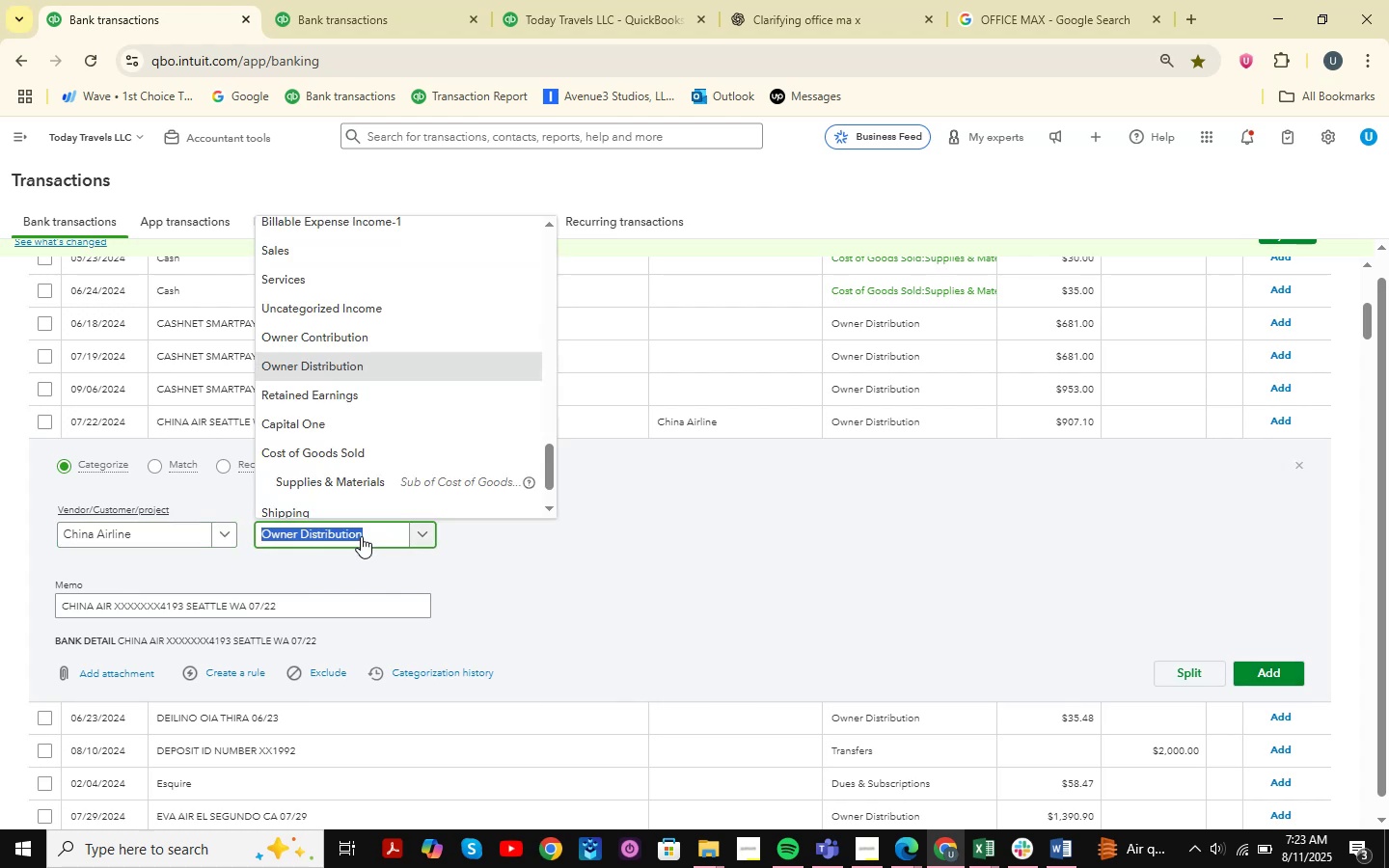 
type( air)
 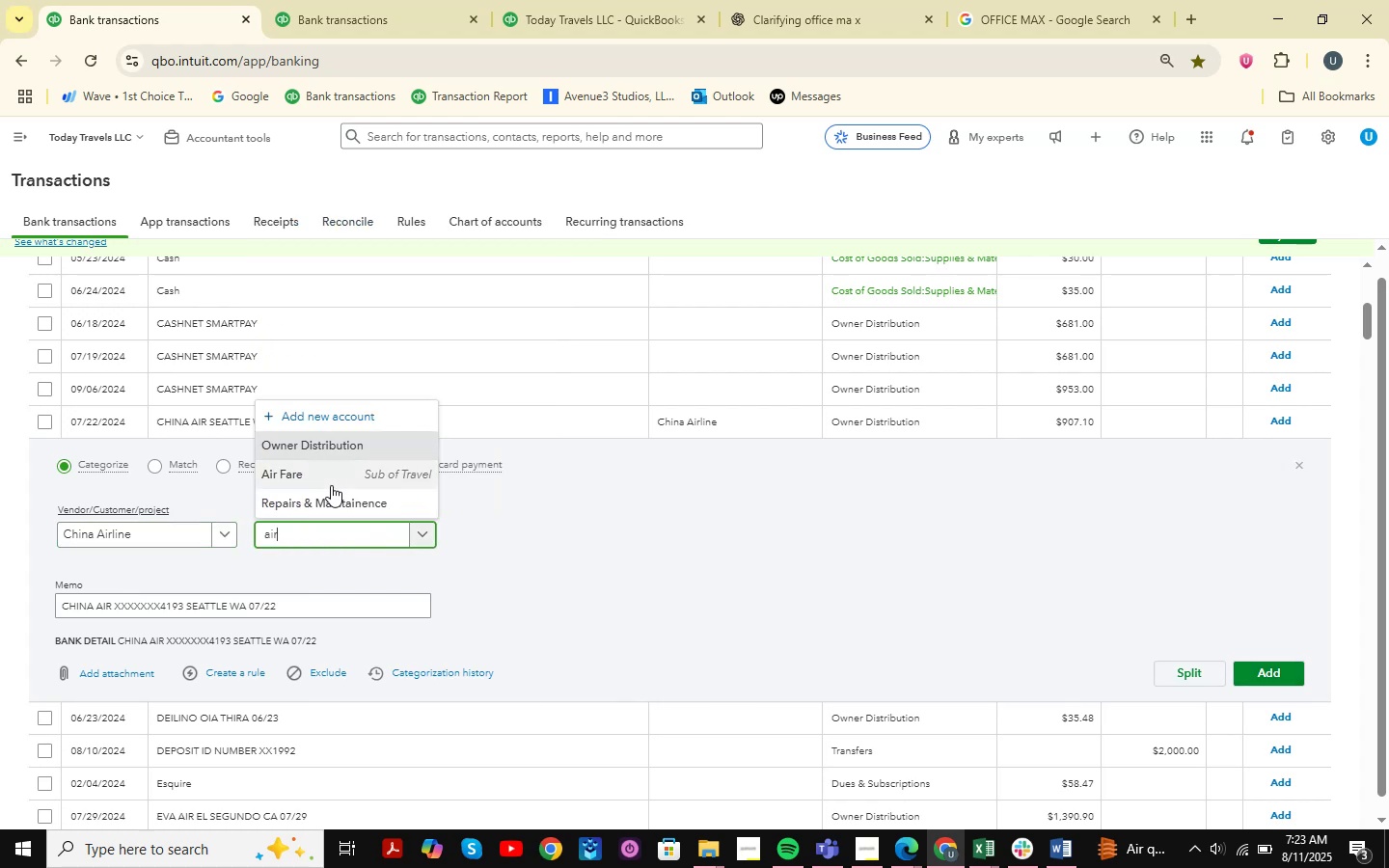 
left_click([346, 470])
 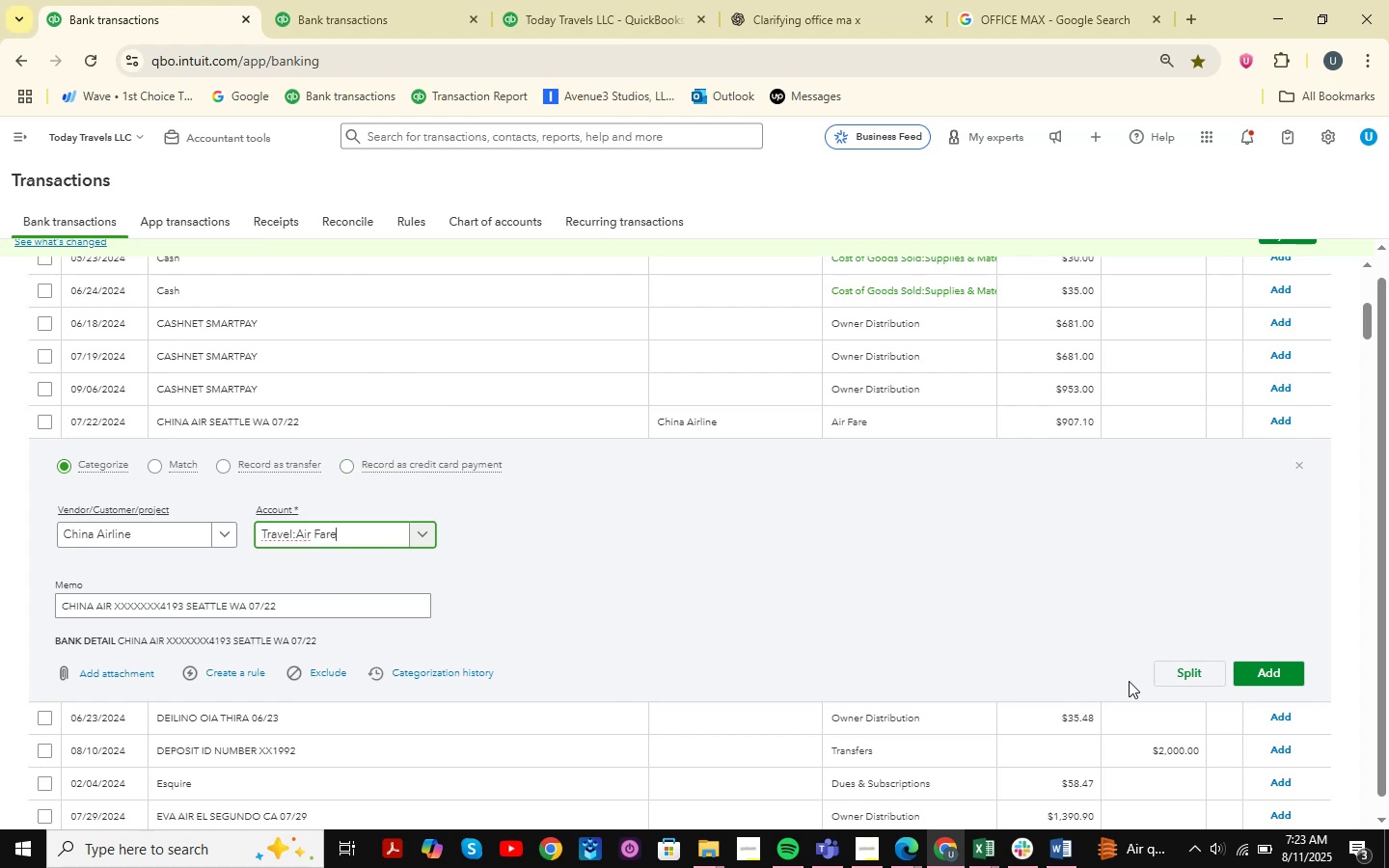 
left_click([1290, 673])
 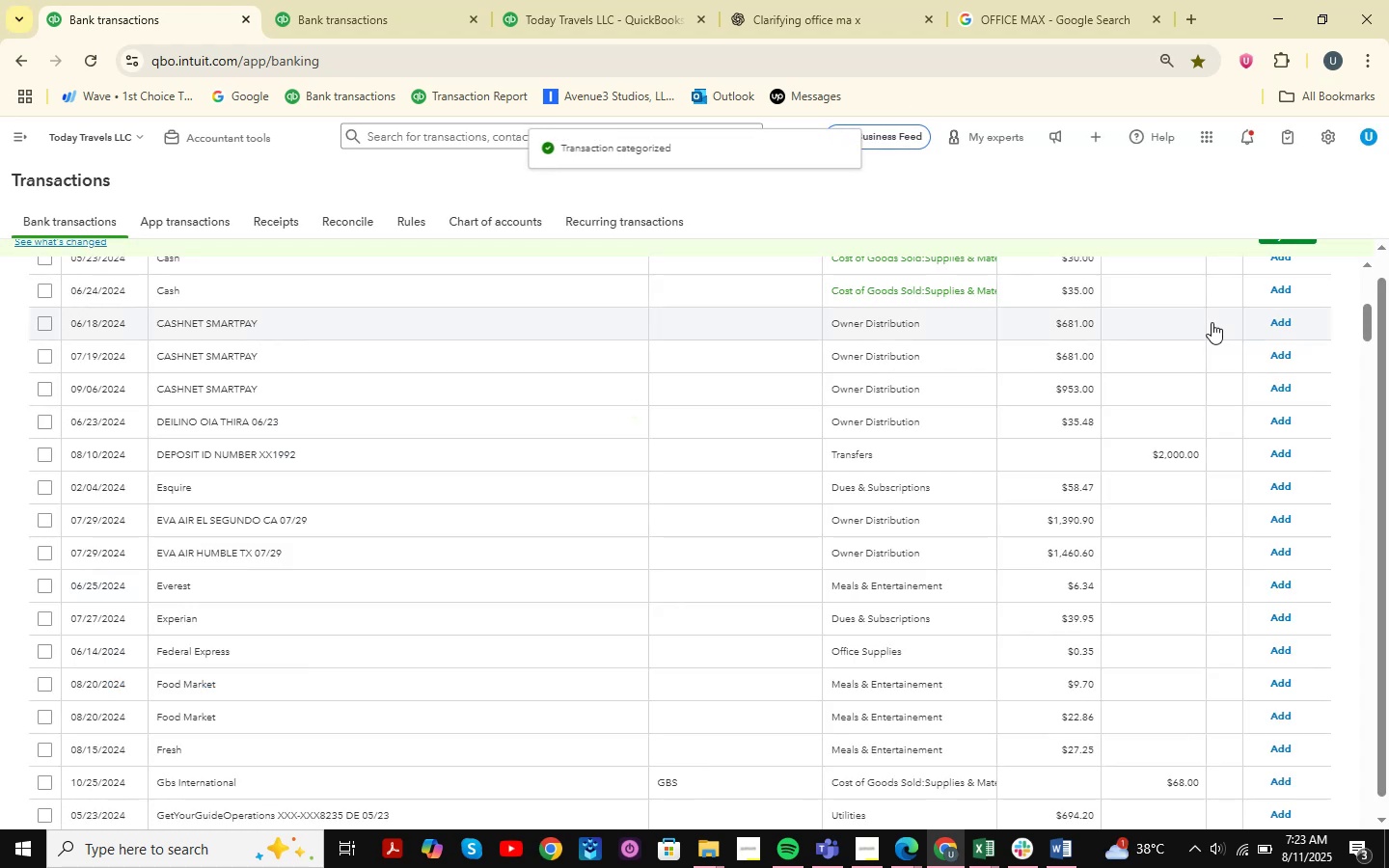 
wait(9.95)
 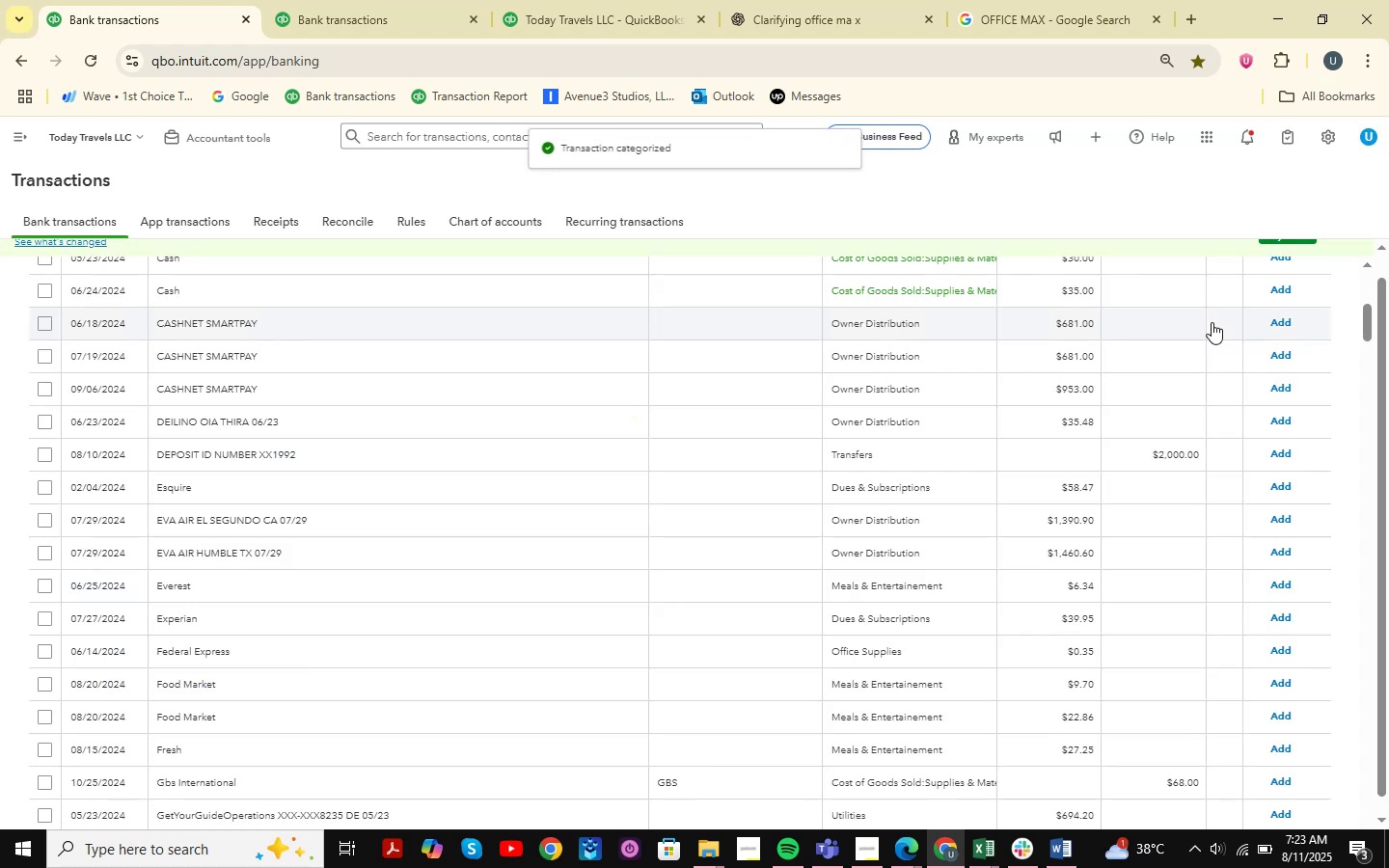 
left_click([207, 615])
 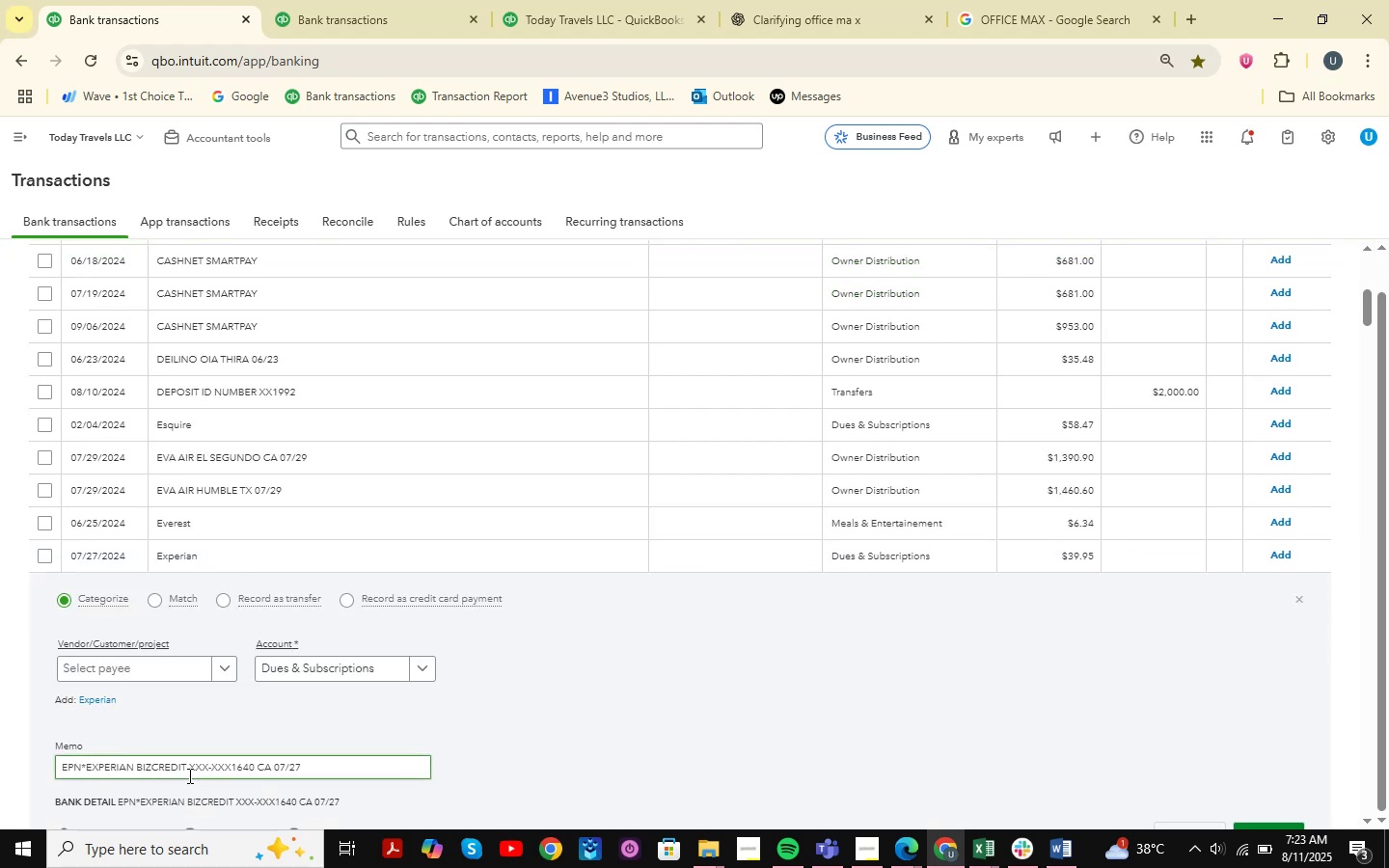 
wait(6.1)
 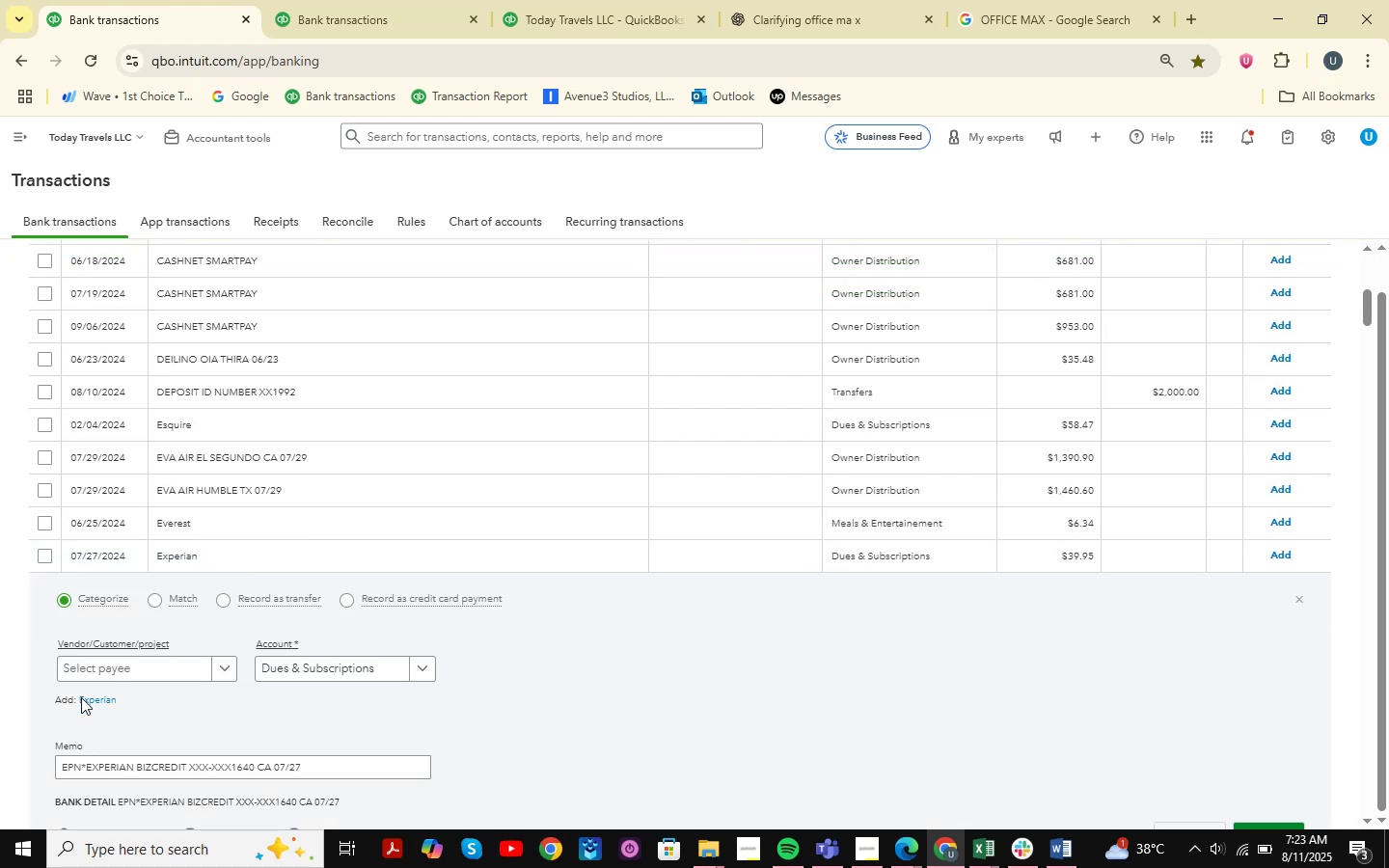 
key(Control+C)
 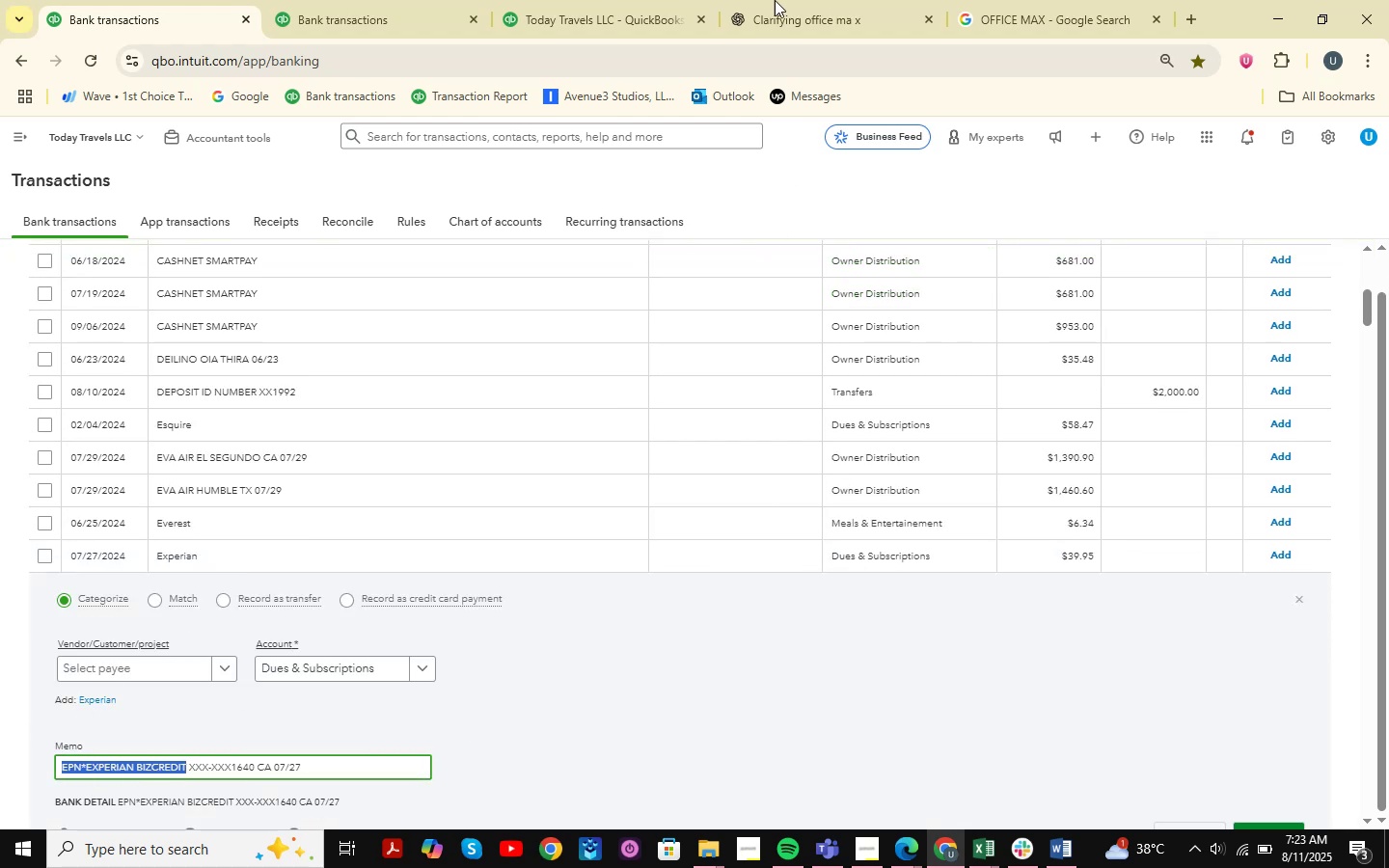 
left_click([780, 0])
 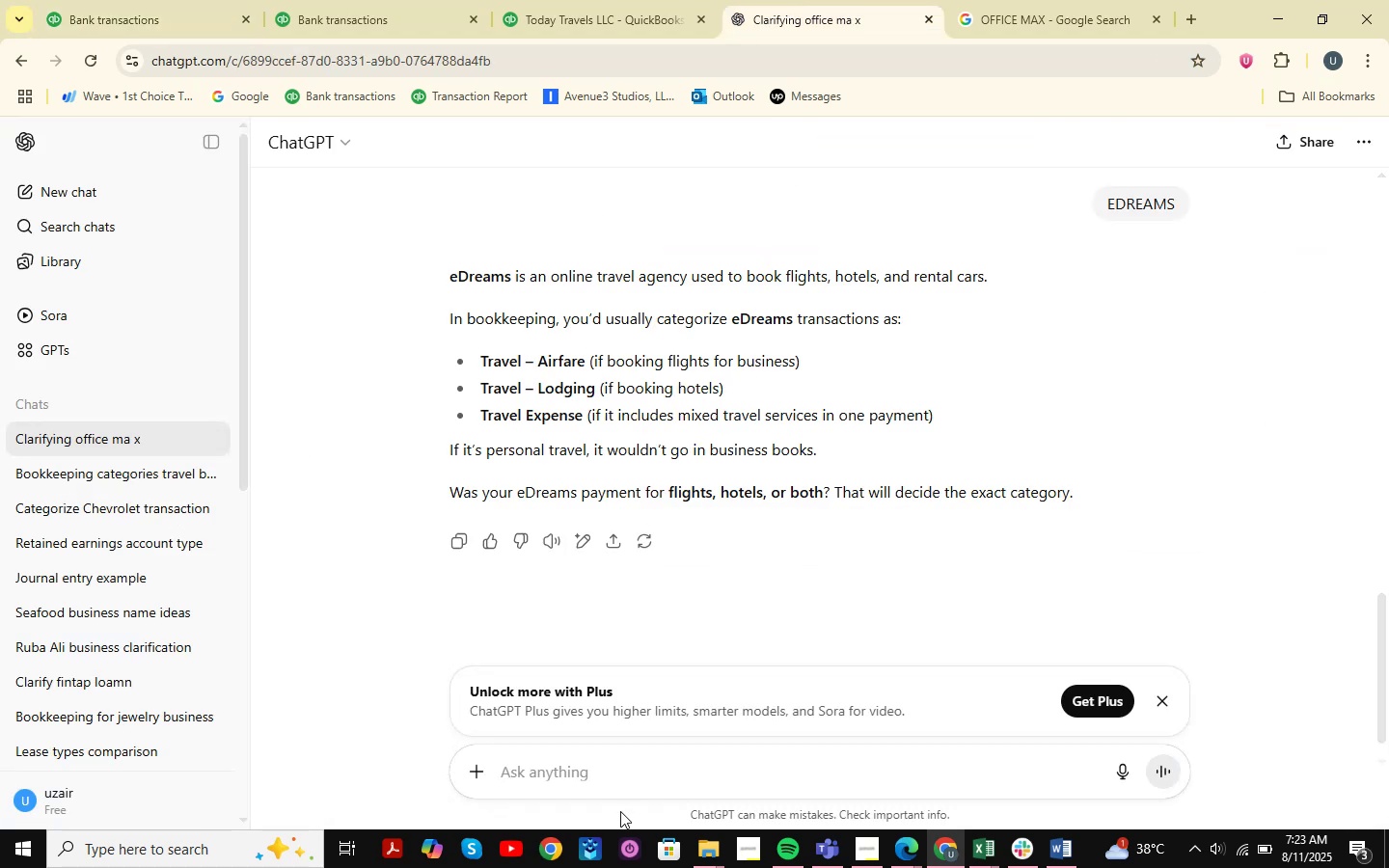 
key(Control+V)
 